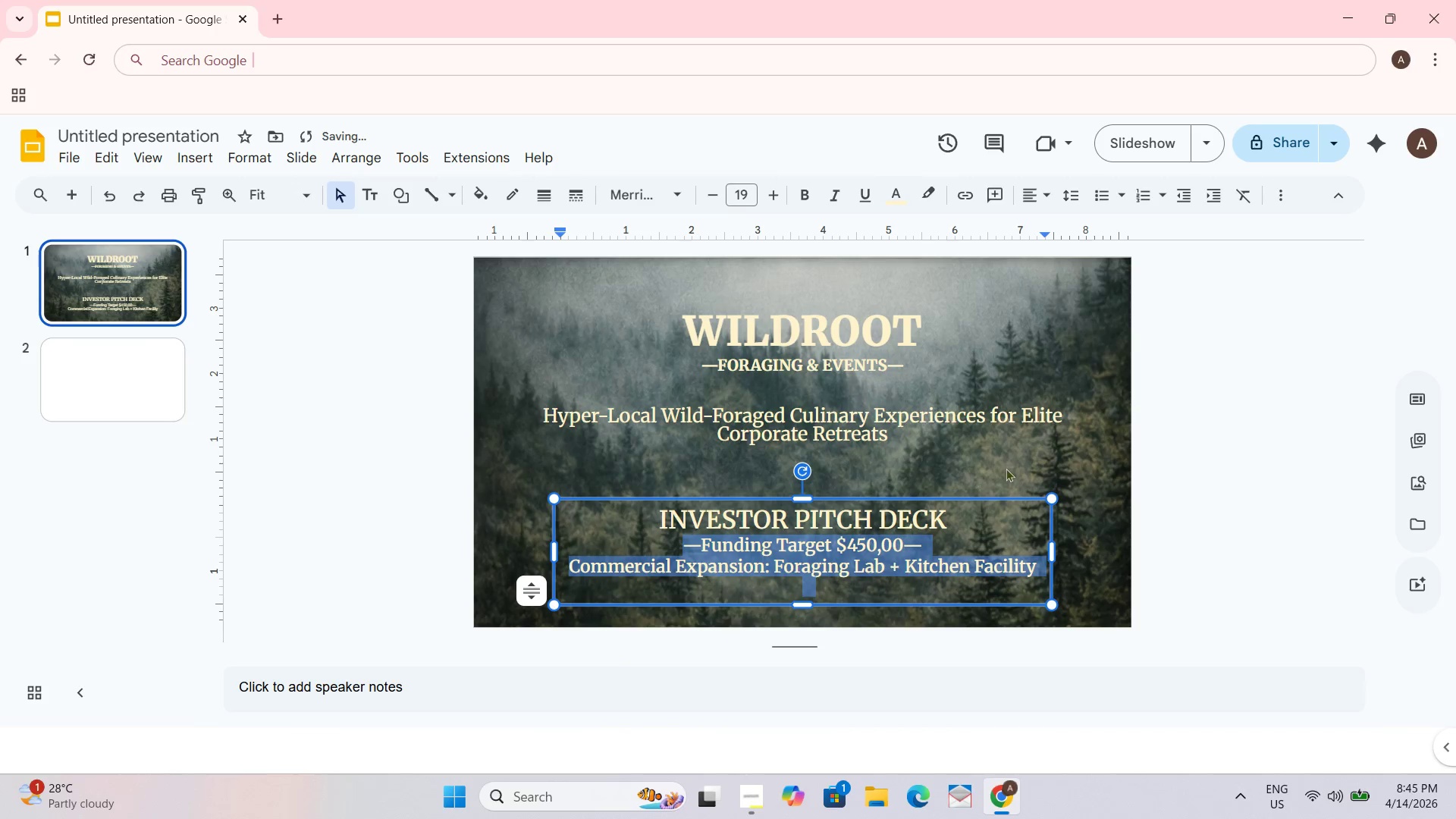 
double_click([1008, 468])
 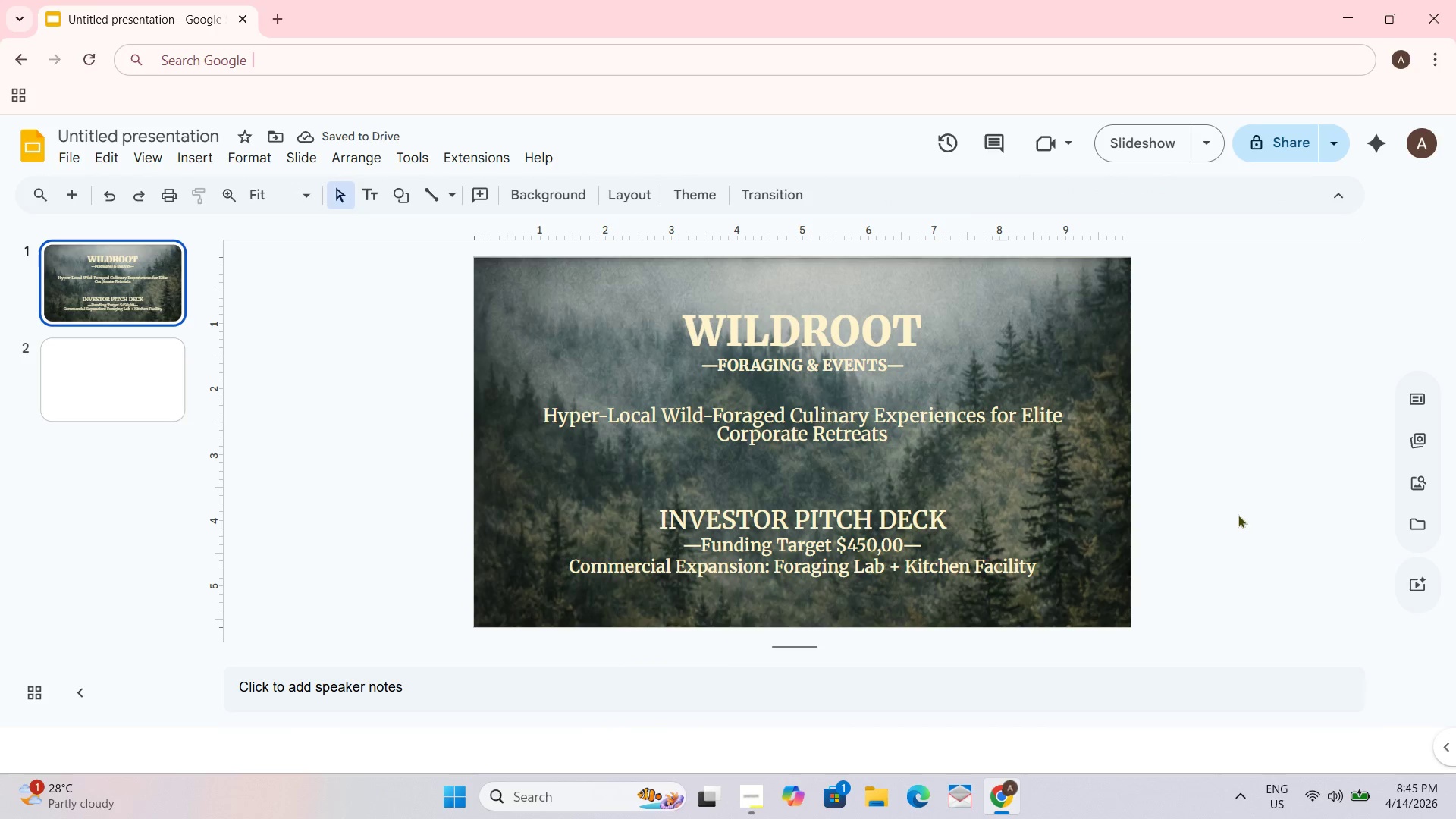 
scroll: coordinate [1231, 470], scroll_direction: down, amount: 1.0
 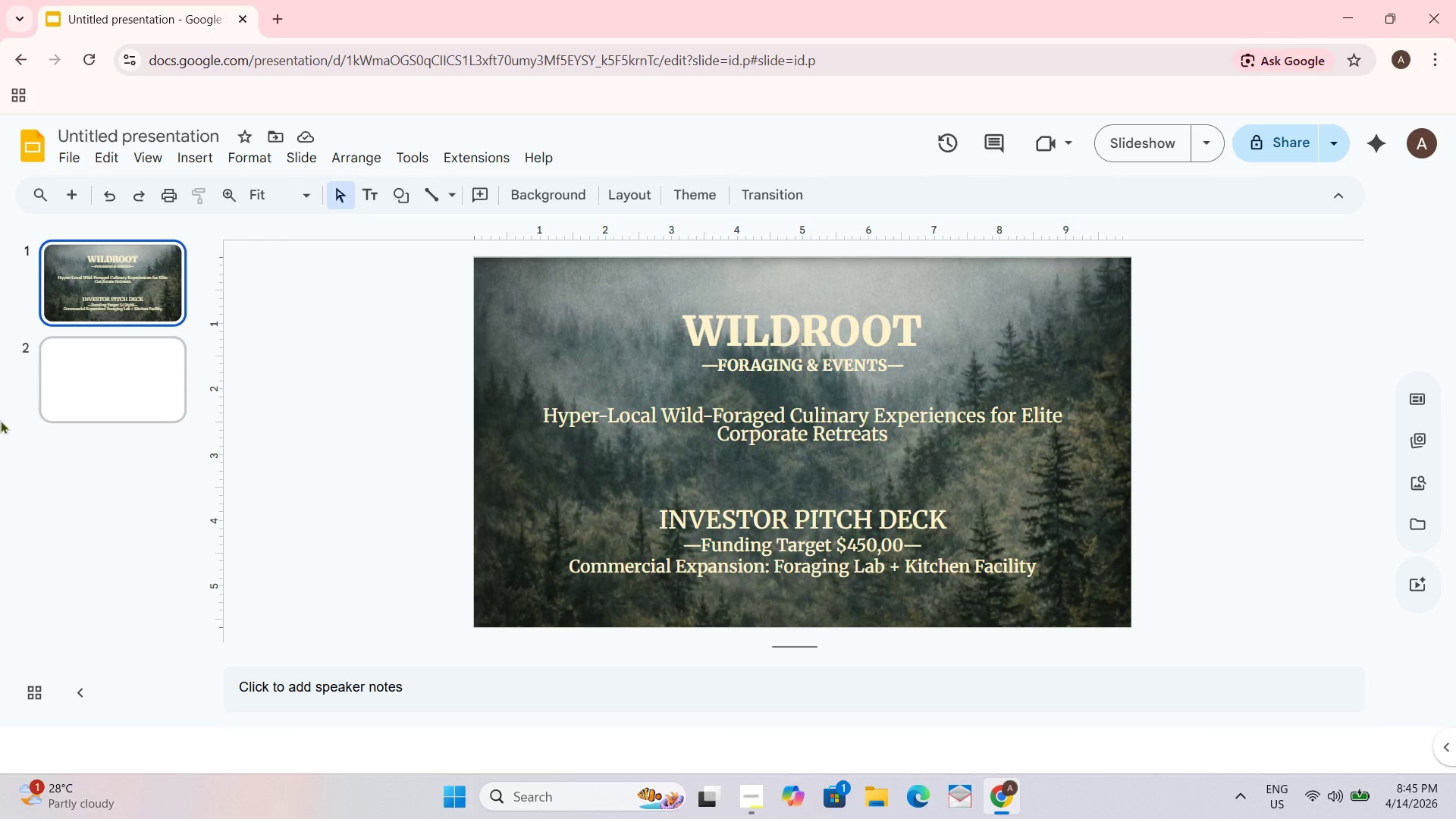 
left_click([65, 372])
 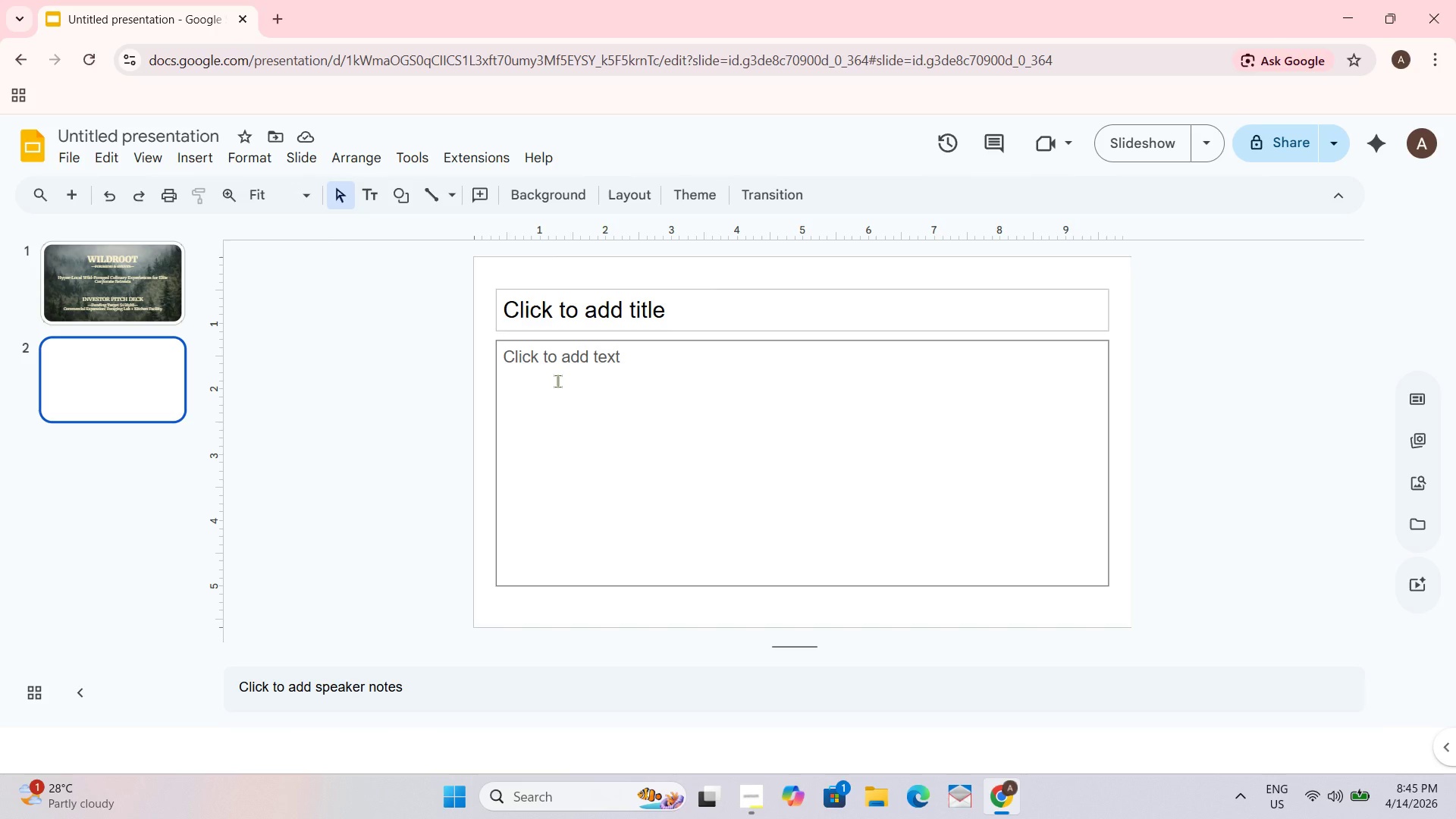 
wait(5.03)
 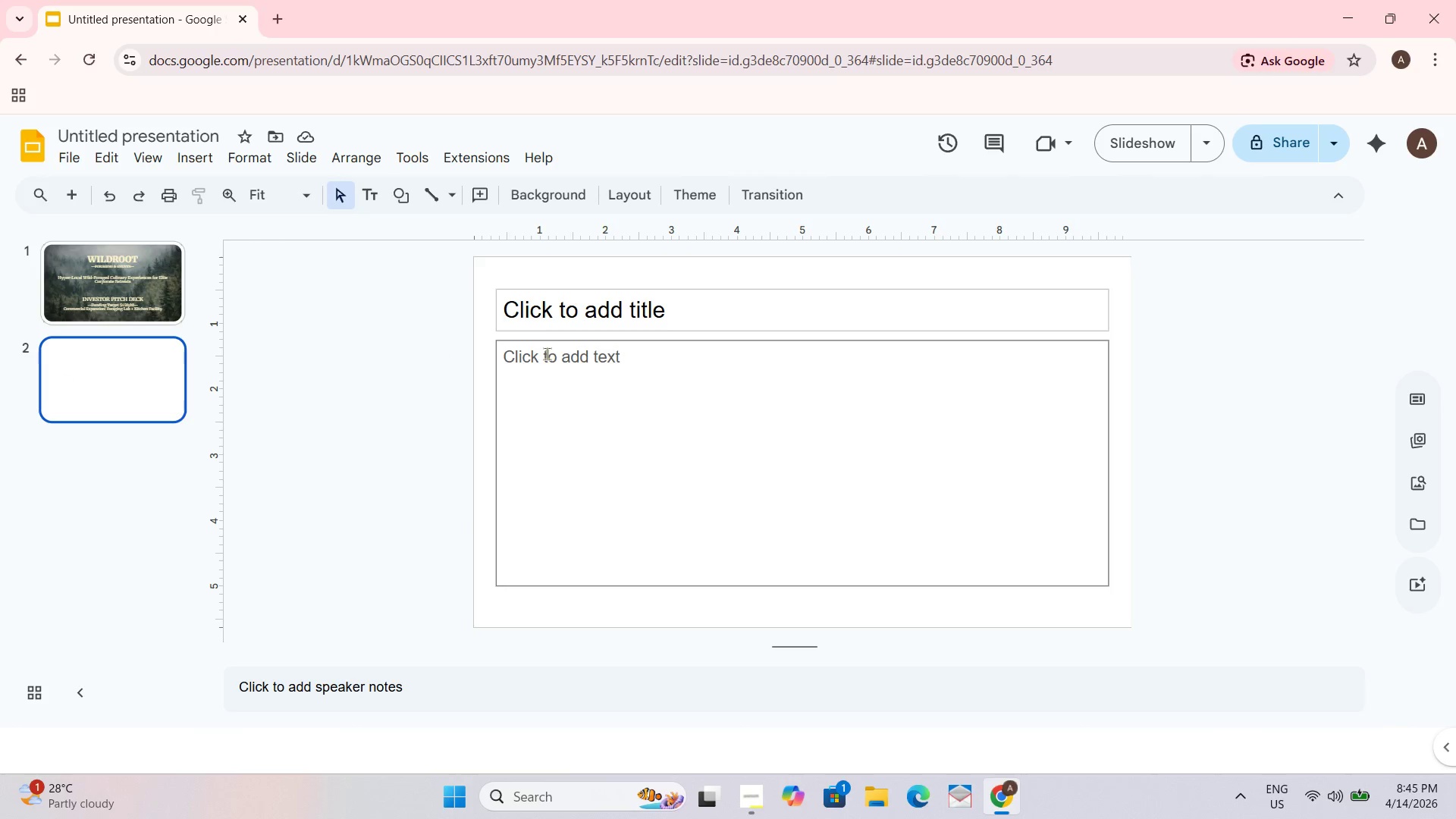 
left_click([120, 279])
 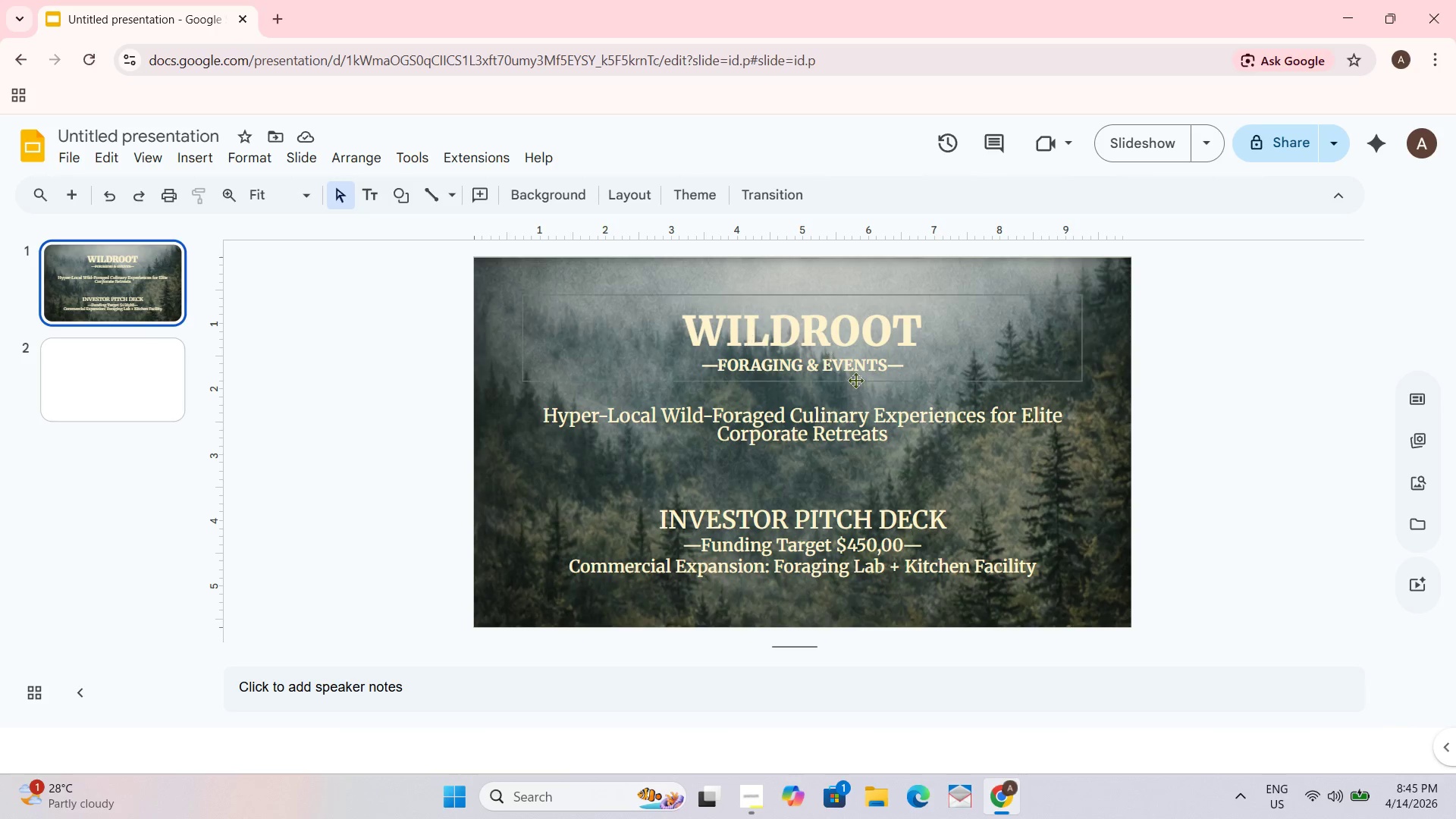 
left_click([770, 537])
 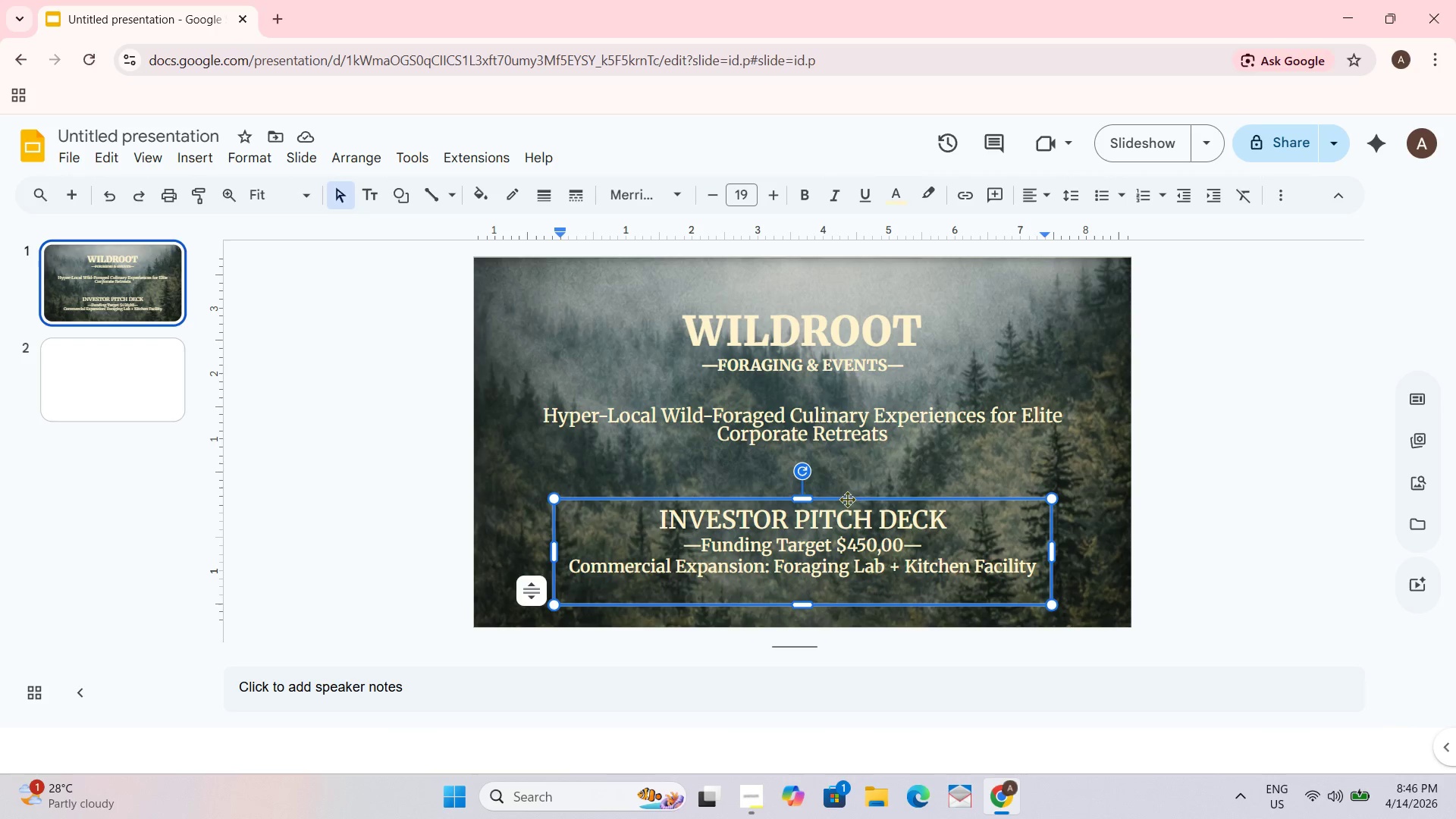 
left_click_drag(start_coordinate=[847, 497], to_coordinate=[847, 491])
 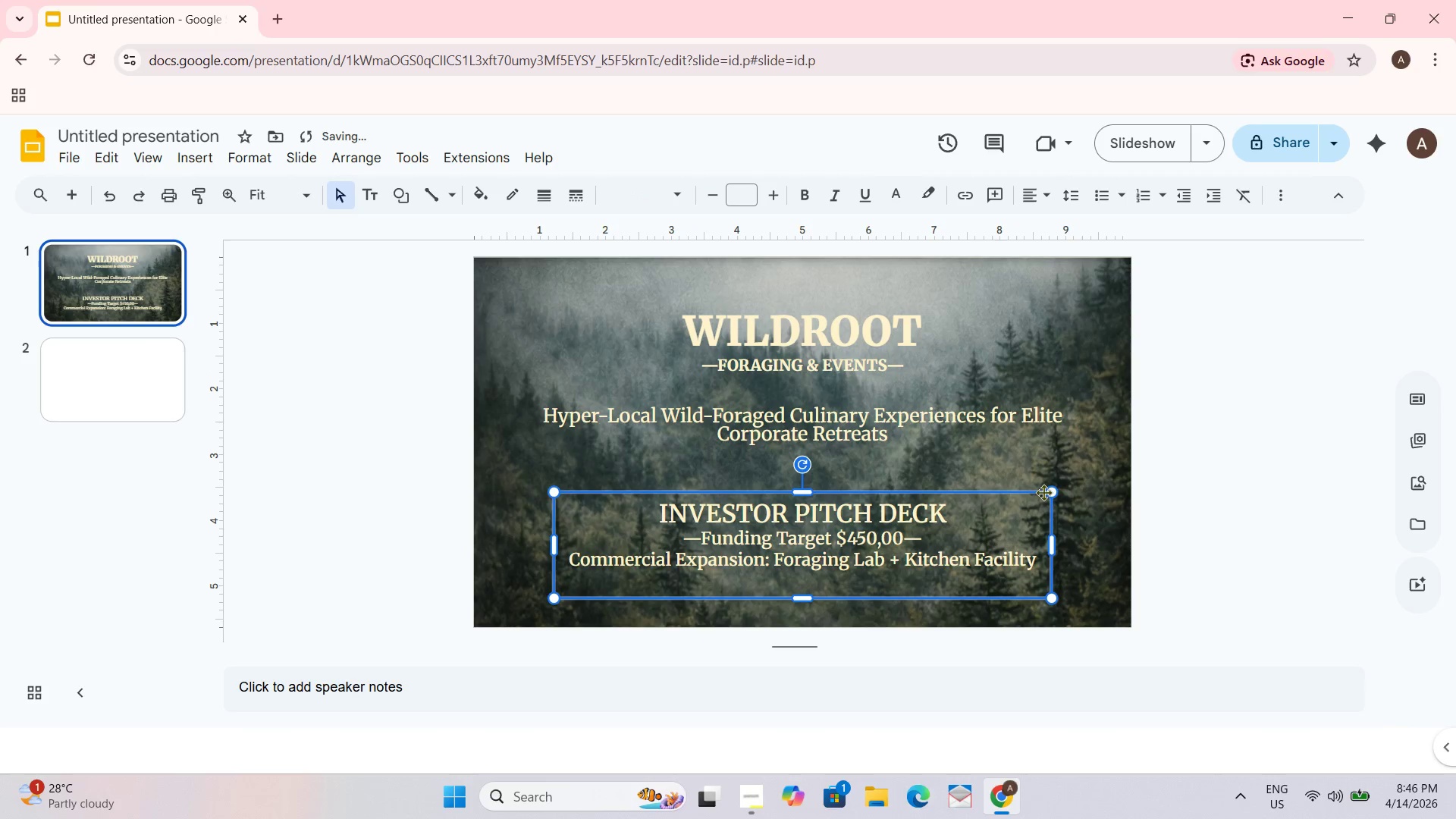 
left_click([1055, 492])
 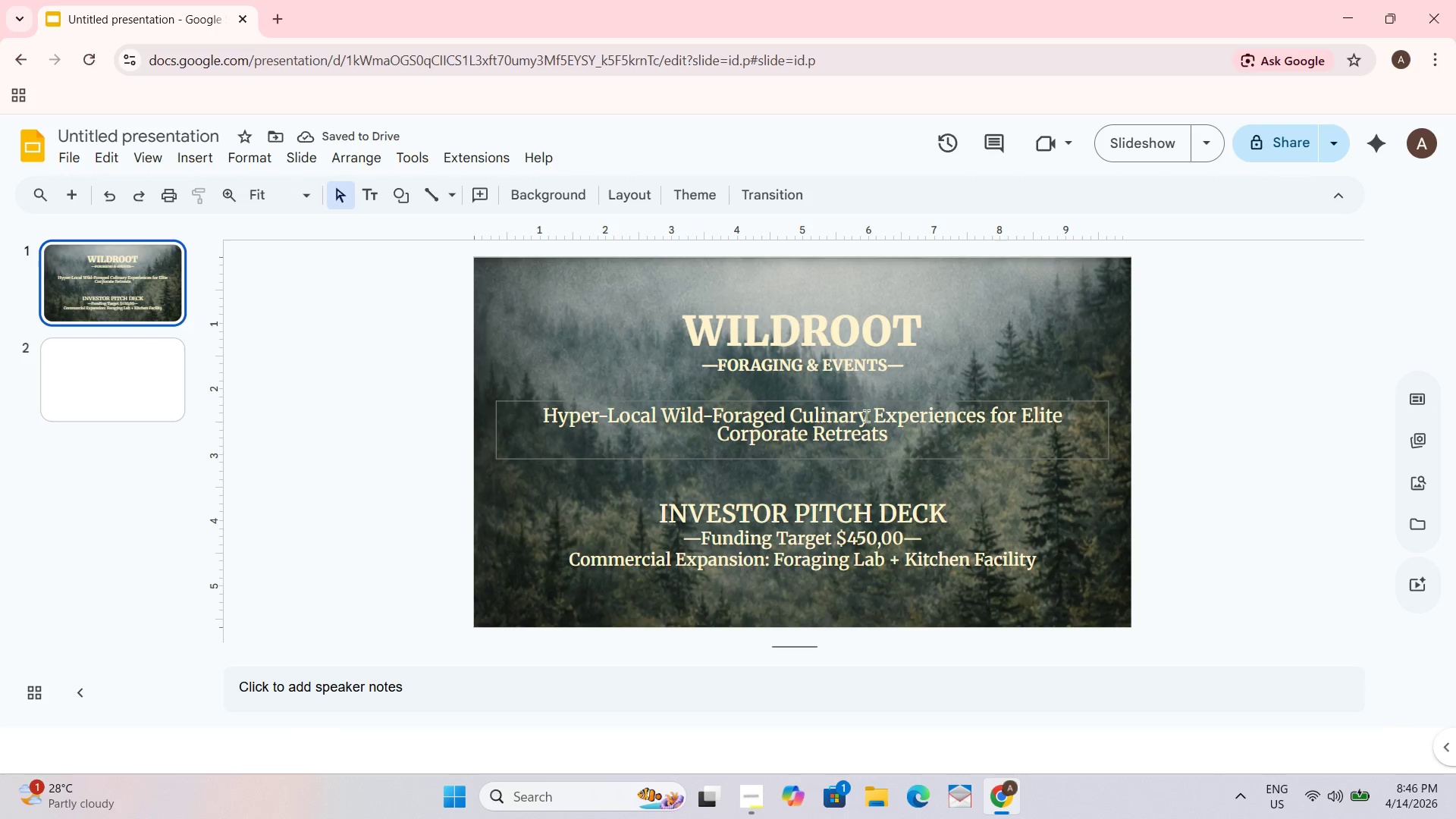 
left_click_drag(start_coordinate=[687, 323], to_coordinate=[912, 367])
 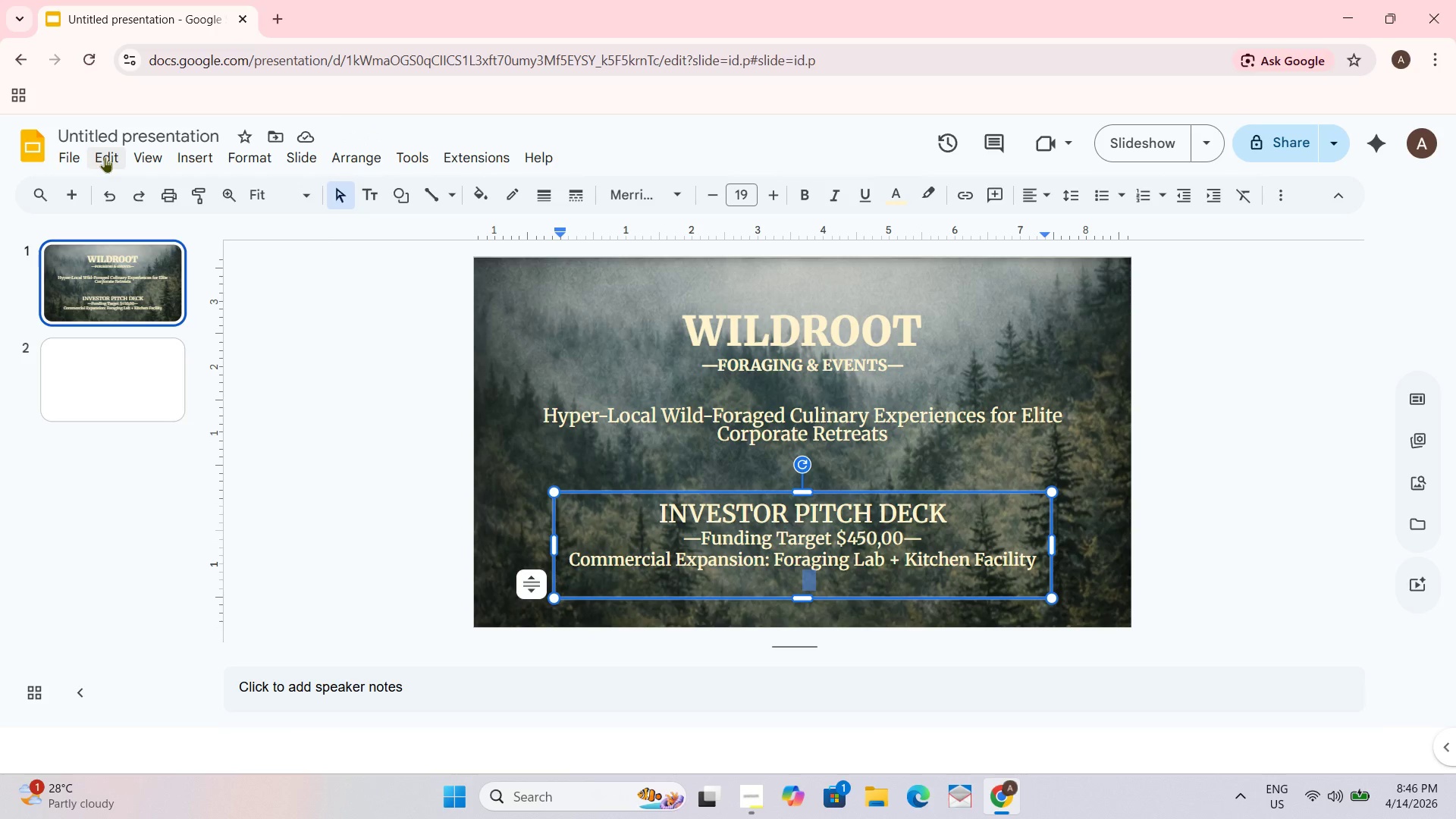 
left_click([194, 155])
 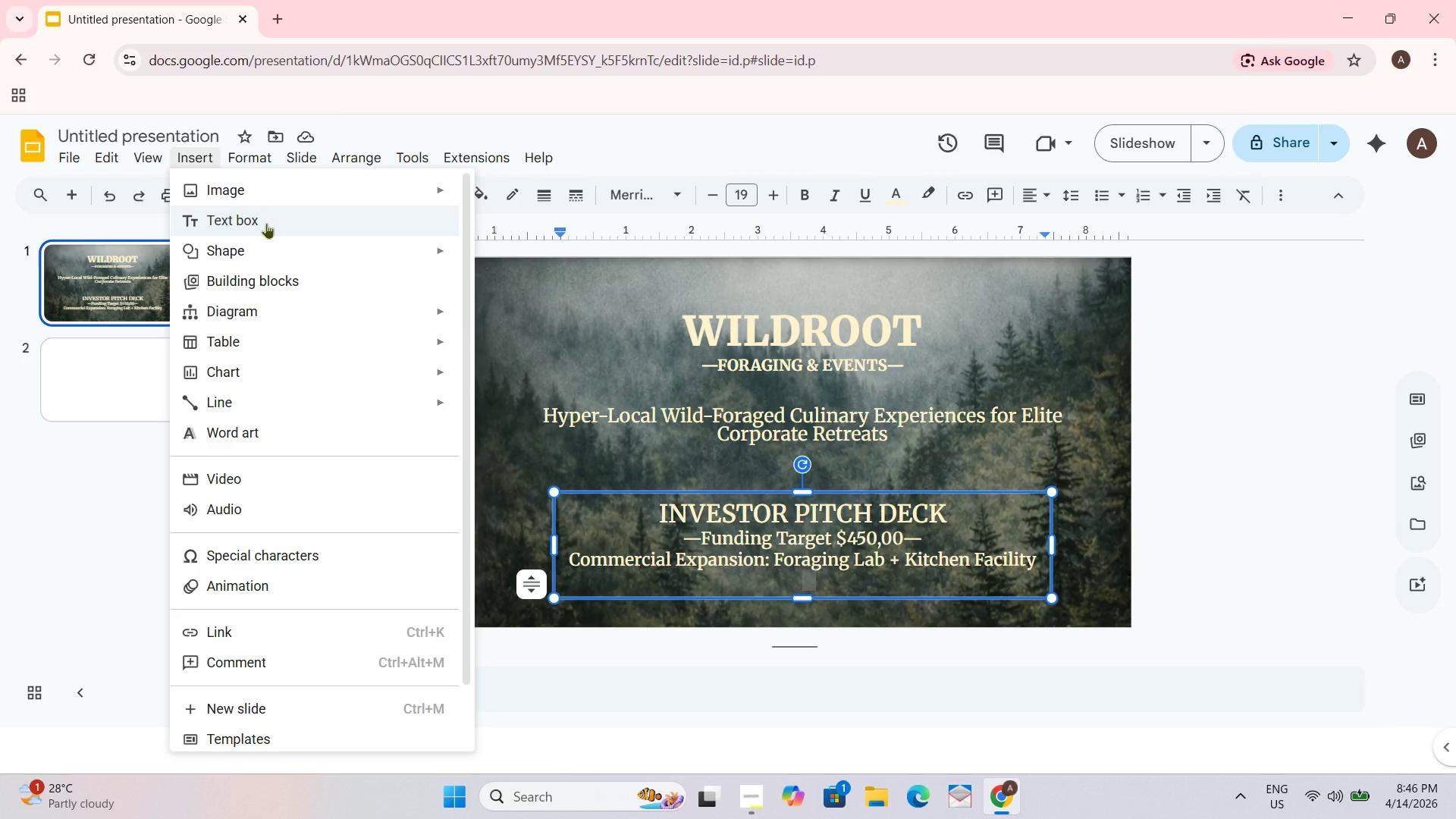 
left_click([266, 223])
 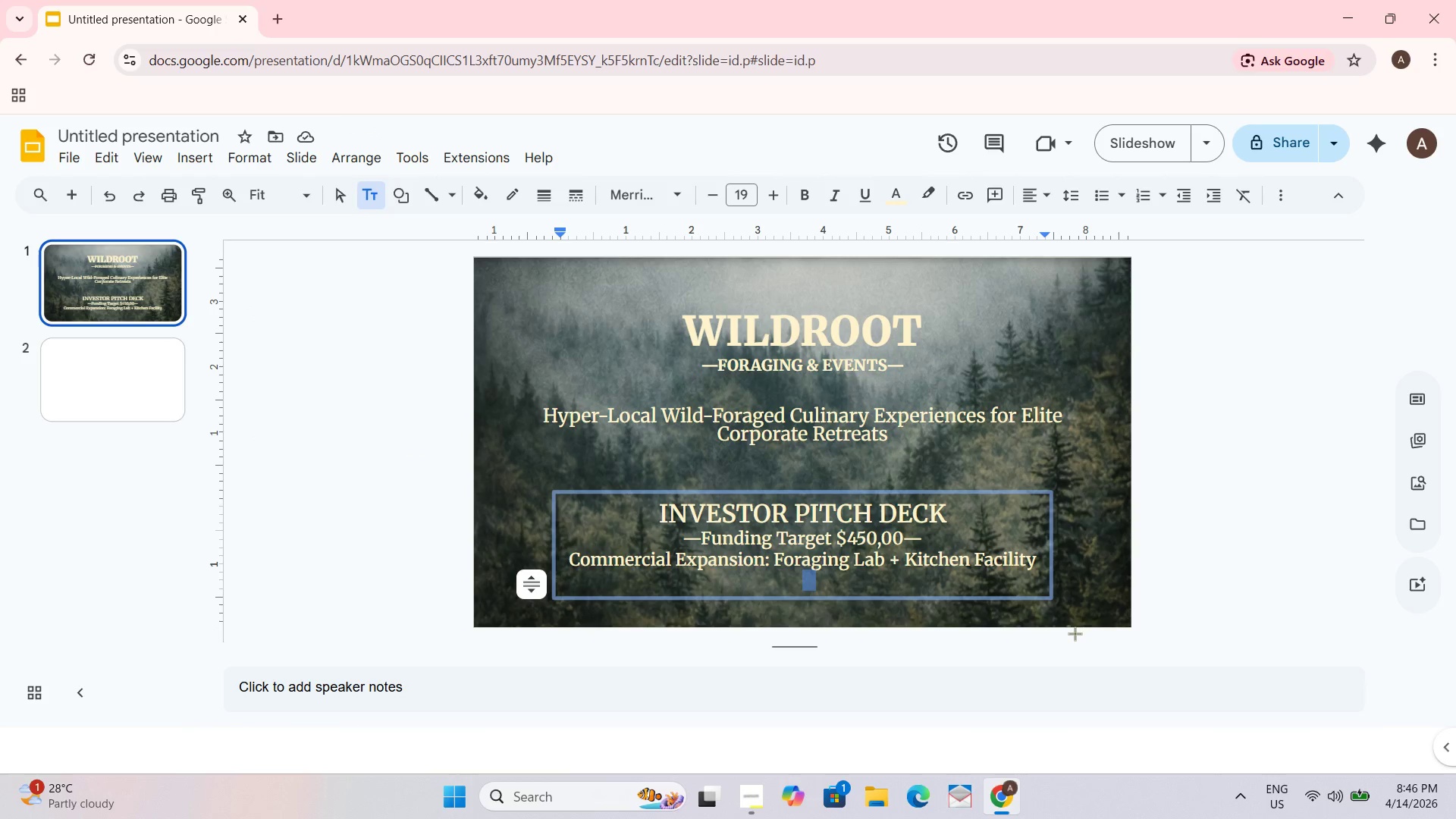 
left_click([1068, 603])
 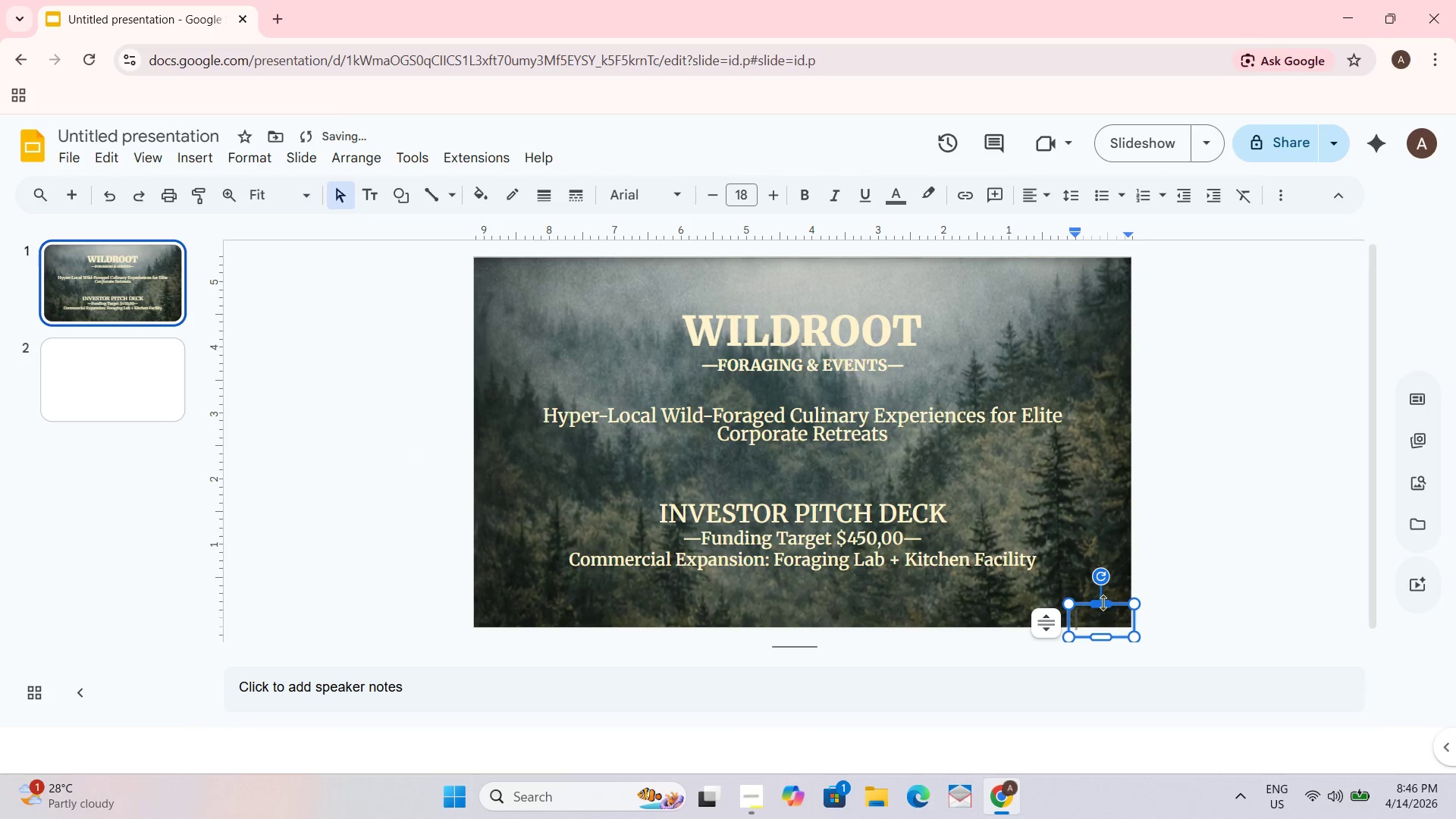 
left_click_drag(start_coordinate=[1084, 602], to_coordinate=[1007, 589])
 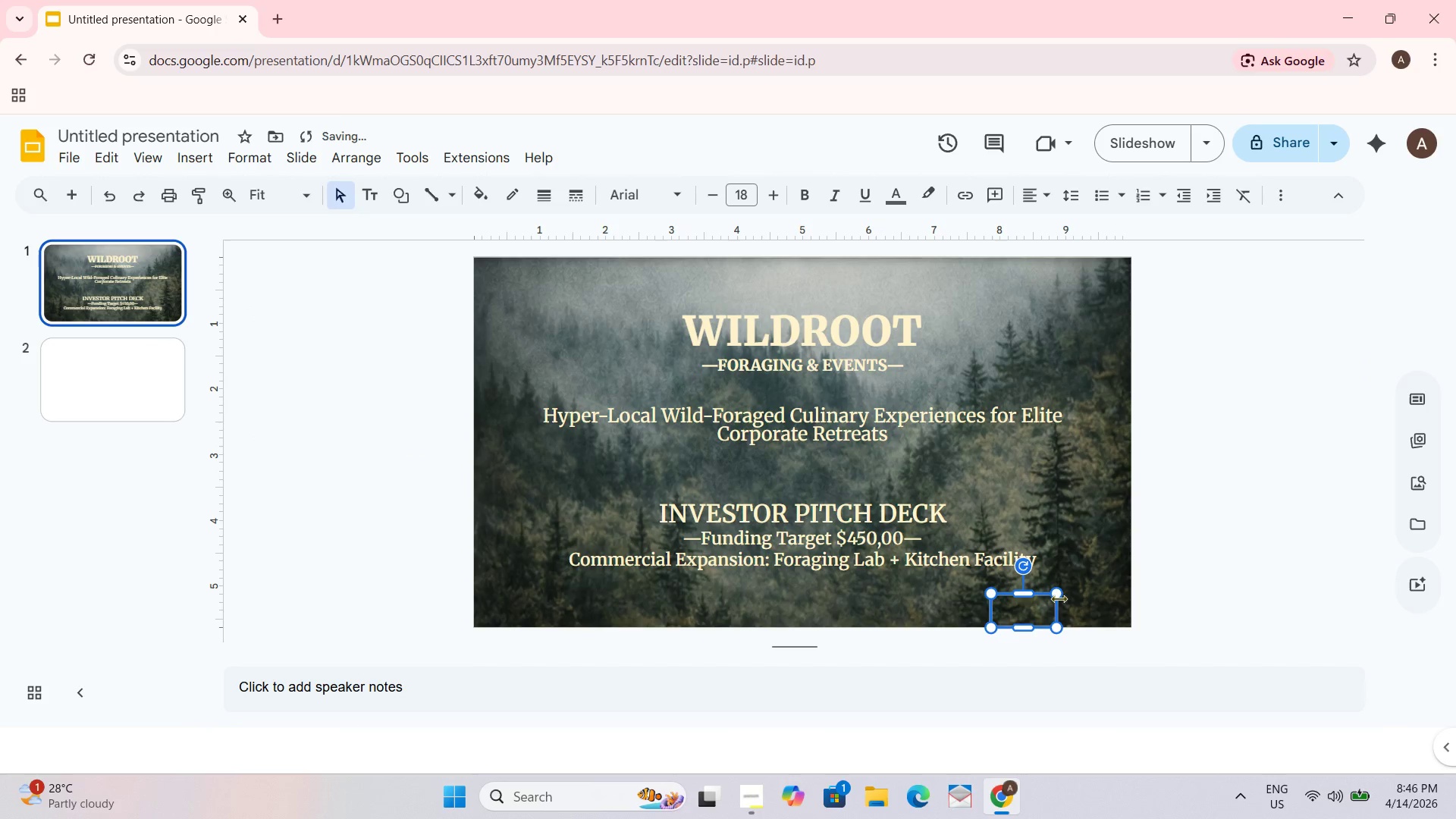 
left_click_drag(start_coordinate=[1058, 597], to_coordinate=[1128, 598])
 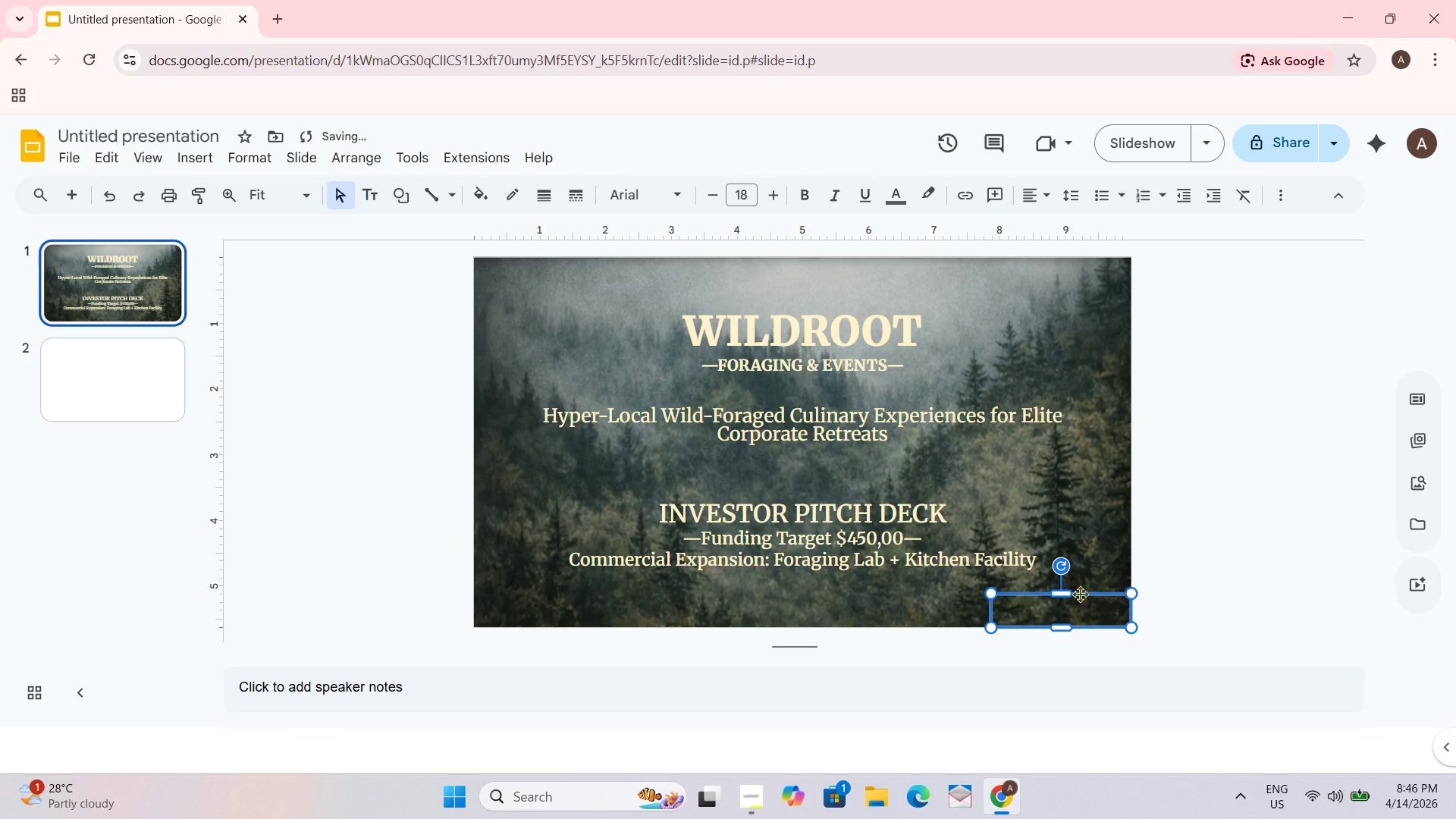 
left_click_drag(start_coordinate=[1088, 594], to_coordinate=[1070, 594])
 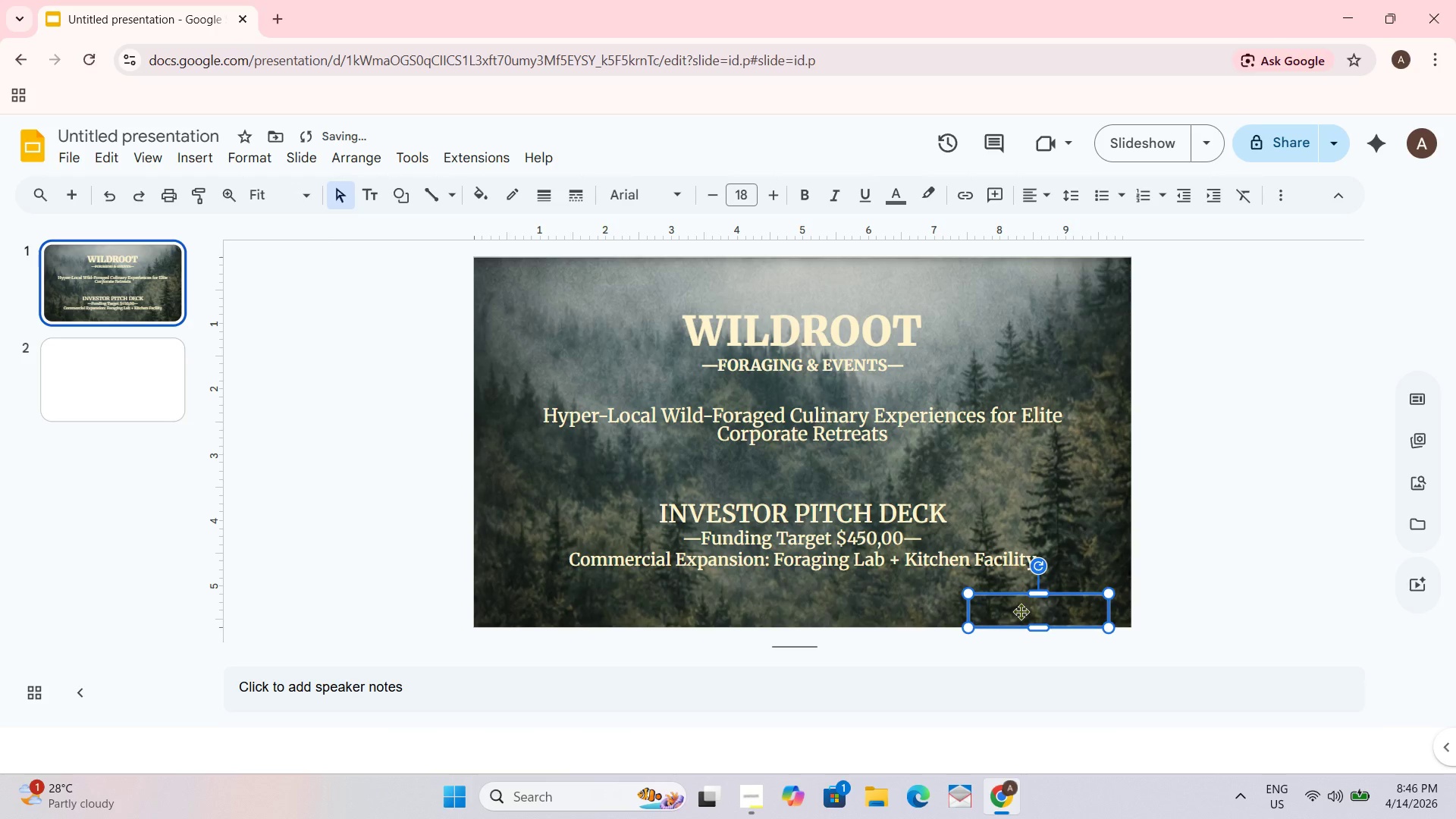 
double_click([1021, 611])
 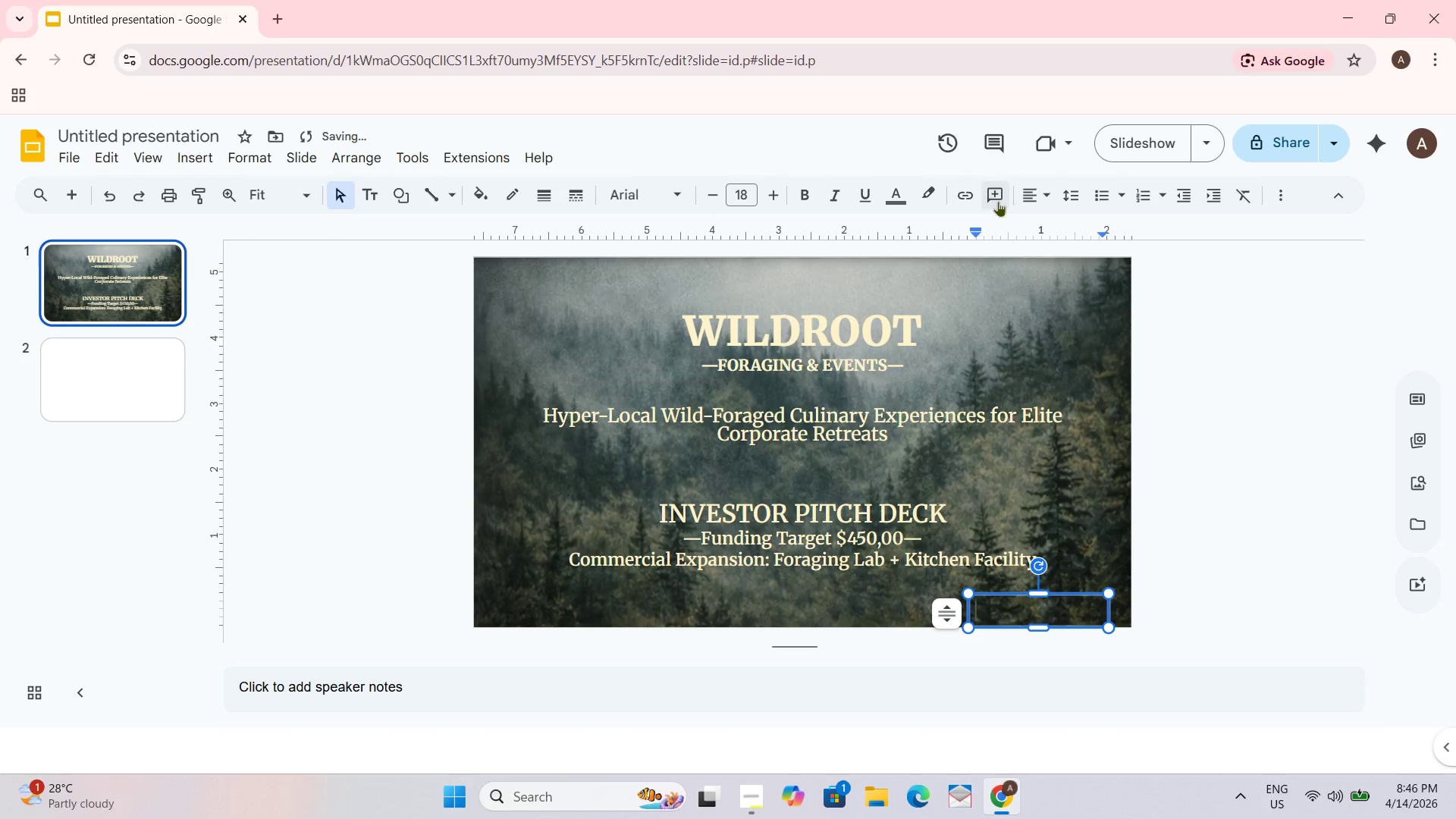 
left_click([902, 188])
 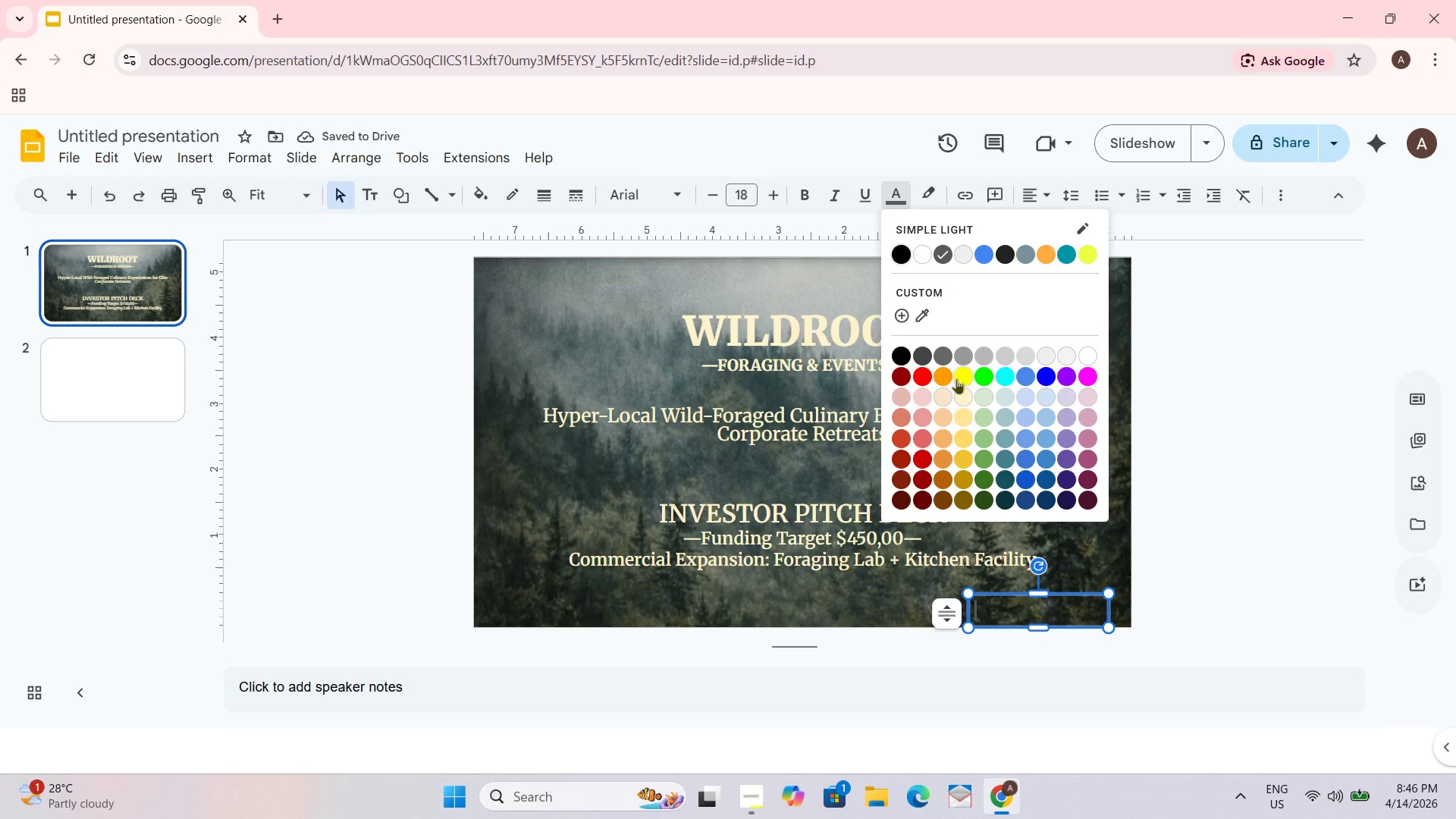 
left_click([968, 403])
 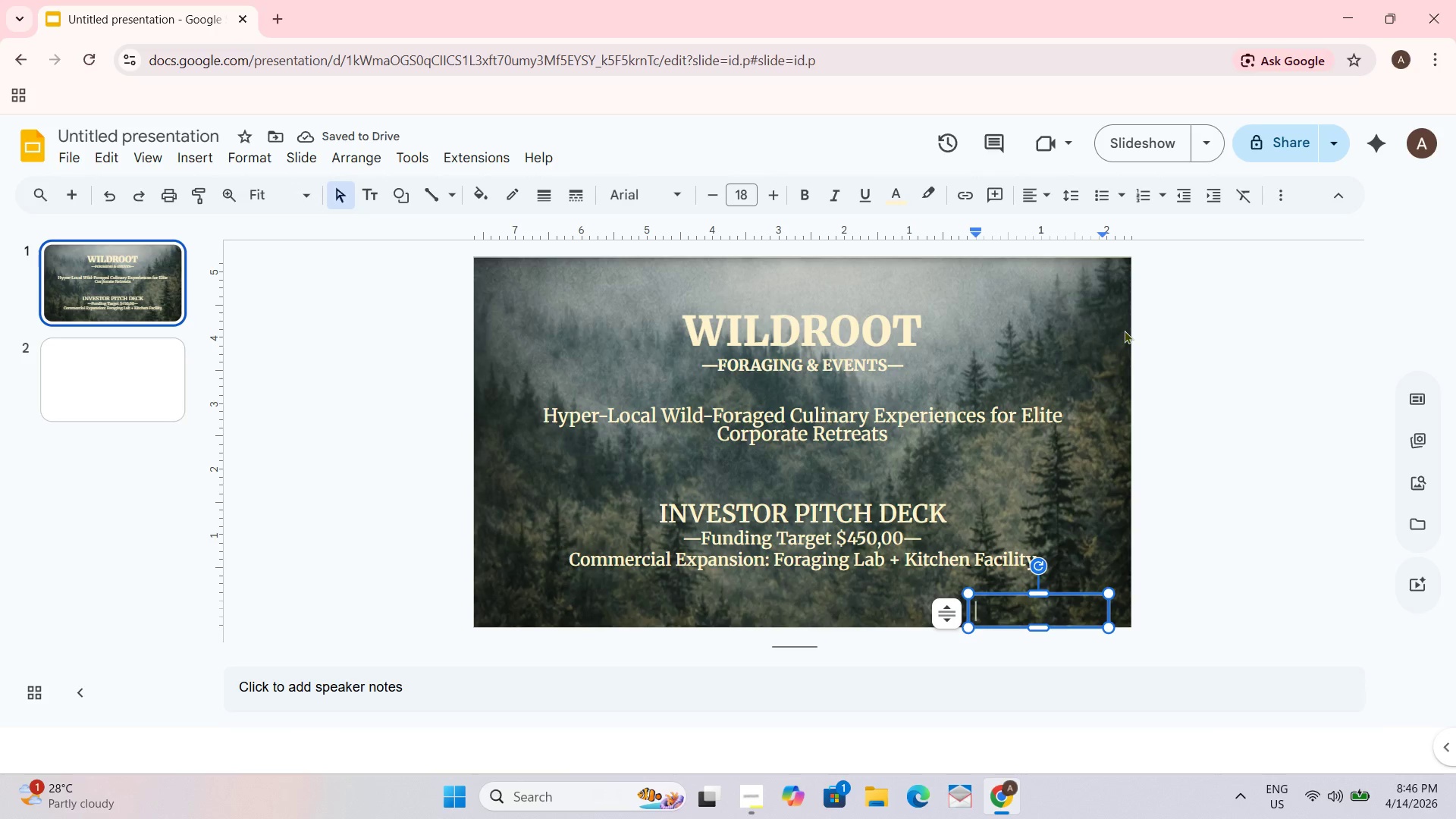 
type(Wildroot Foraging Event)
 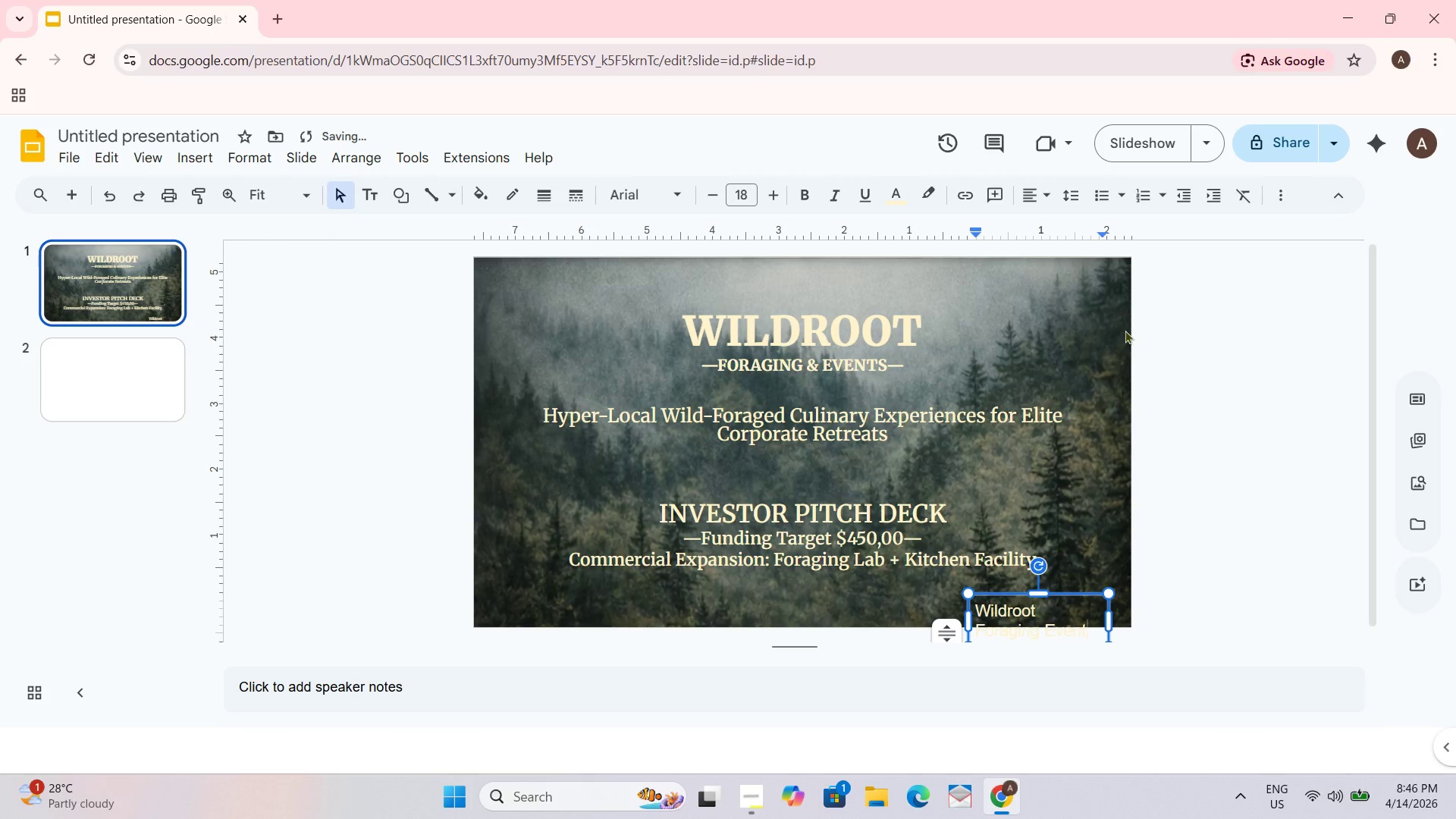 
type(s 2026)
 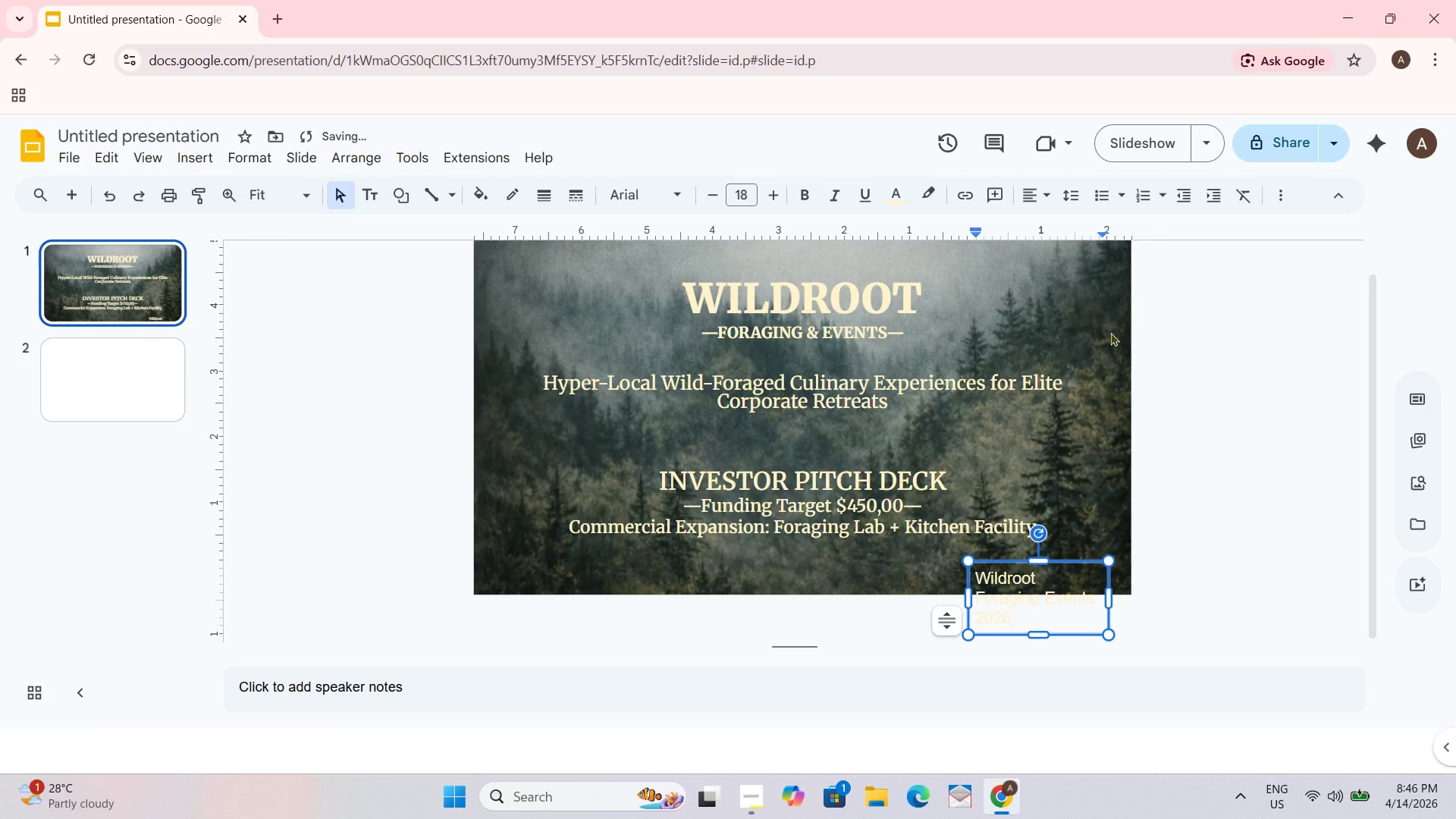 
right_click([1110, 332])
 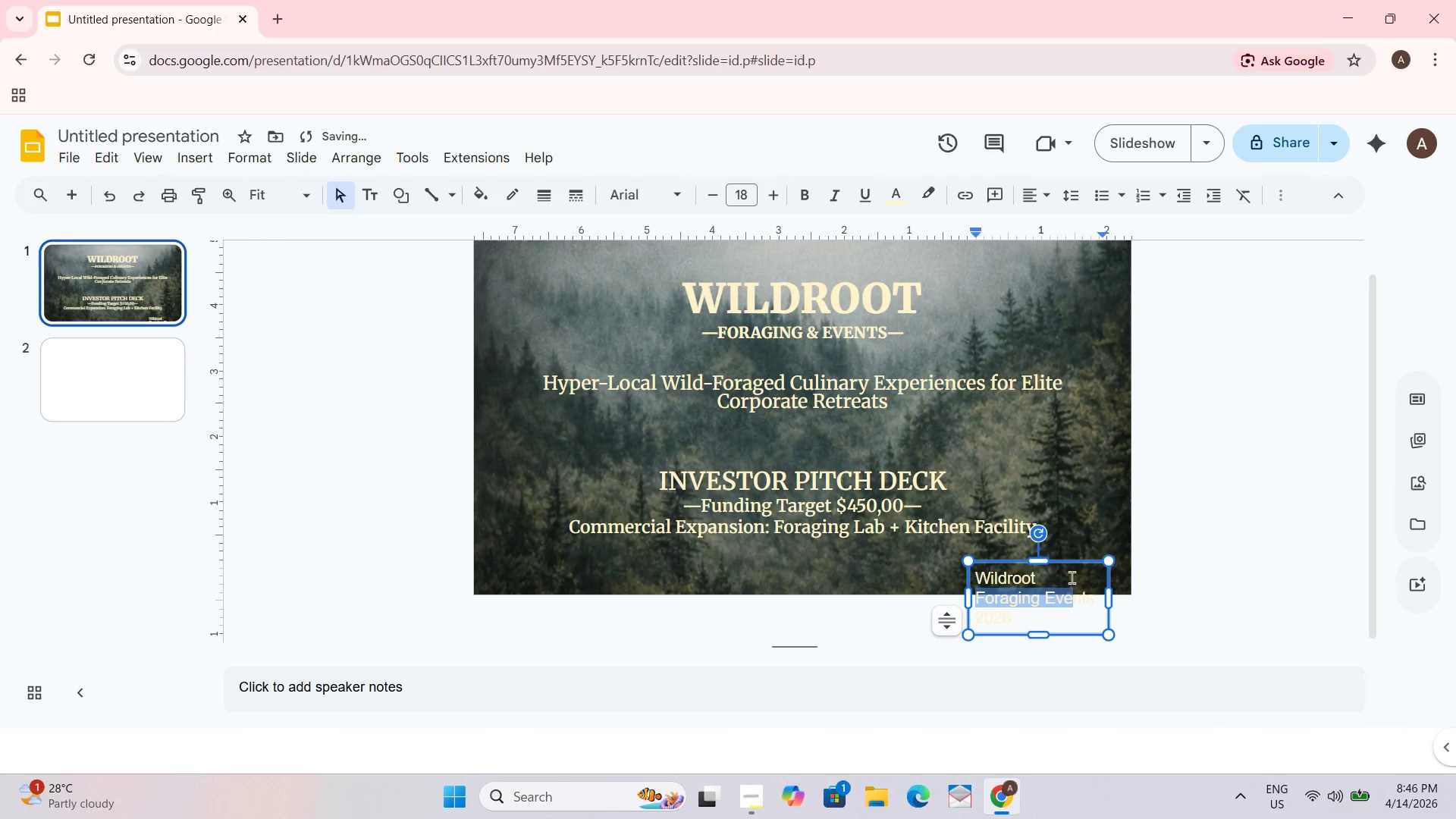 
left_click_drag(start_coordinate=[1074, 559], to_coordinate=[1068, 535])
 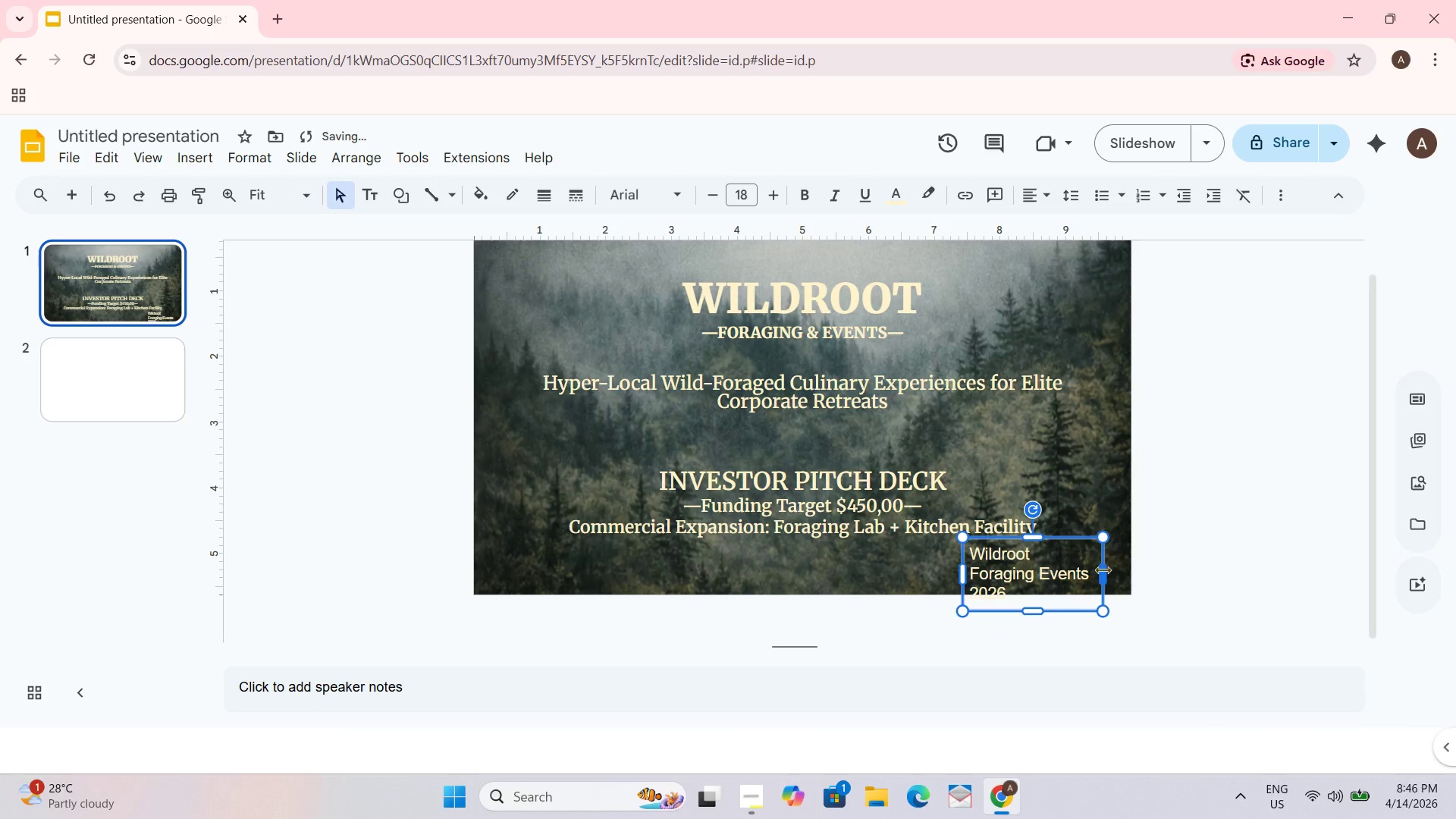 
left_click_drag(start_coordinate=[1103, 570], to_coordinate=[1150, 564])
 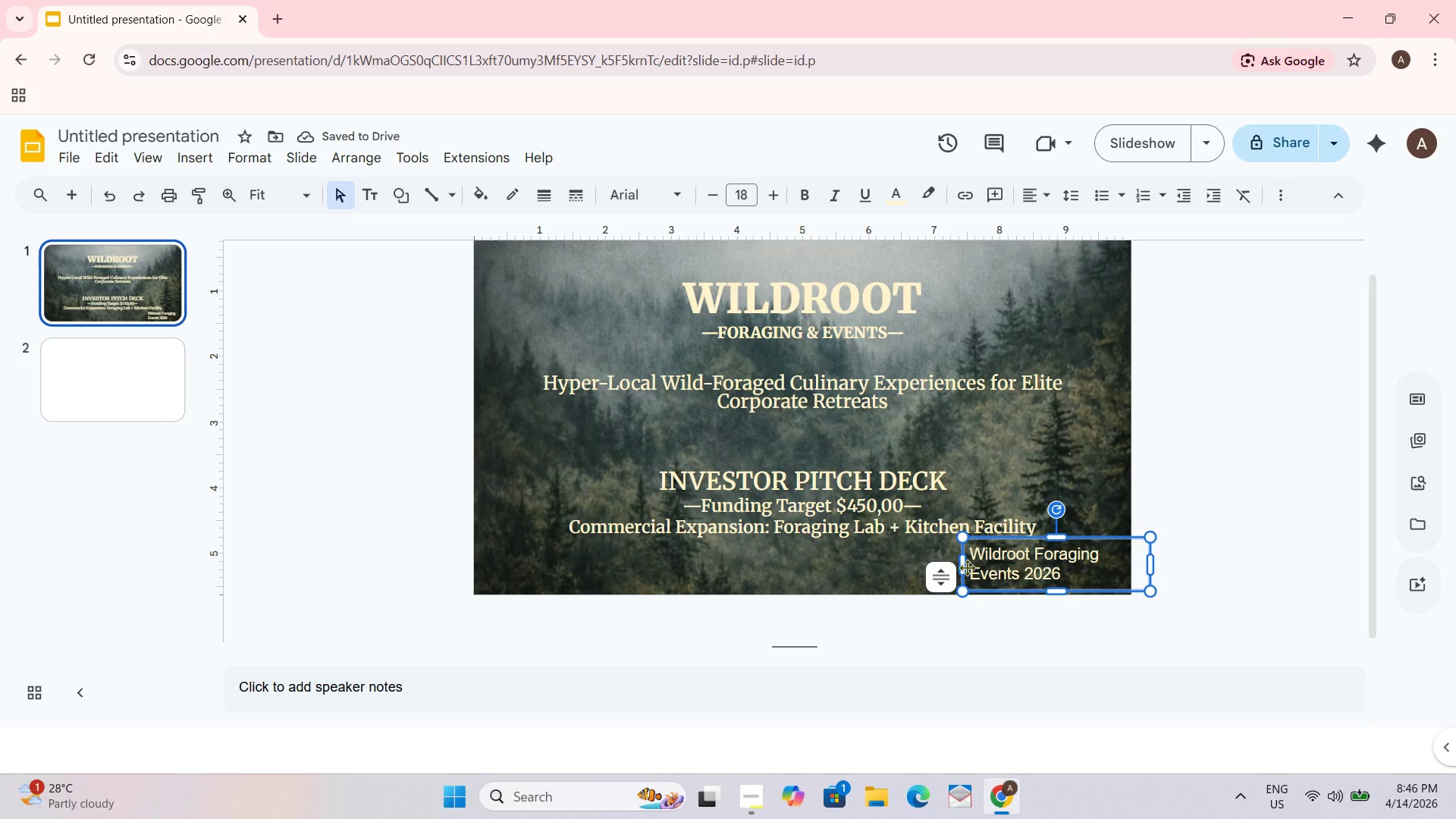 
left_click_drag(start_coordinate=[965, 566], to_coordinate=[896, 566])
 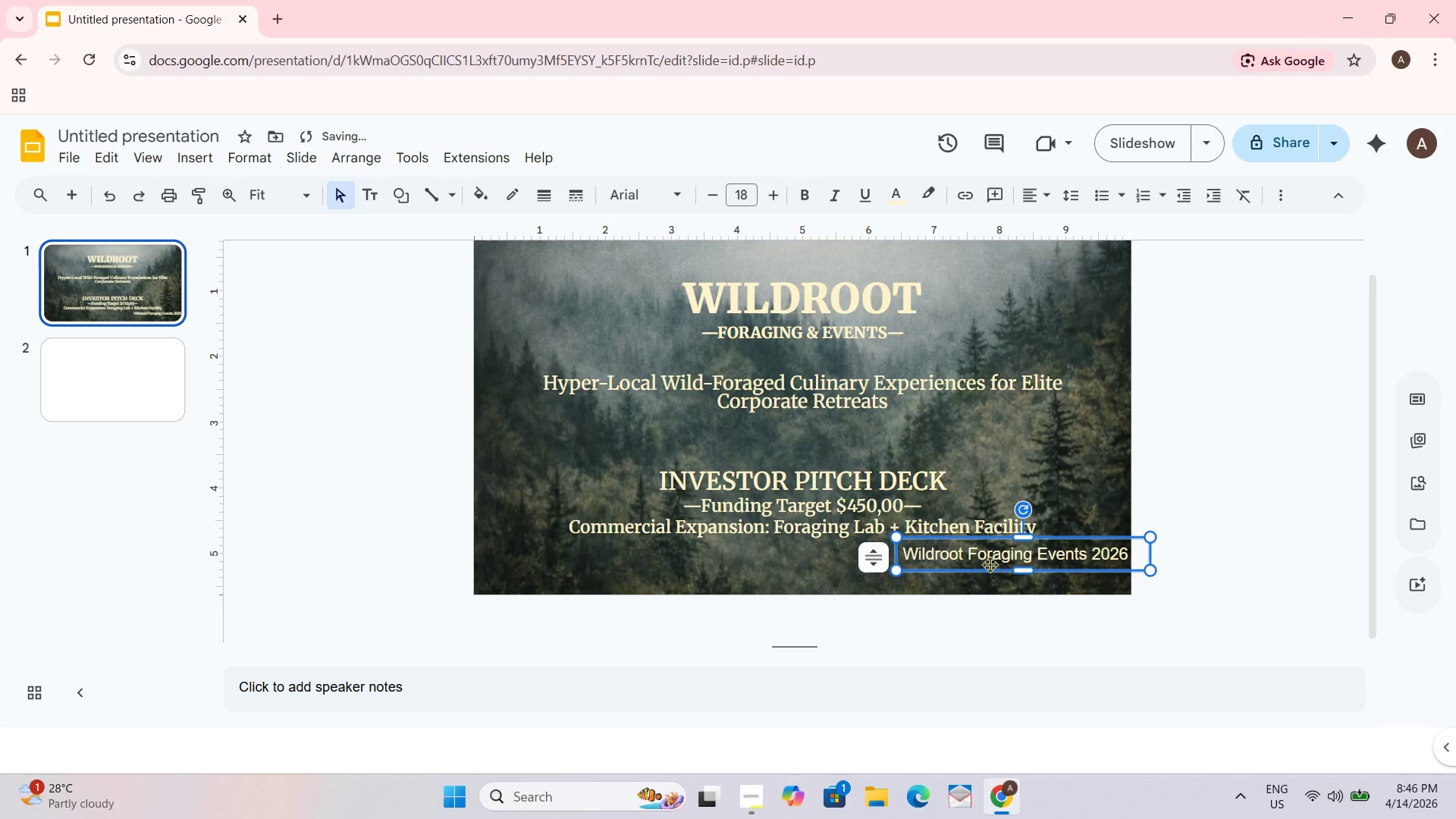 
left_click([991, 554])
 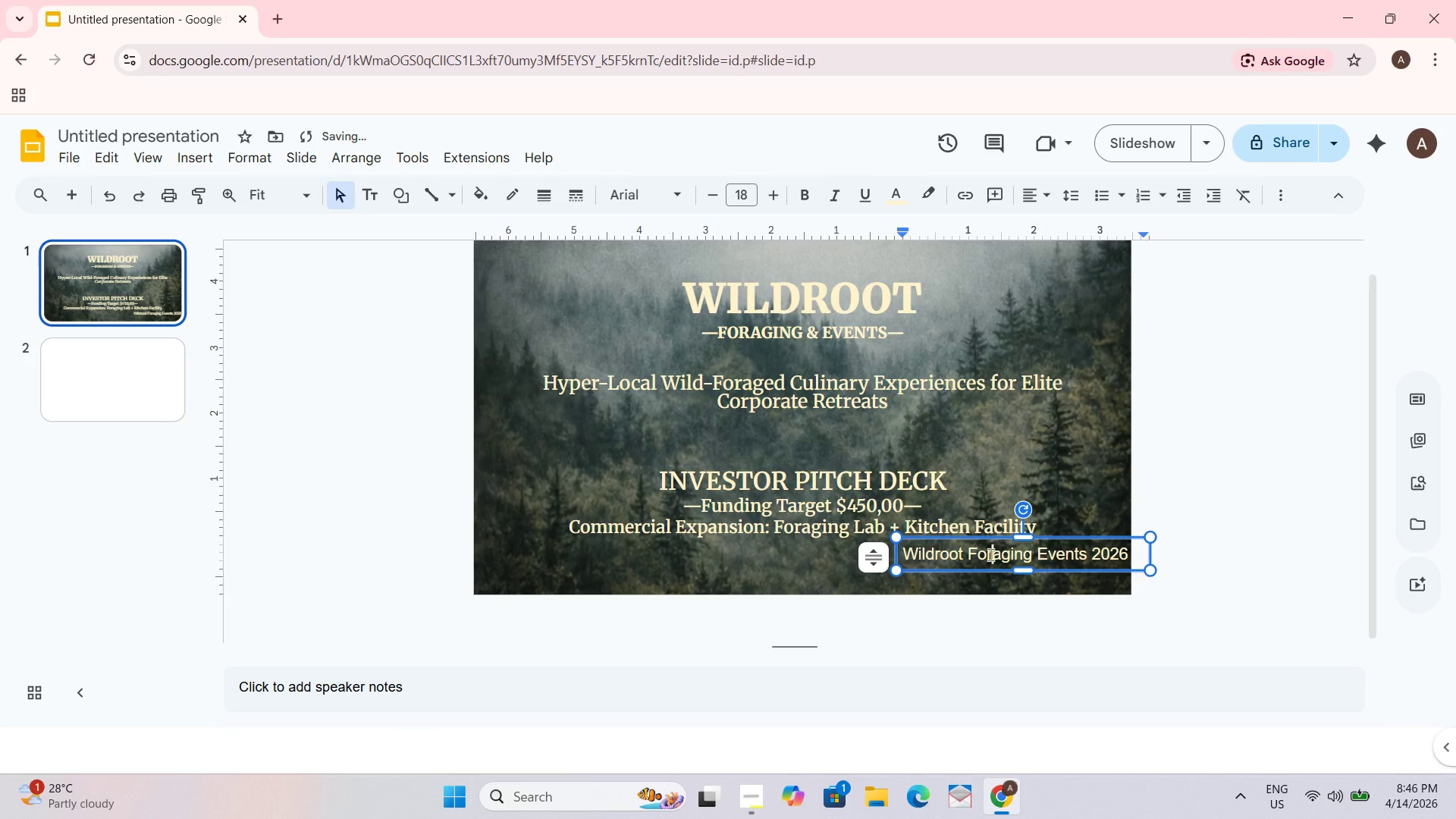 
key(Control+A)
 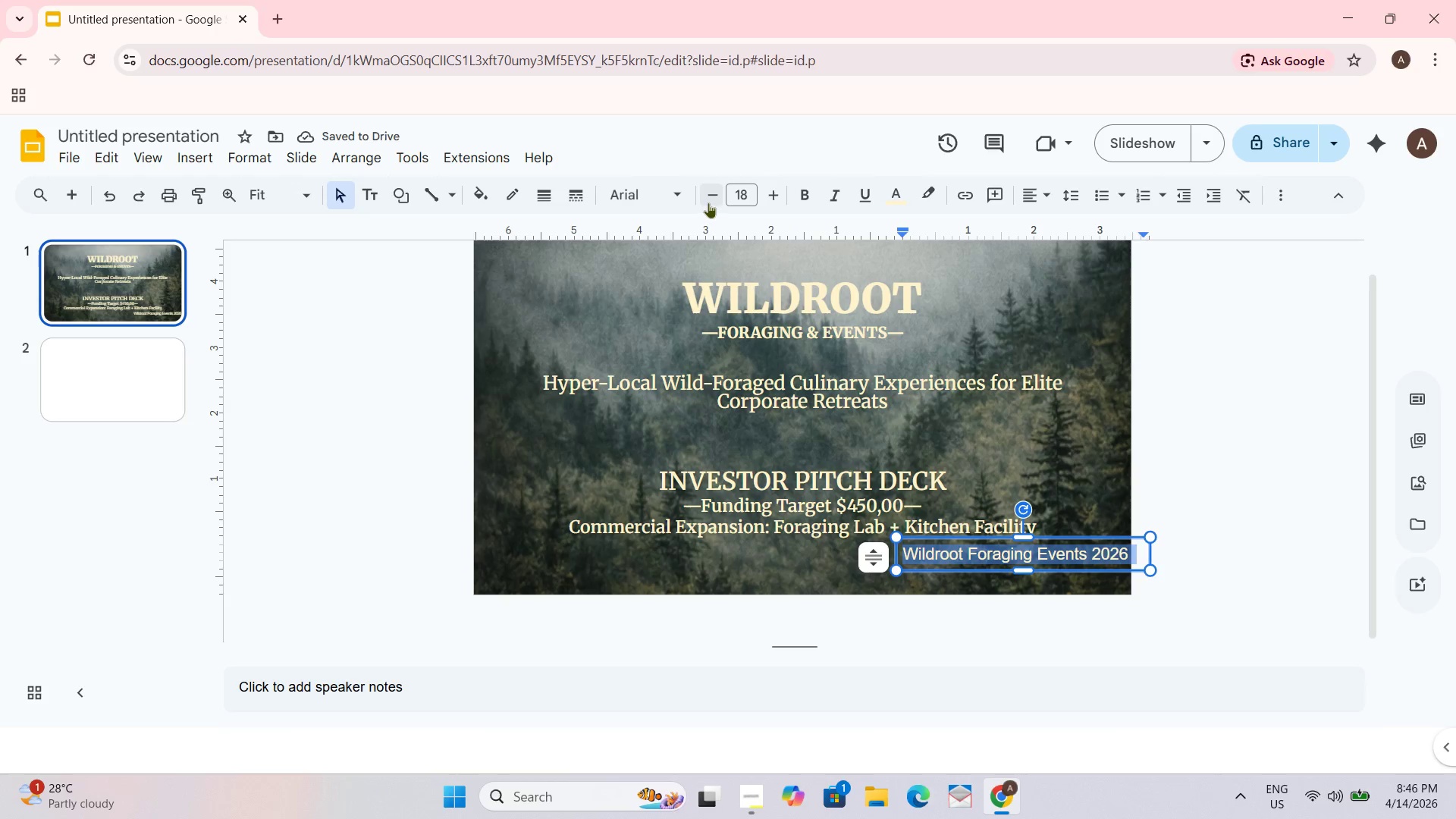 
double_click([709, 197])
 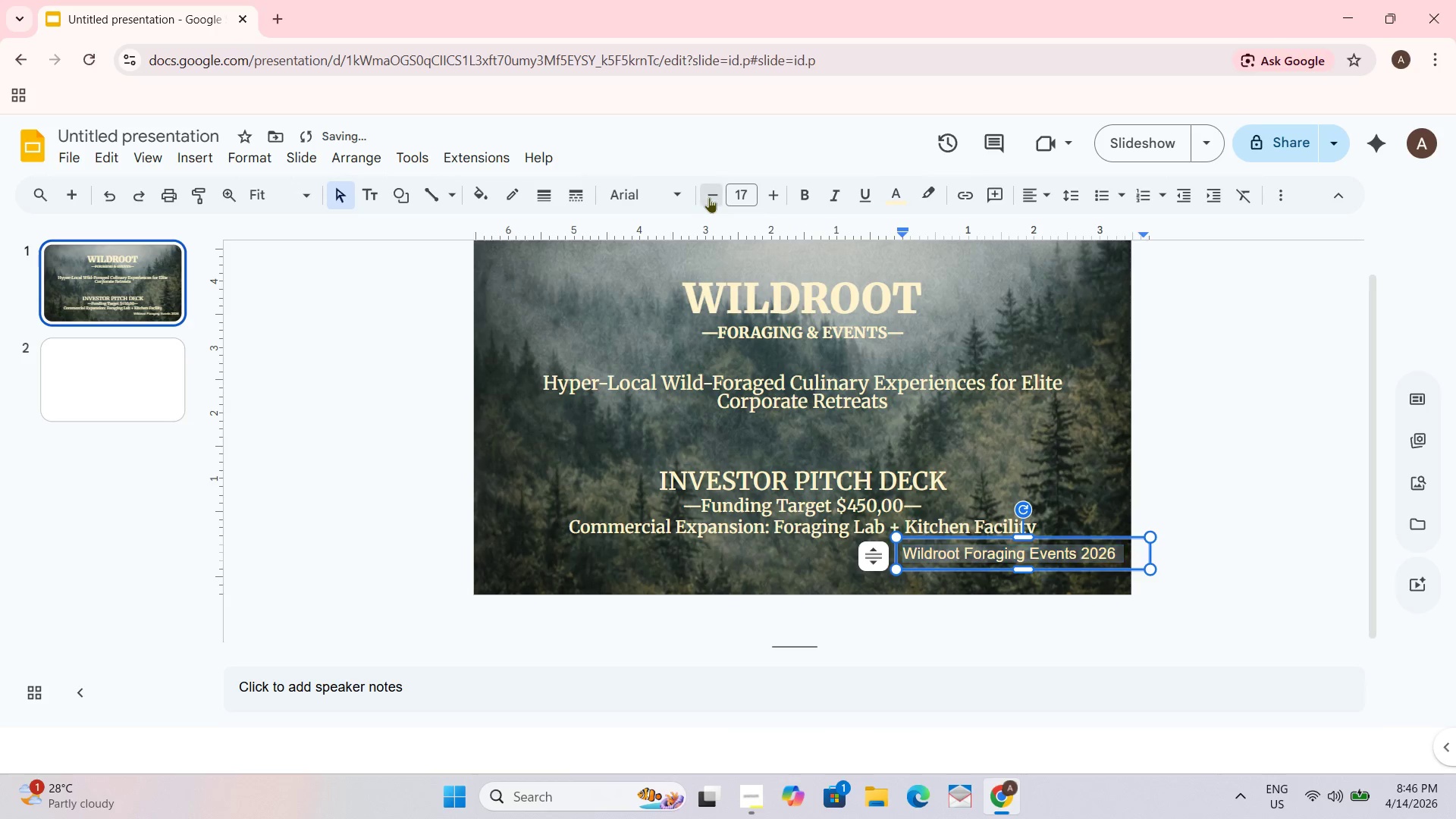 
triple_click([709, 197])
 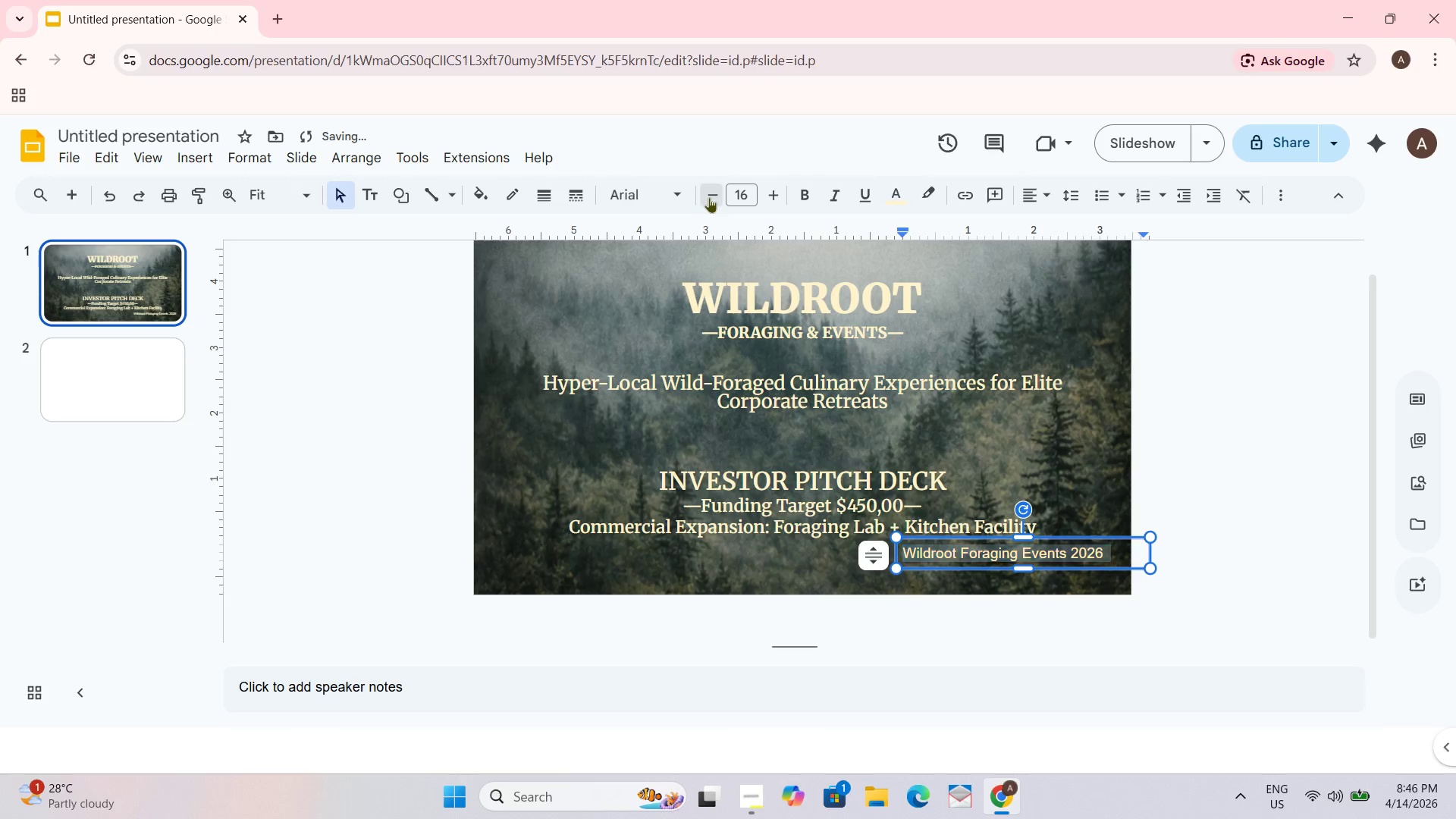 
triple_click([709, 197])
 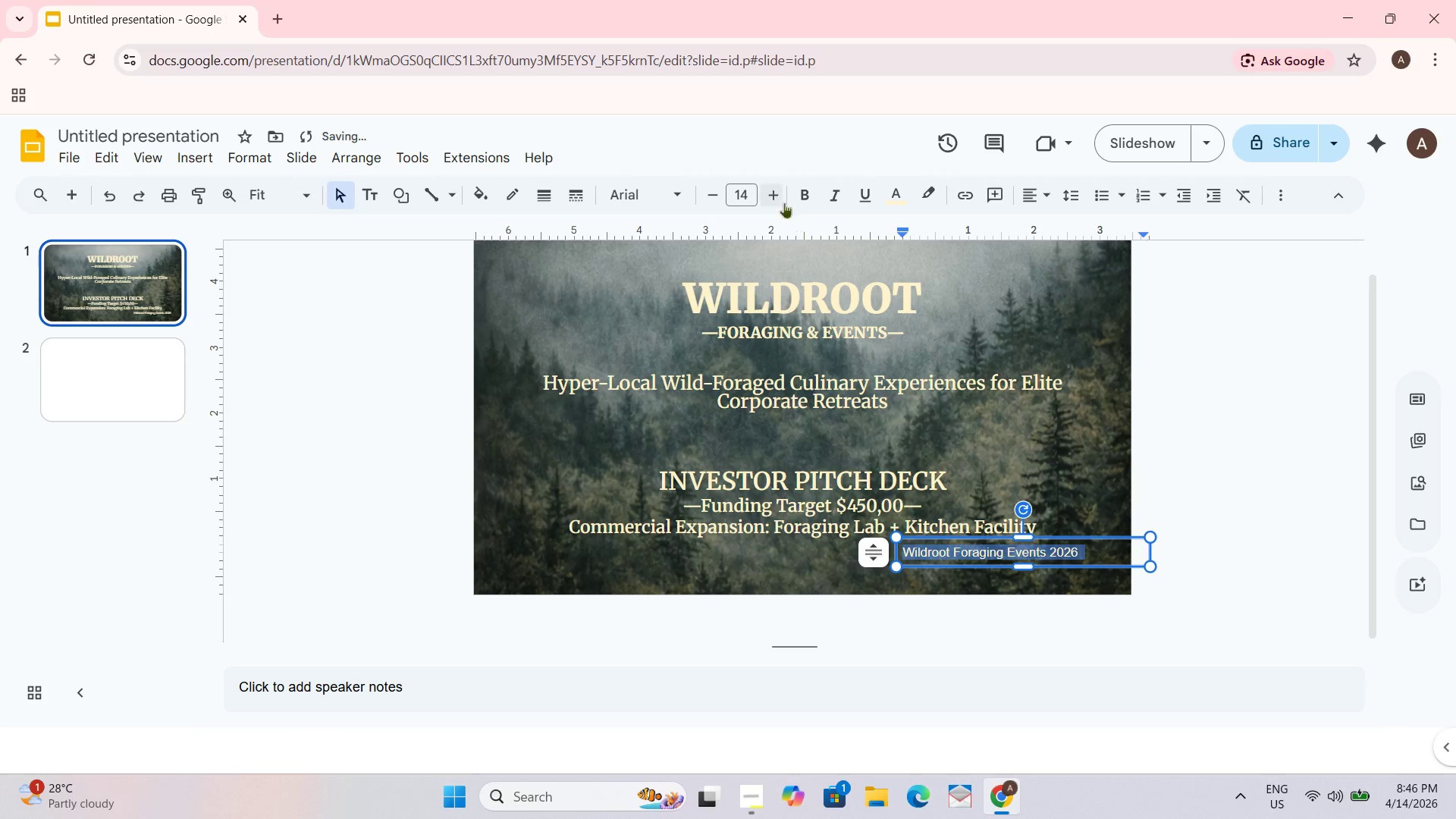 
left_click([779, 196])
 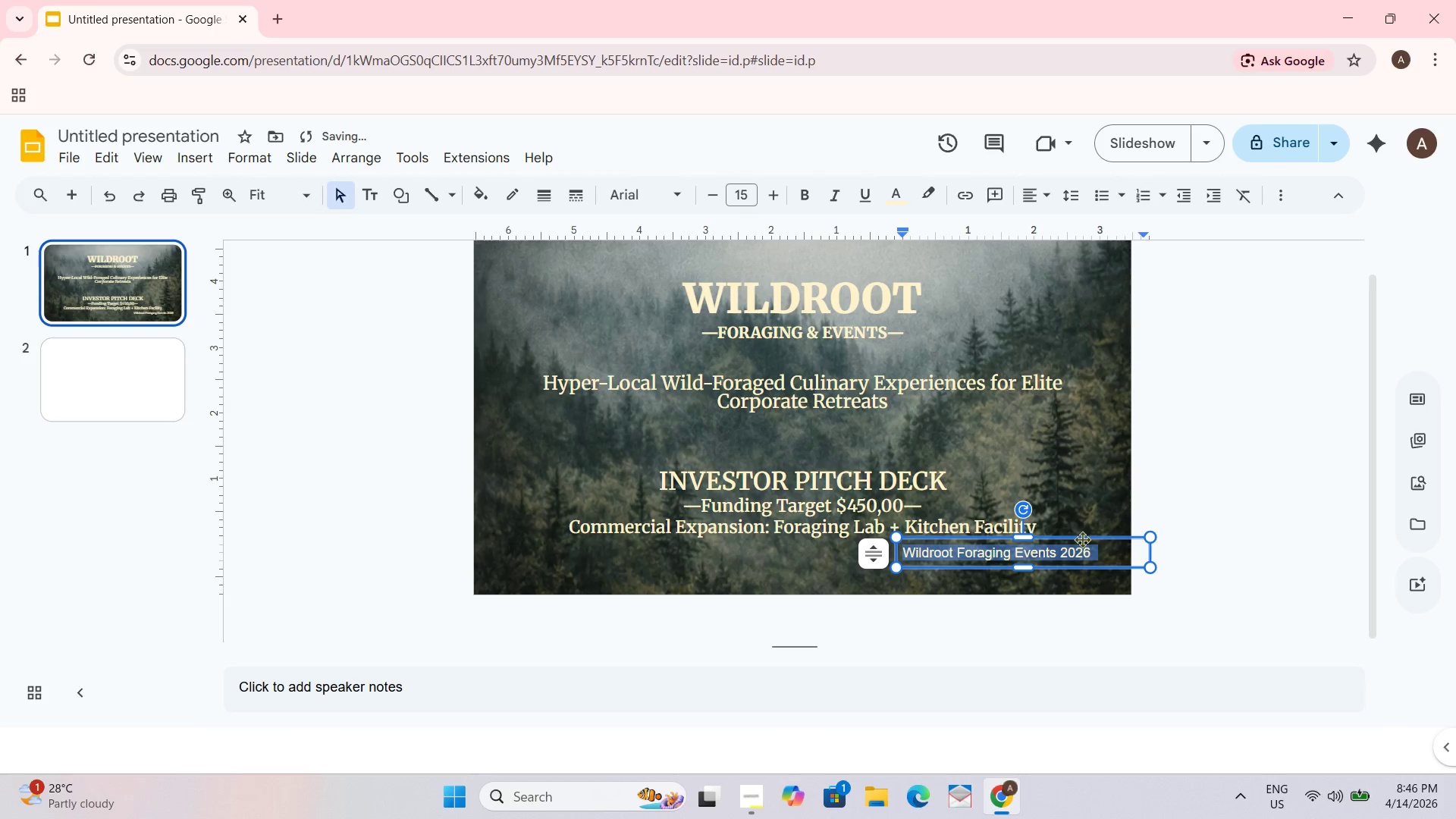 
left_click_drag(start_coordinate=[1081, 536], to_coordinate=[1076, 564])
 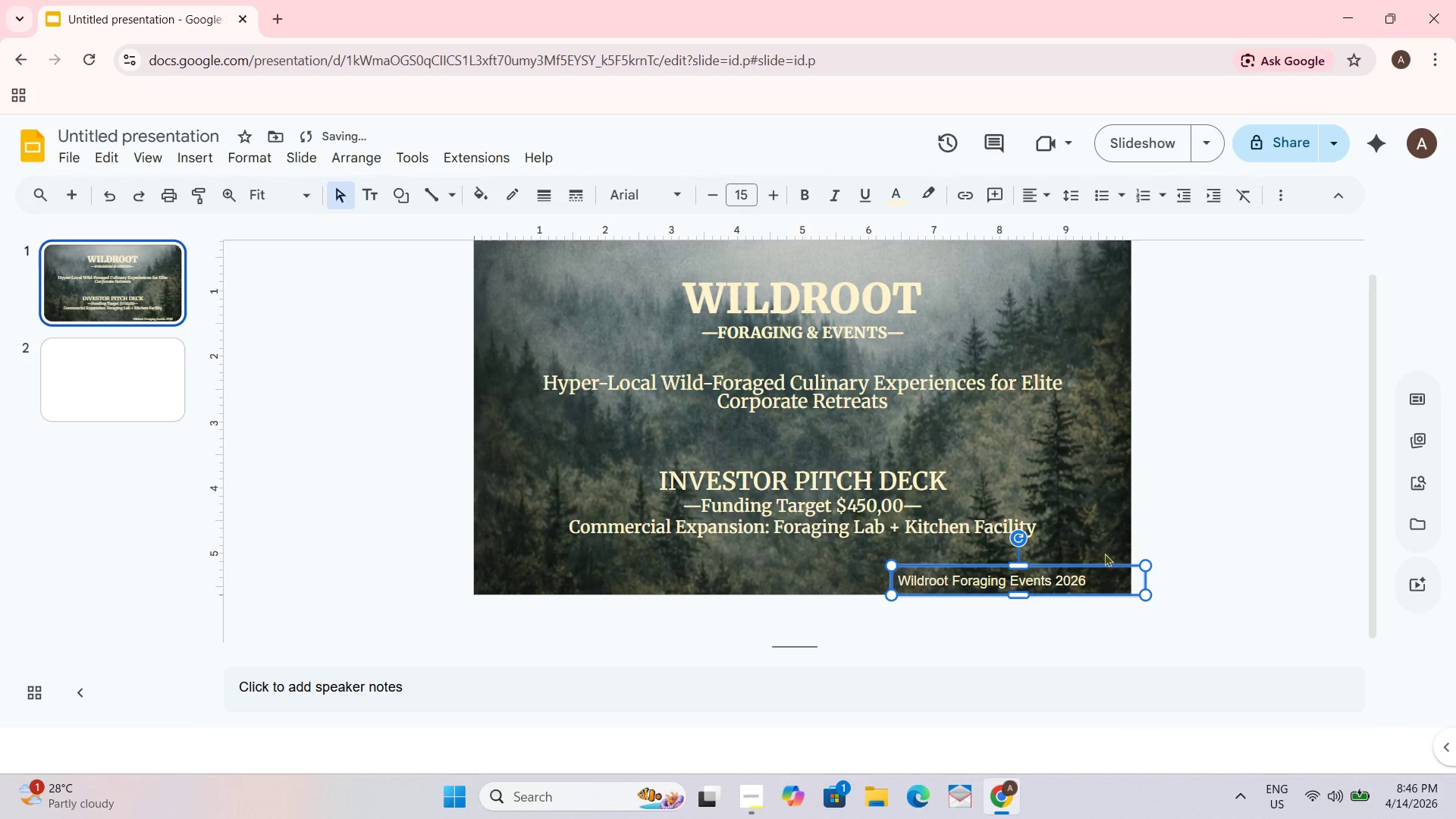 
left_click_drag(start_coordinate=[1103, 564], to_coordinate=[1122, 564])
 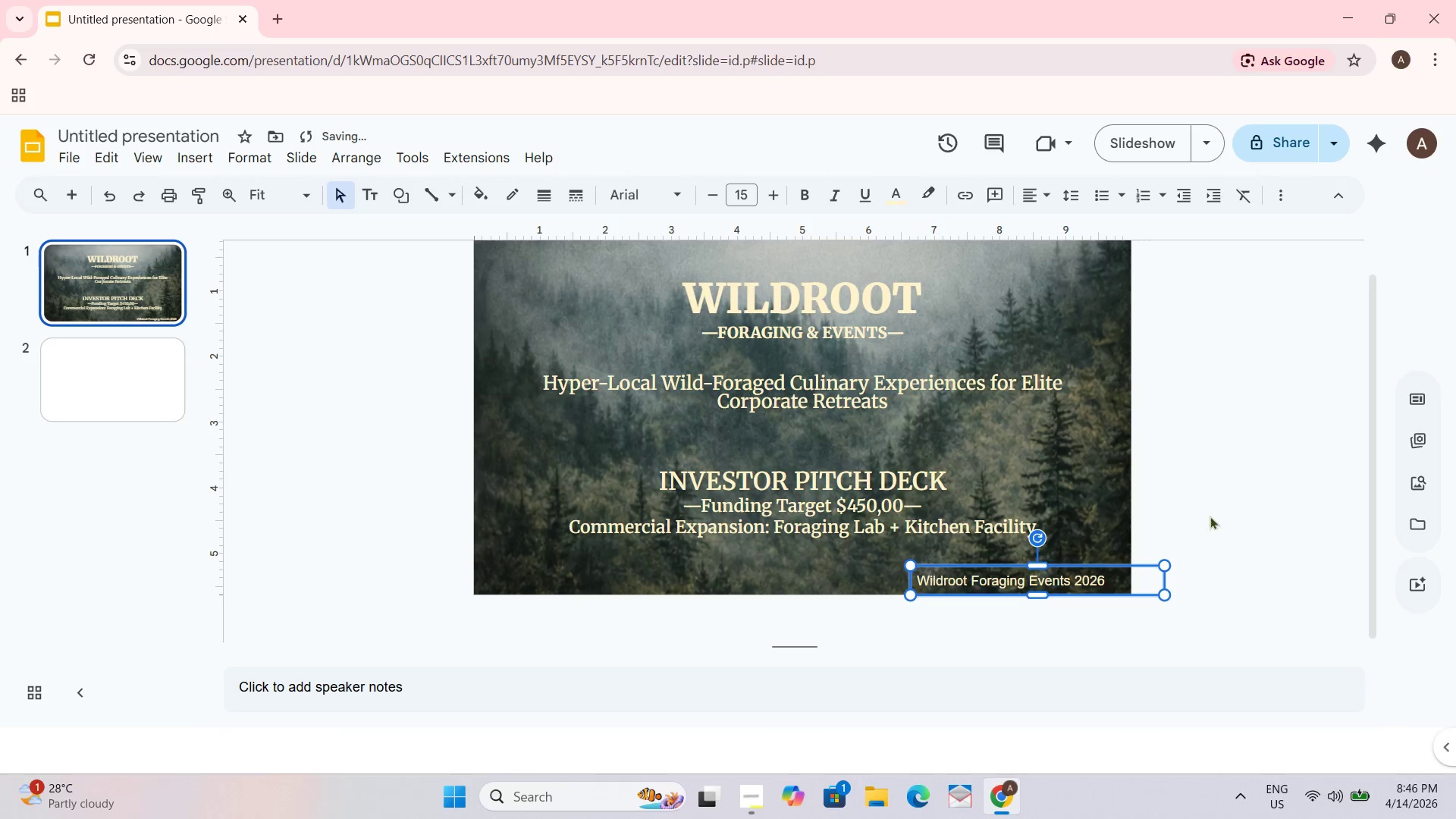 
left_click([1216, 505])
 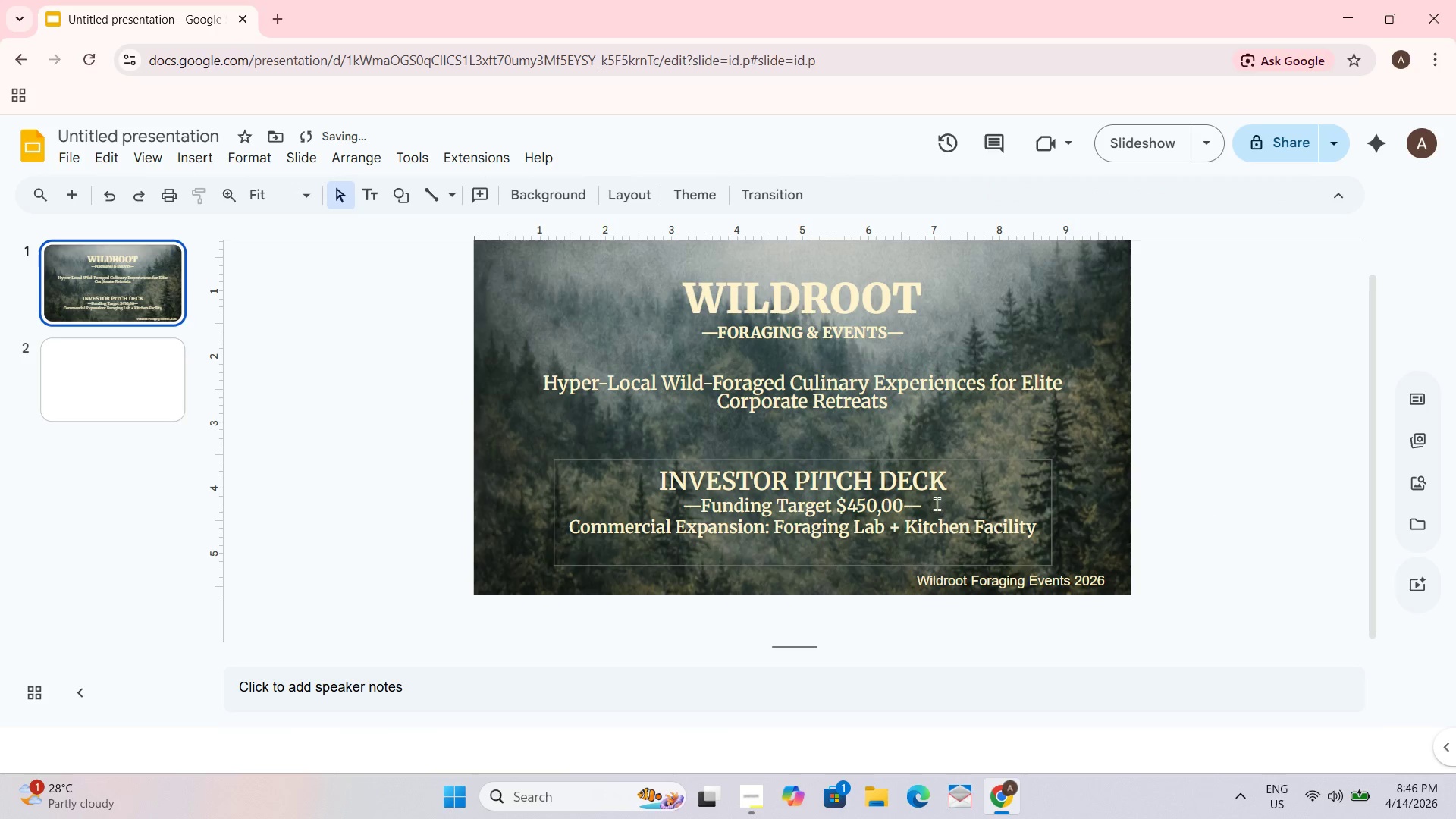 
left_click([890, 485])
 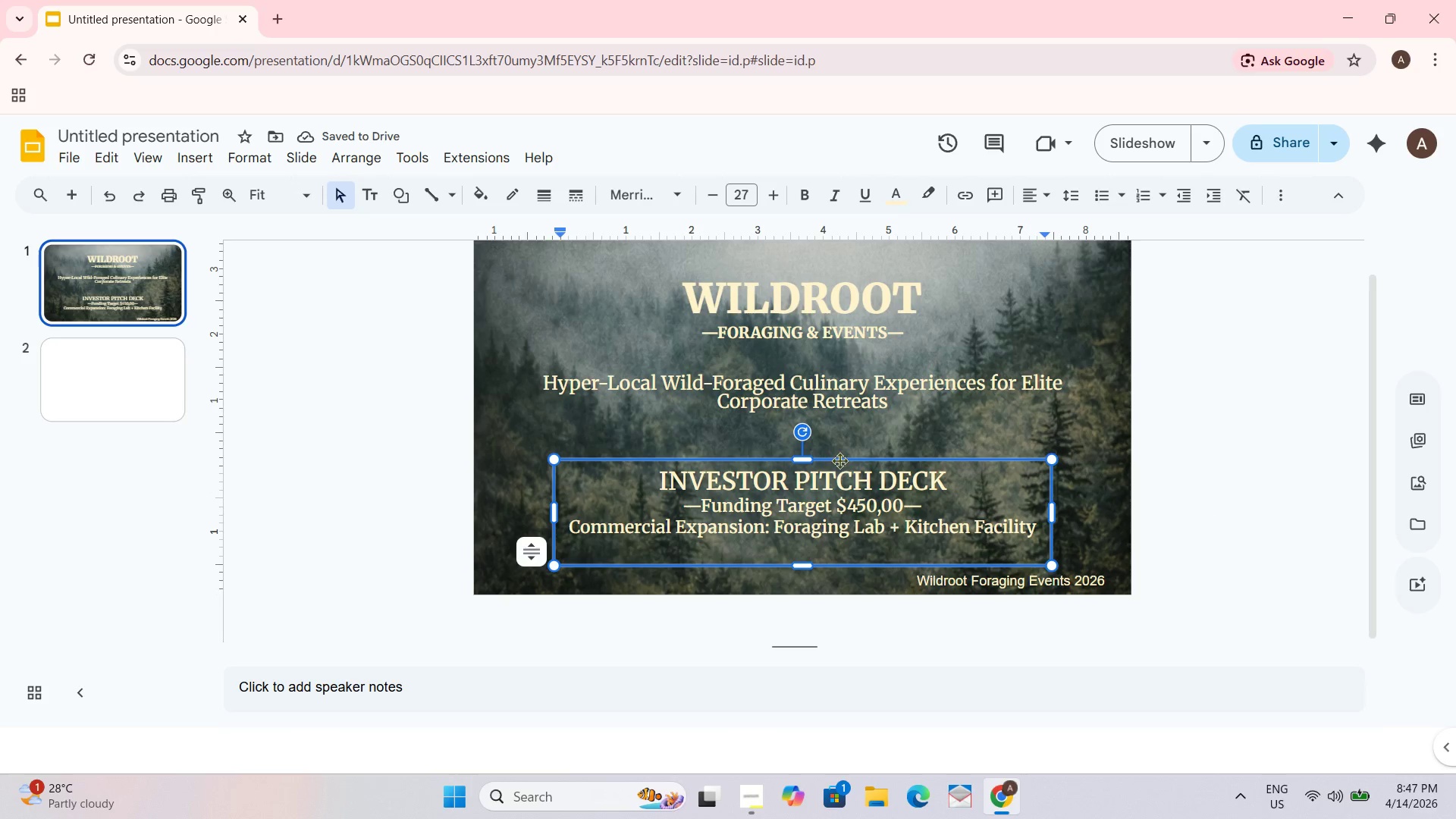 
left_click_drag(start_coordinate=[840, 460], to_coordinate=[843, 450])
 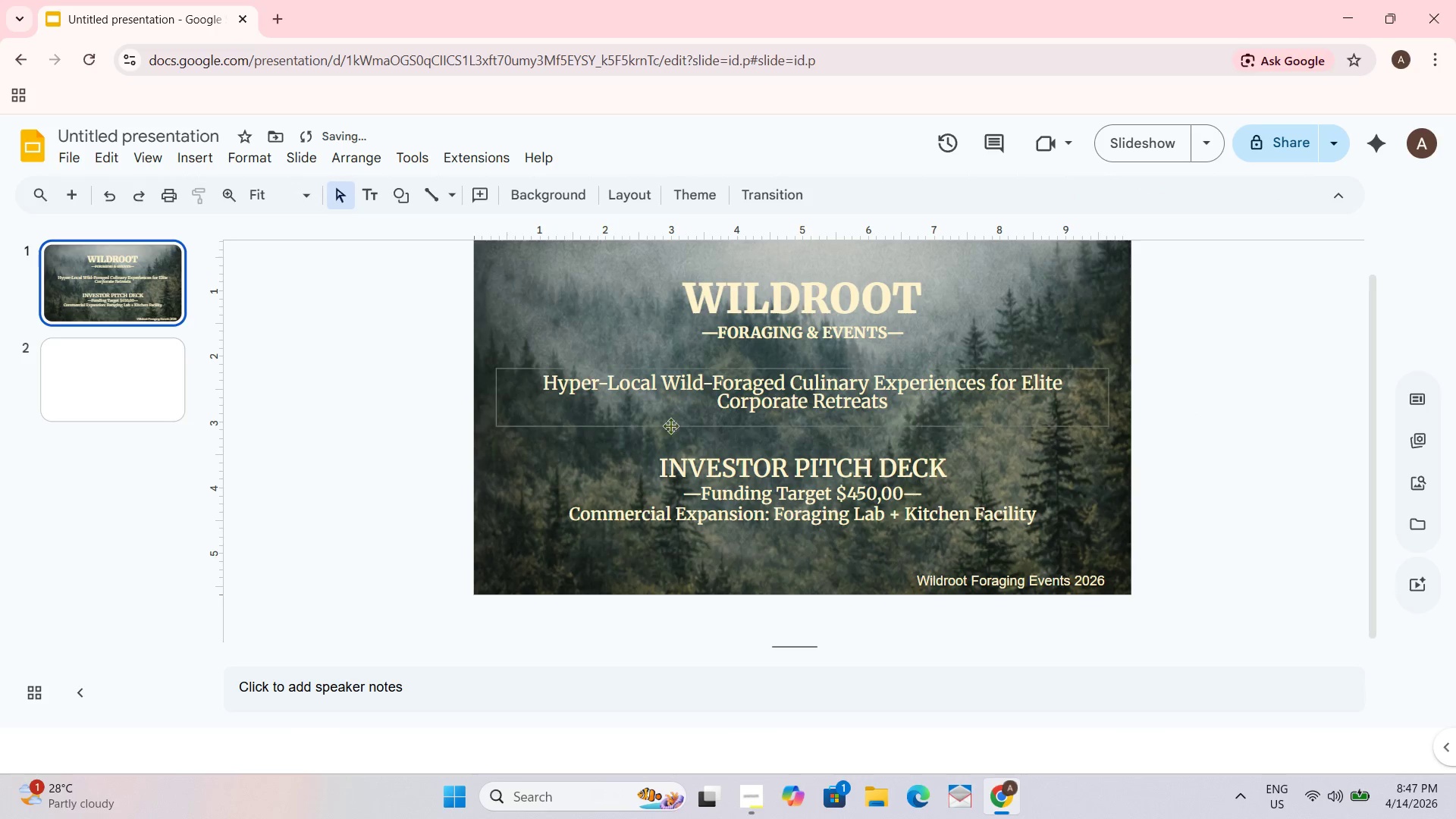 
left_click([914, 440])
 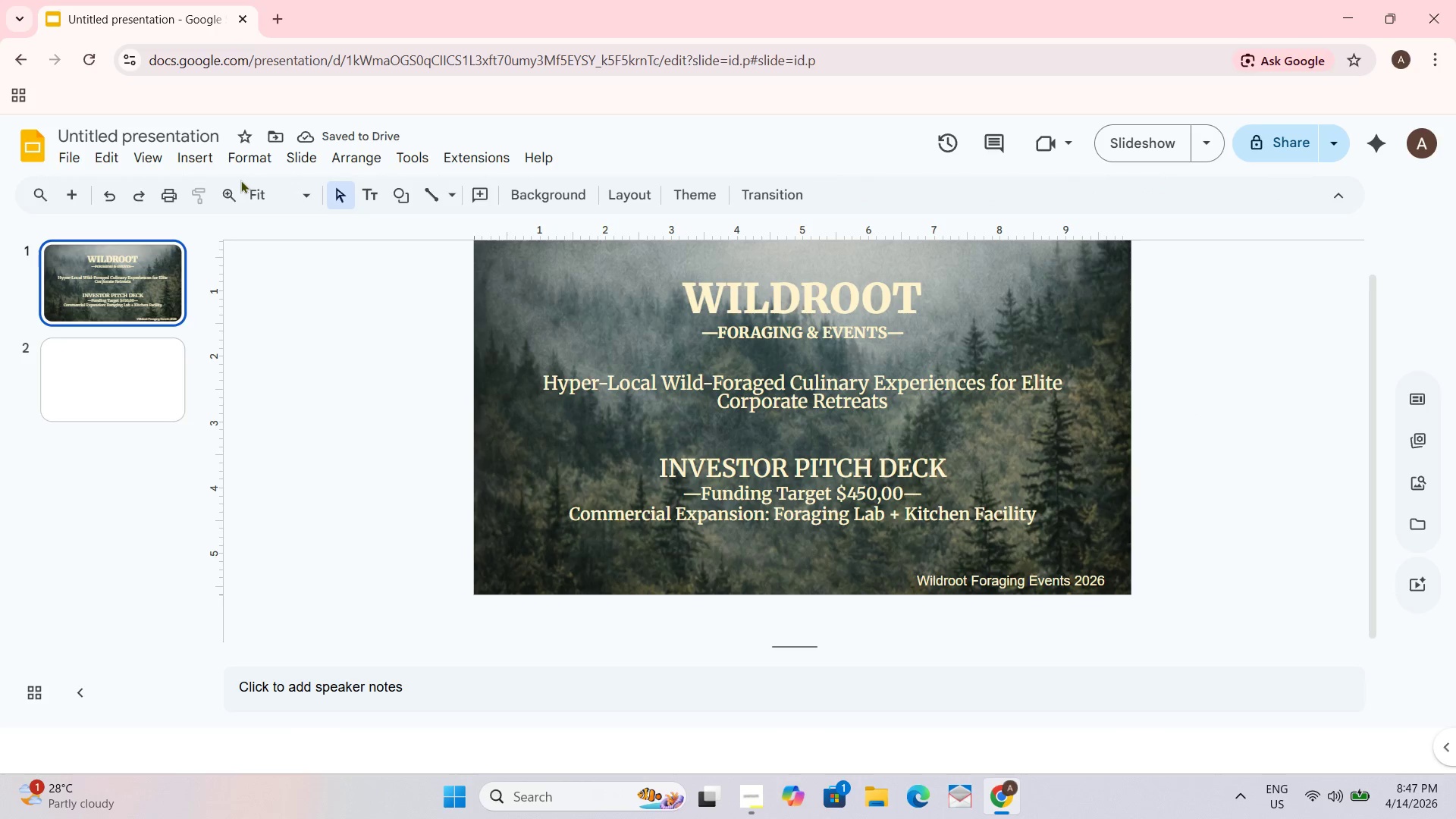 
left_click([115, 156])
 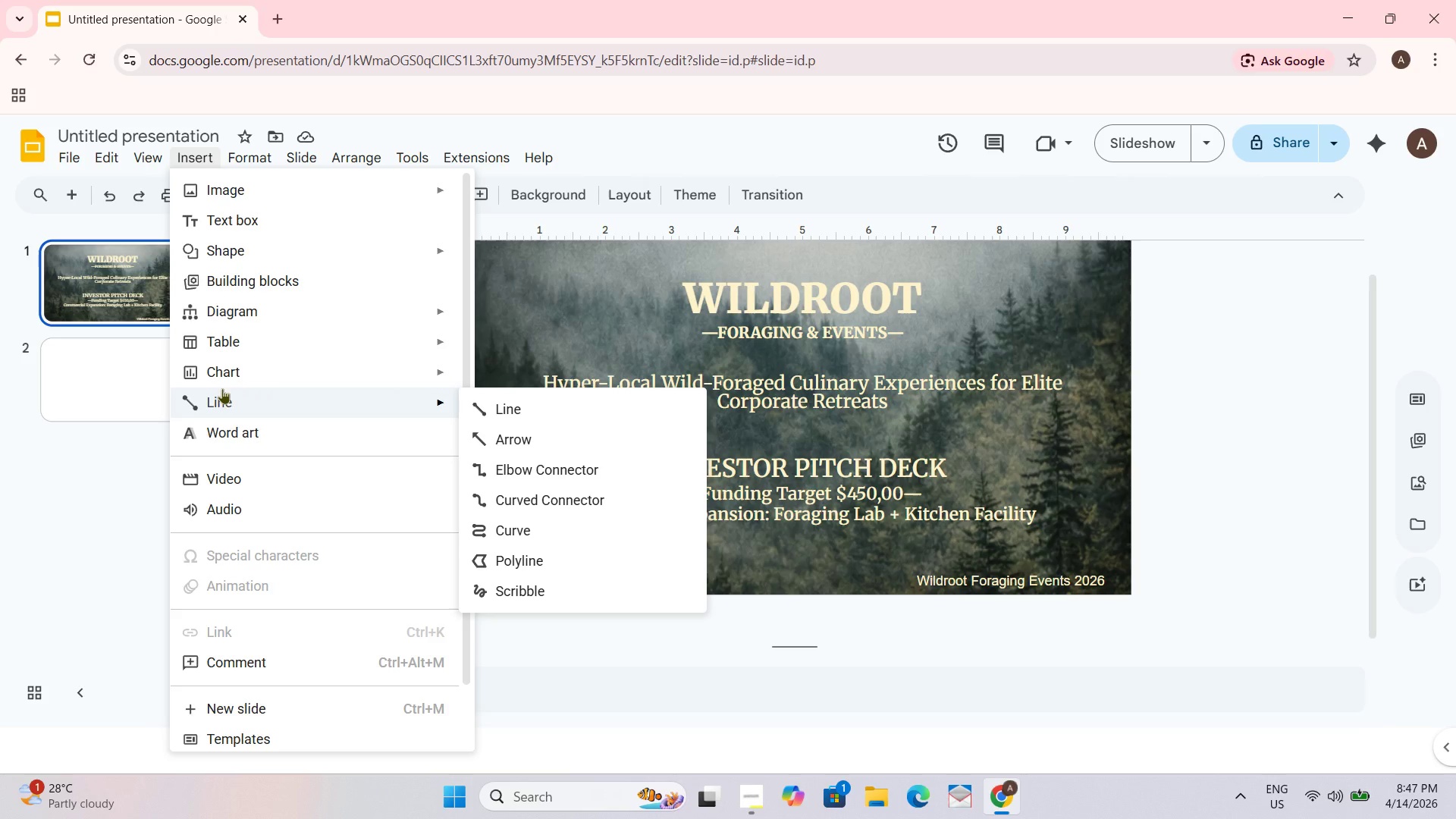 
wait(5.73)
 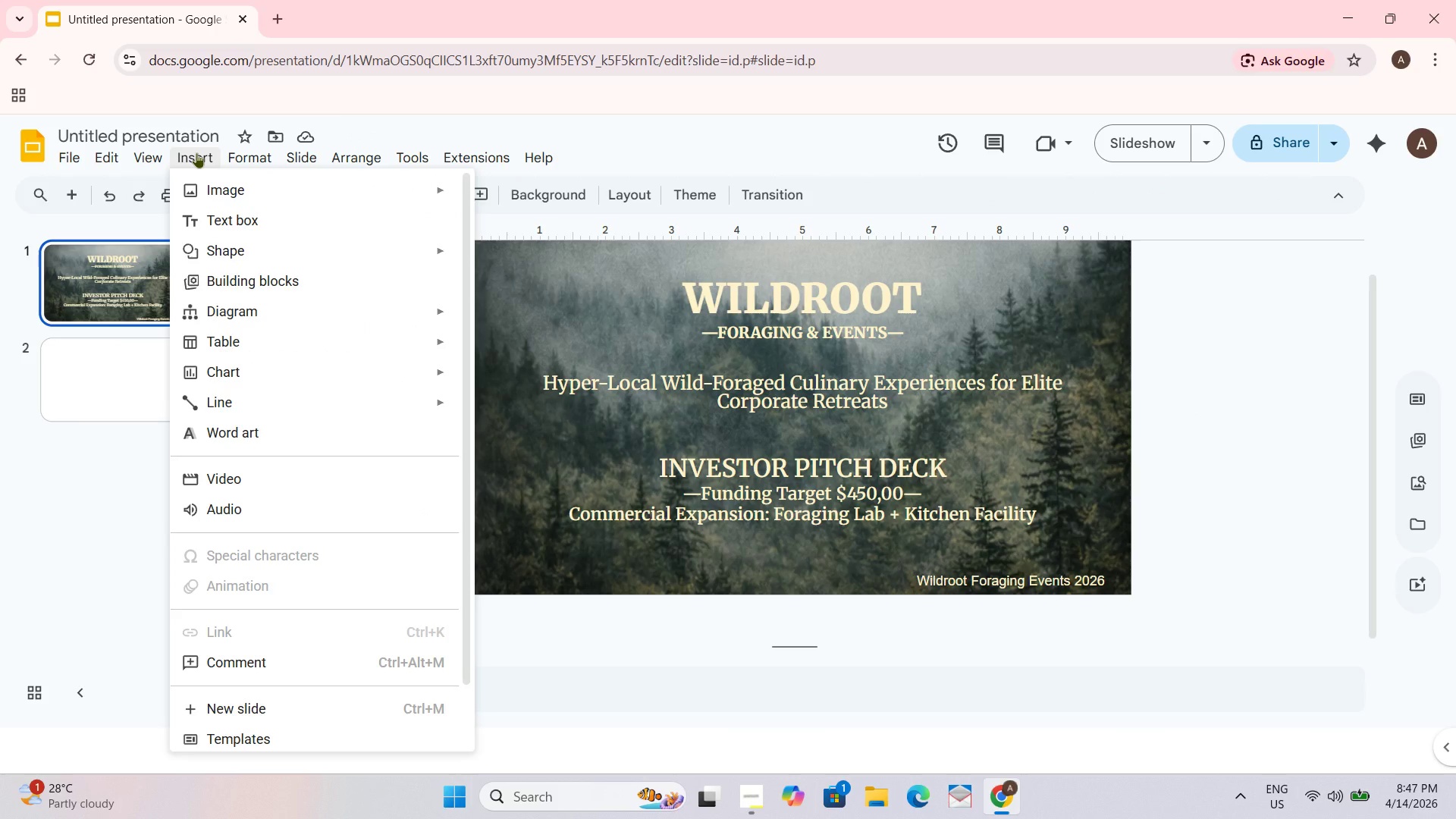 
left_click([535, 407])
 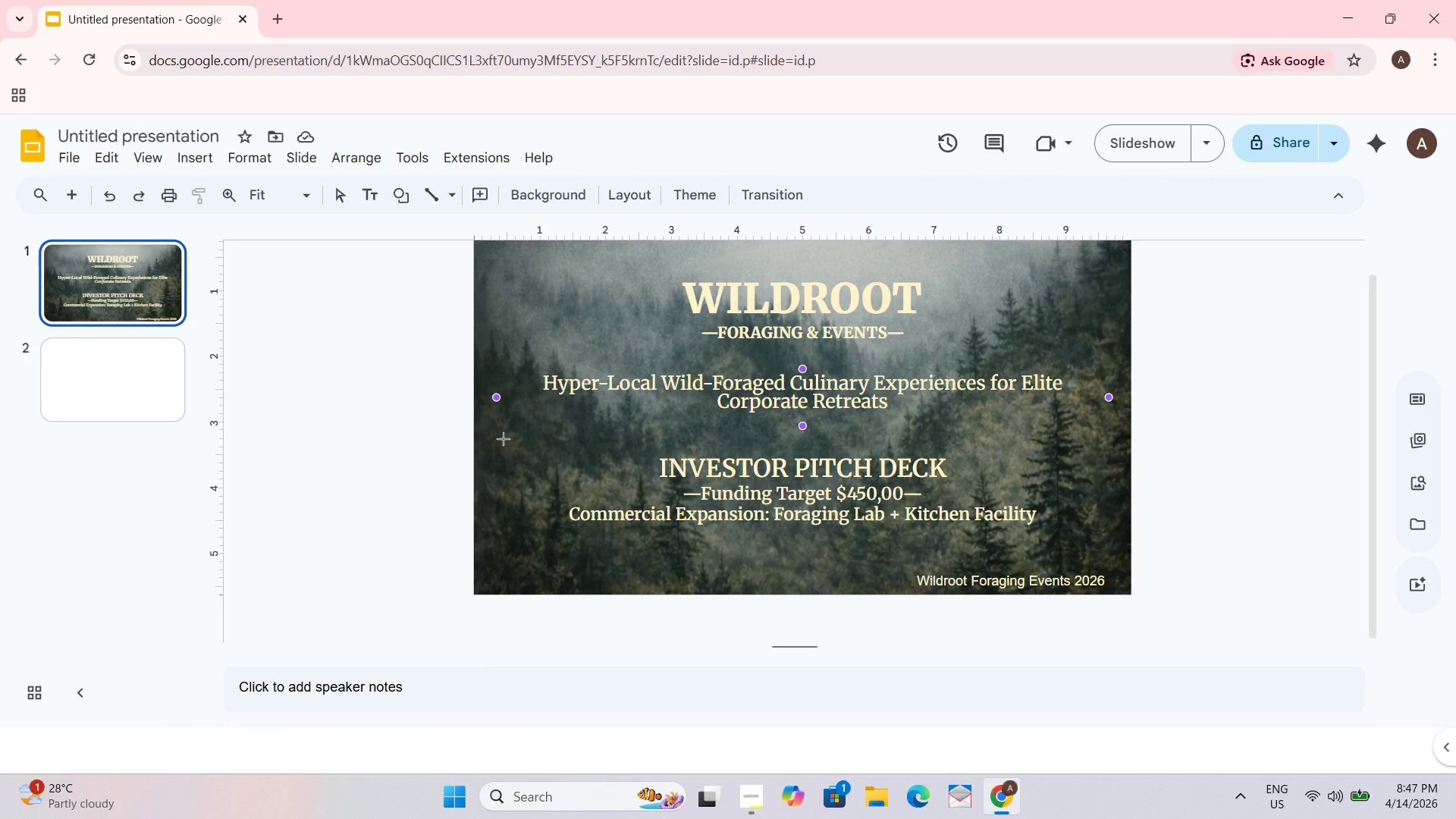 
left_click_drag(start_coordinate=[489, 437], to_coordinate=[1110, 435])
 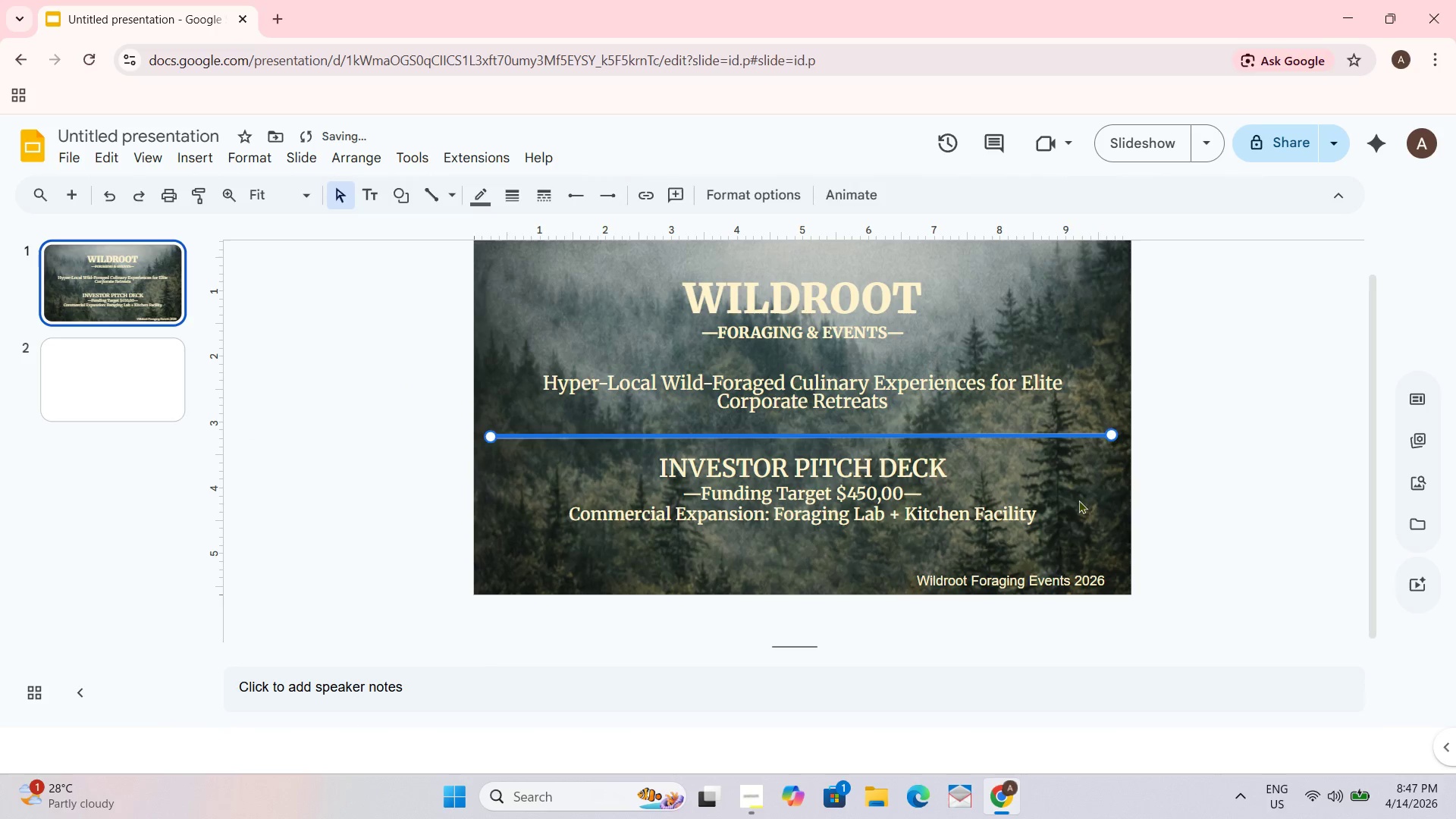 
left_click([1077, 500])
 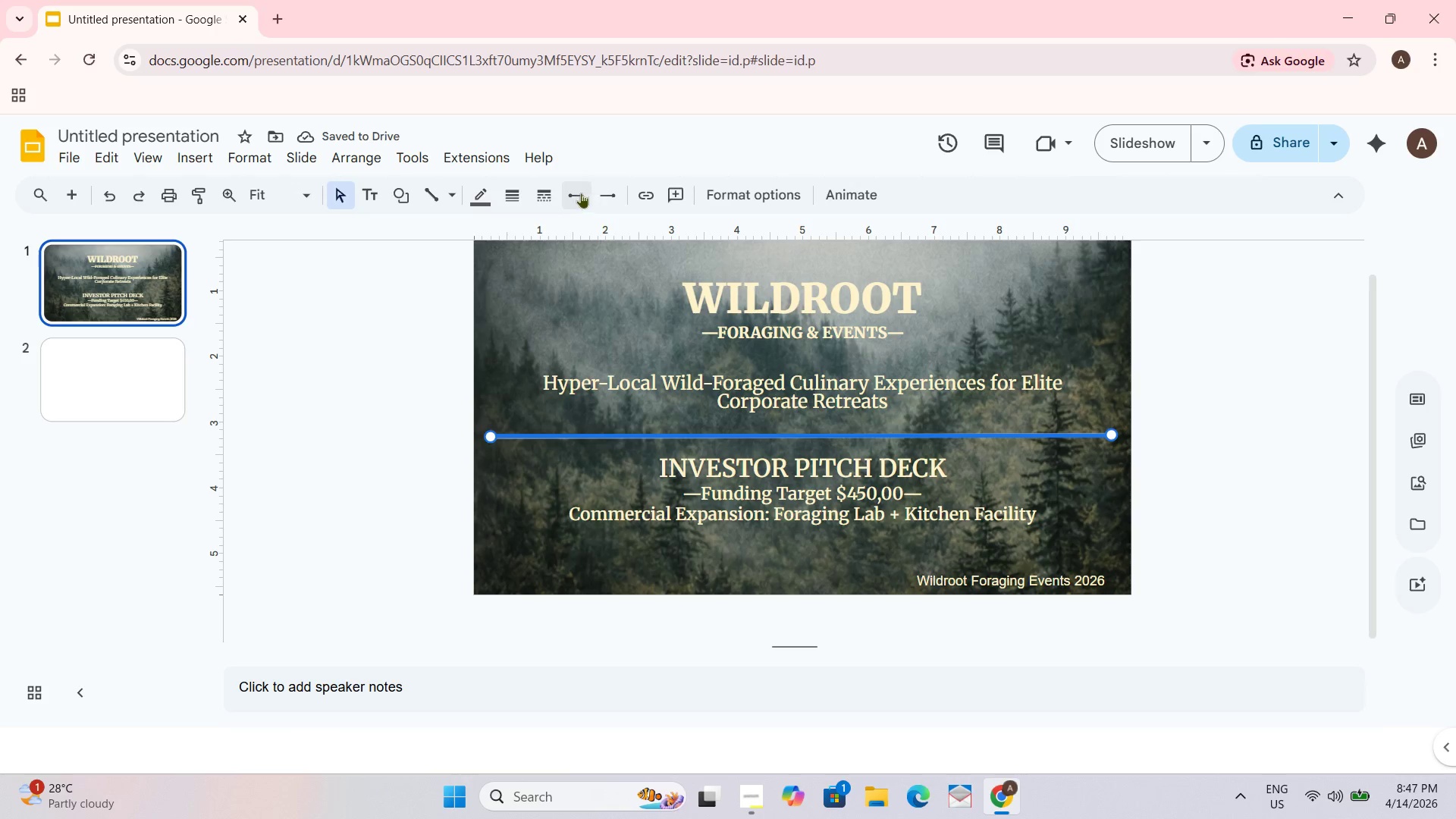 
left_click([476, 195])
 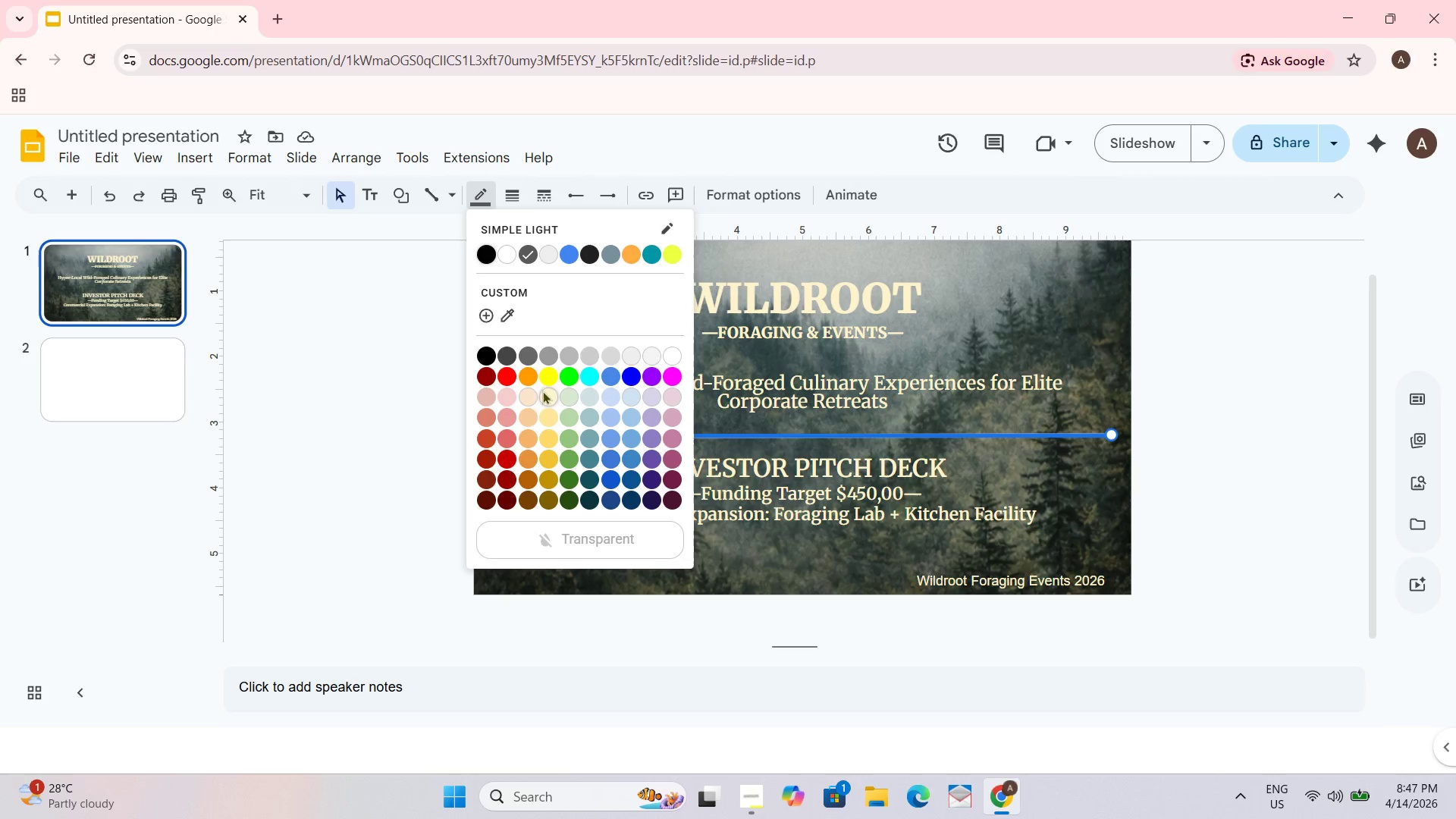 
left_click([543, 401])
 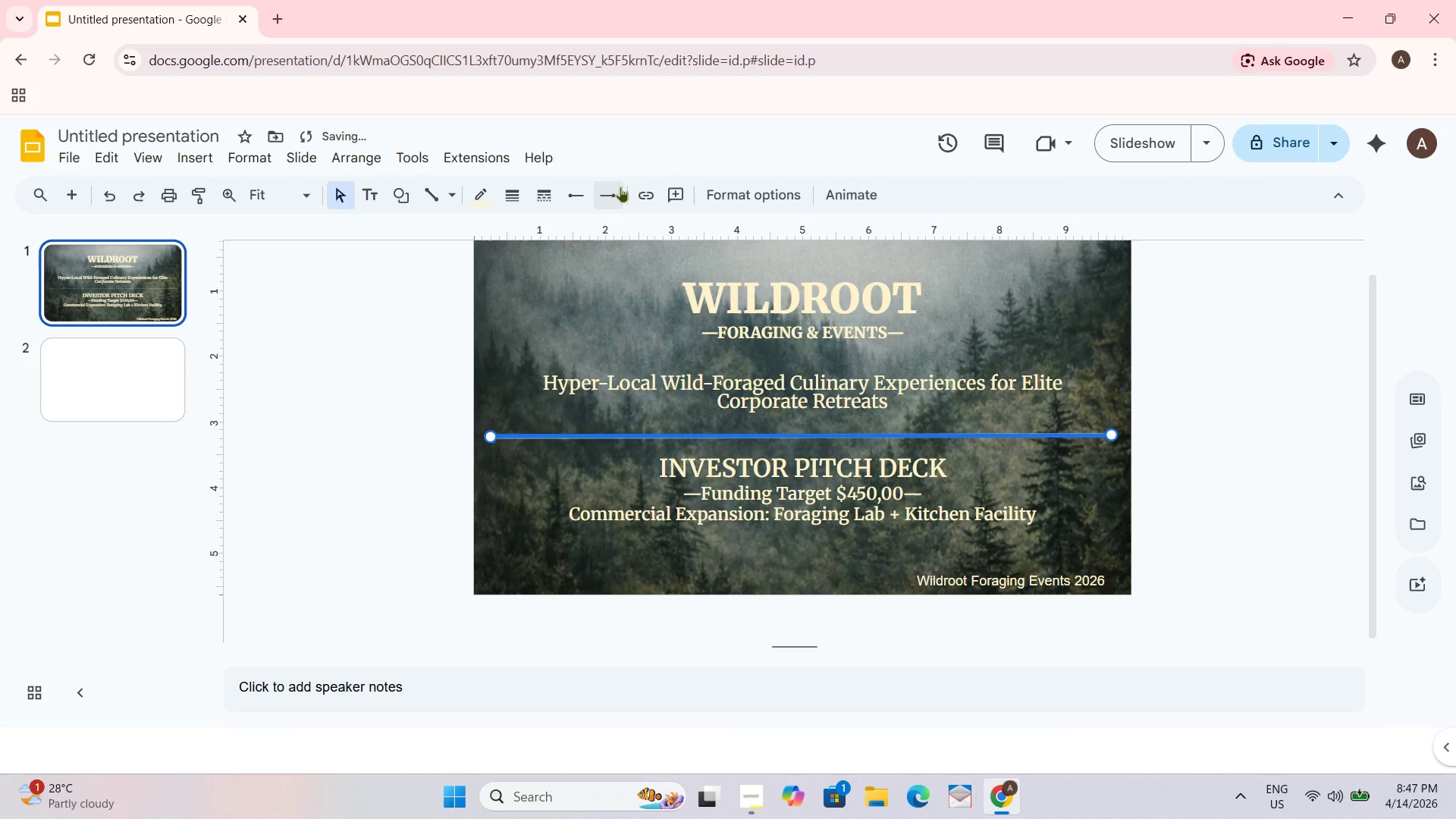 
left_click([605, 195])
 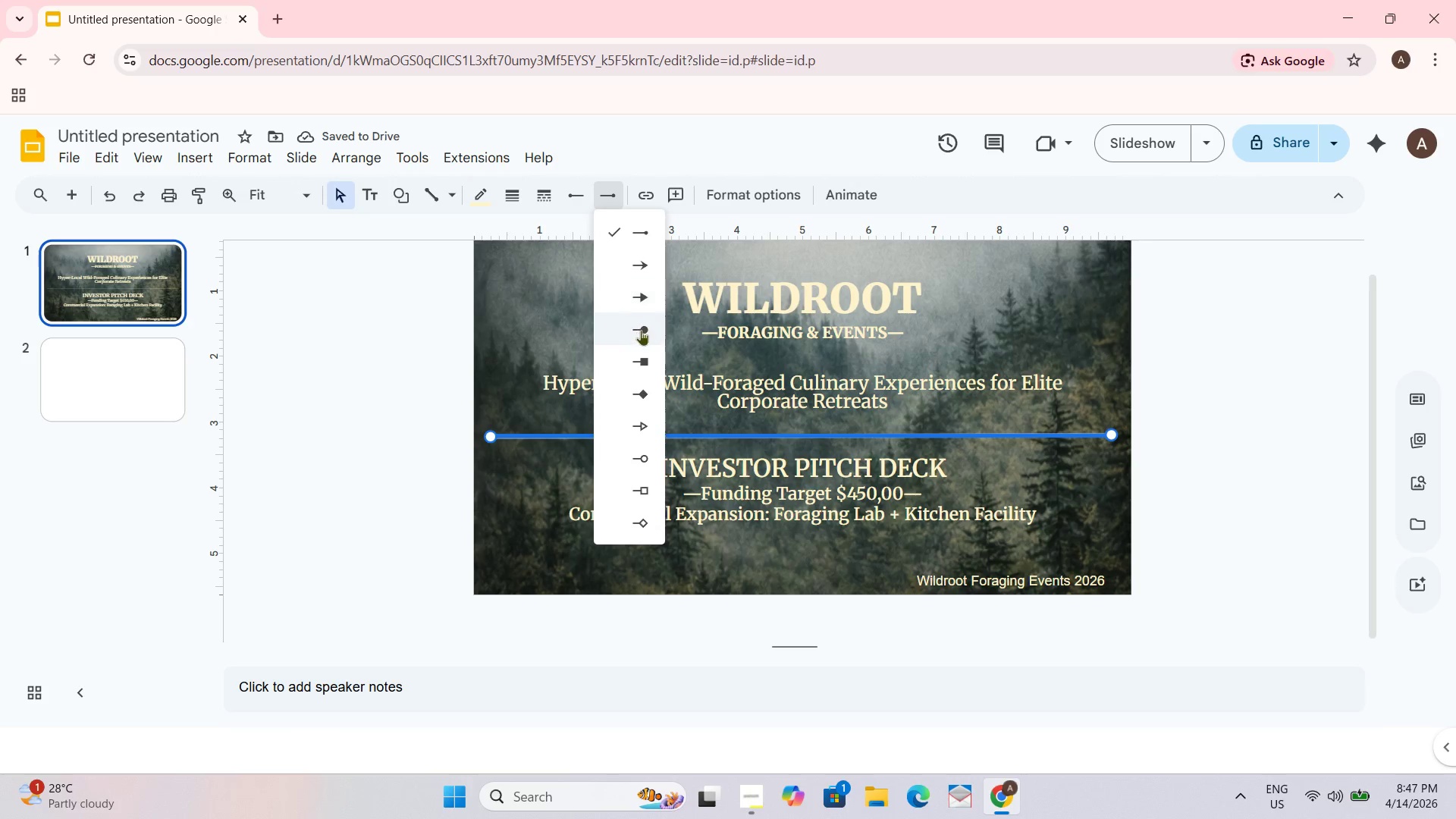 
double_click([1125, 424])
 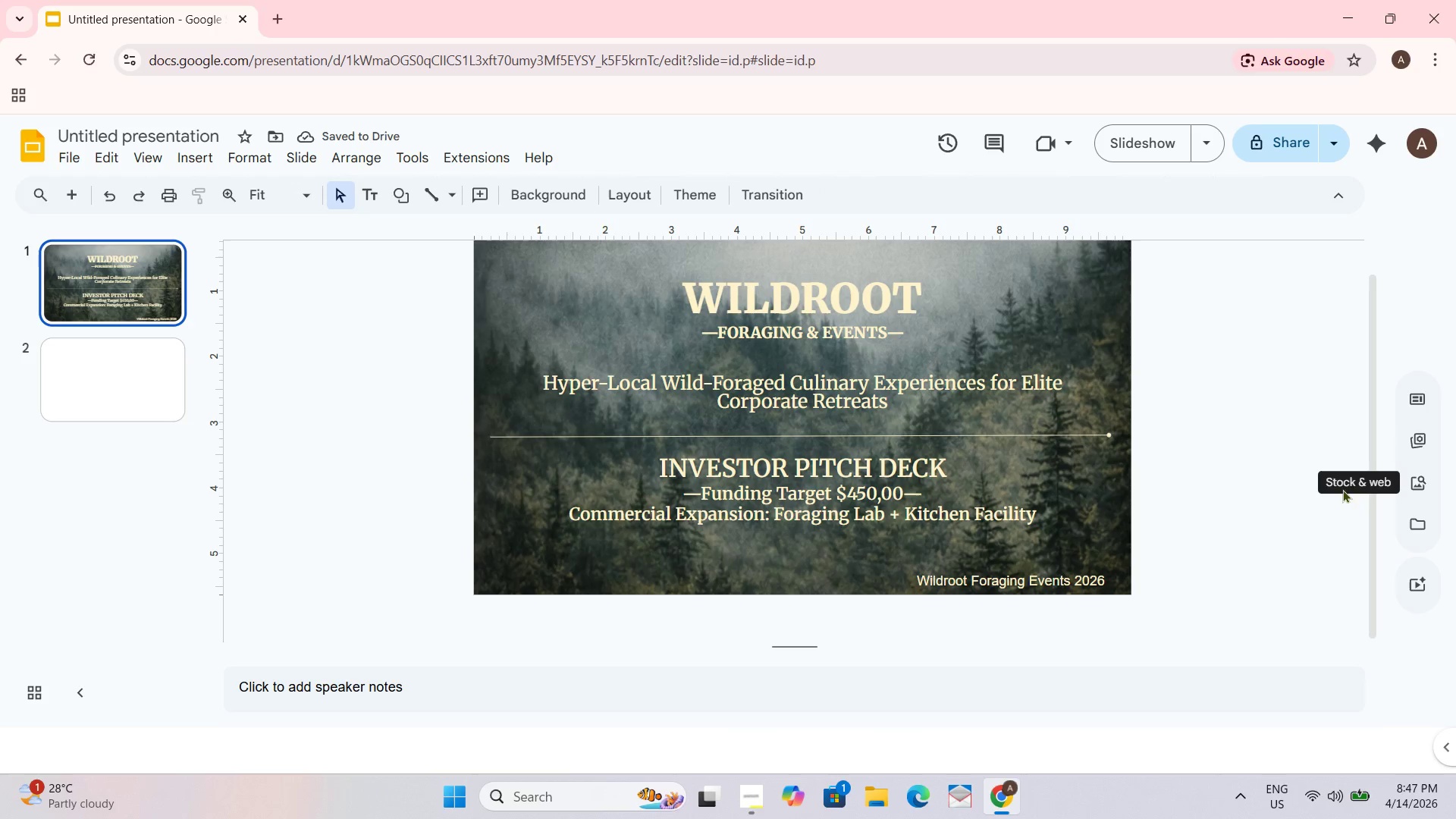 
left_click([1086, 435])
 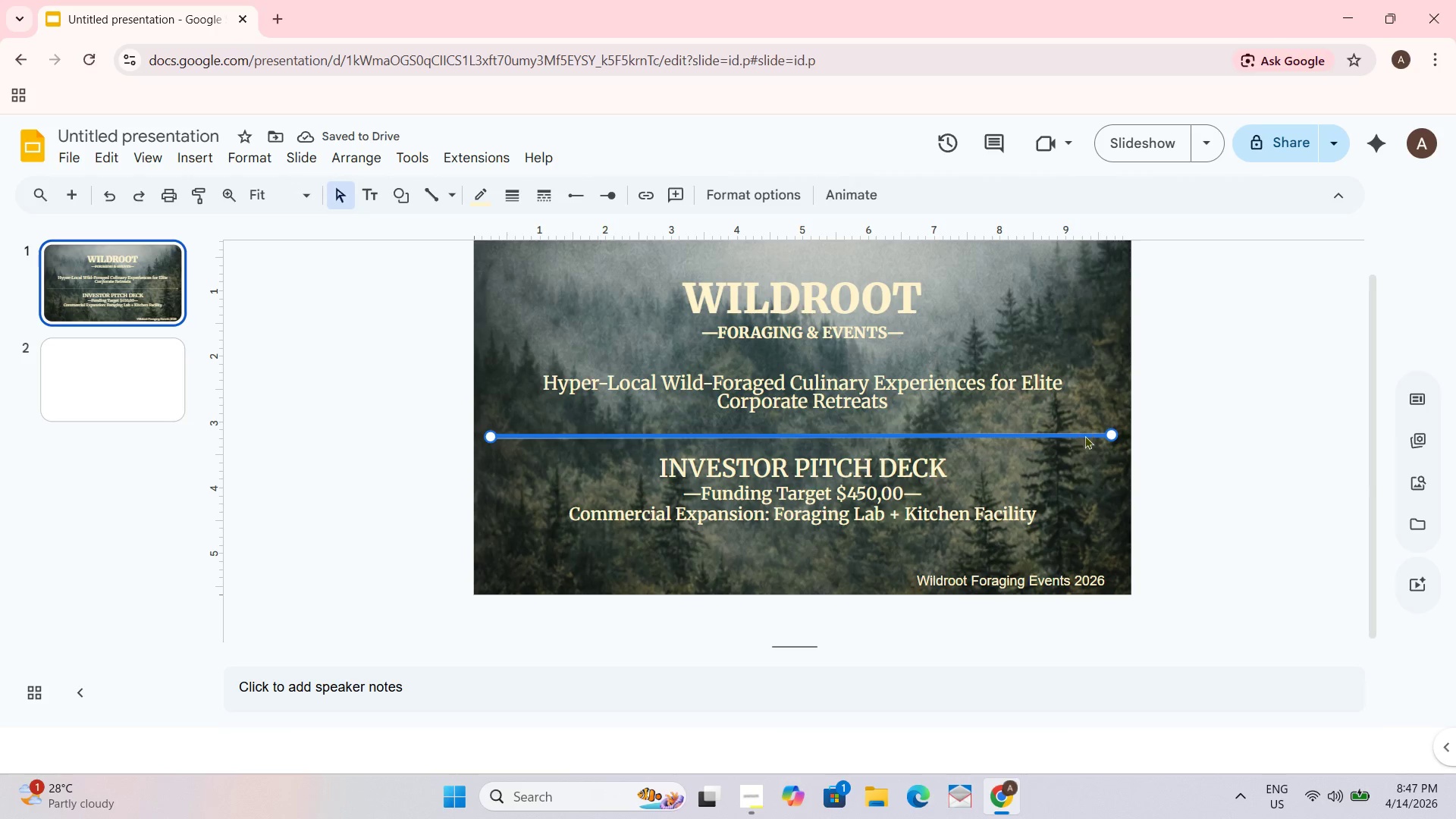 
left_click_drag(start_coordinate=[1085, 435], to_coordinate=[1087, 444])
 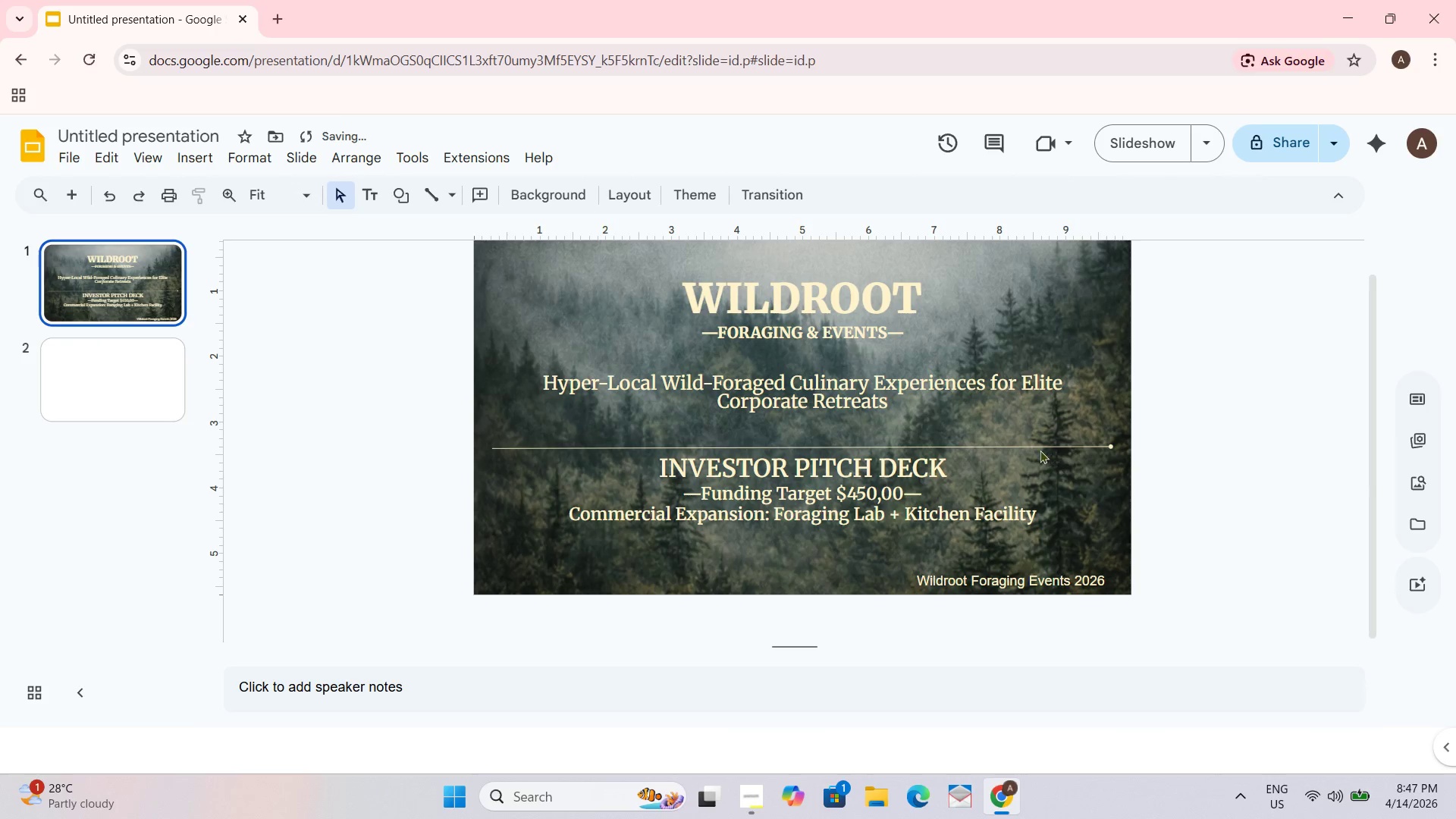 
left_click([1040, 446])
 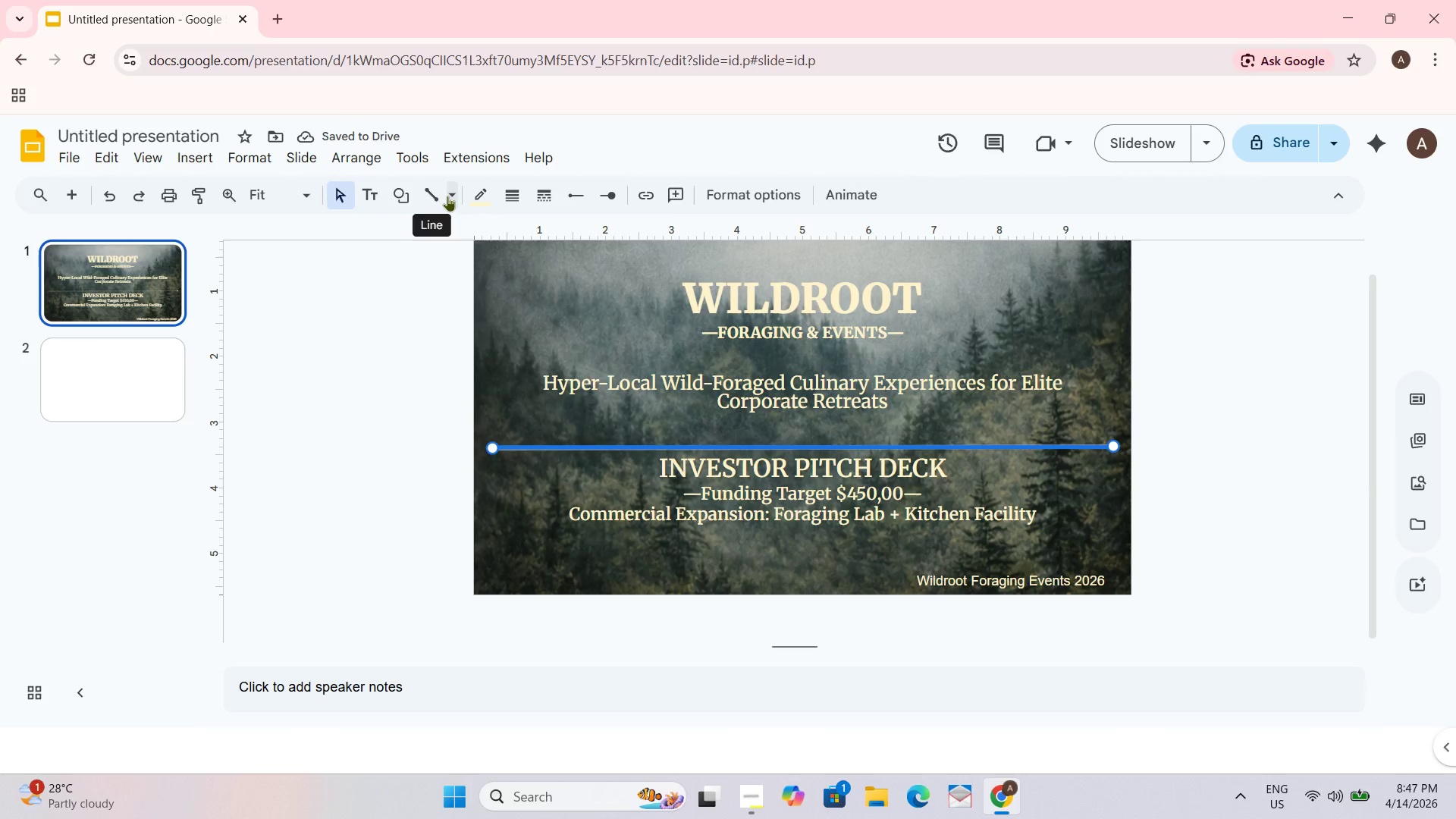 
left_click([447, 196])
 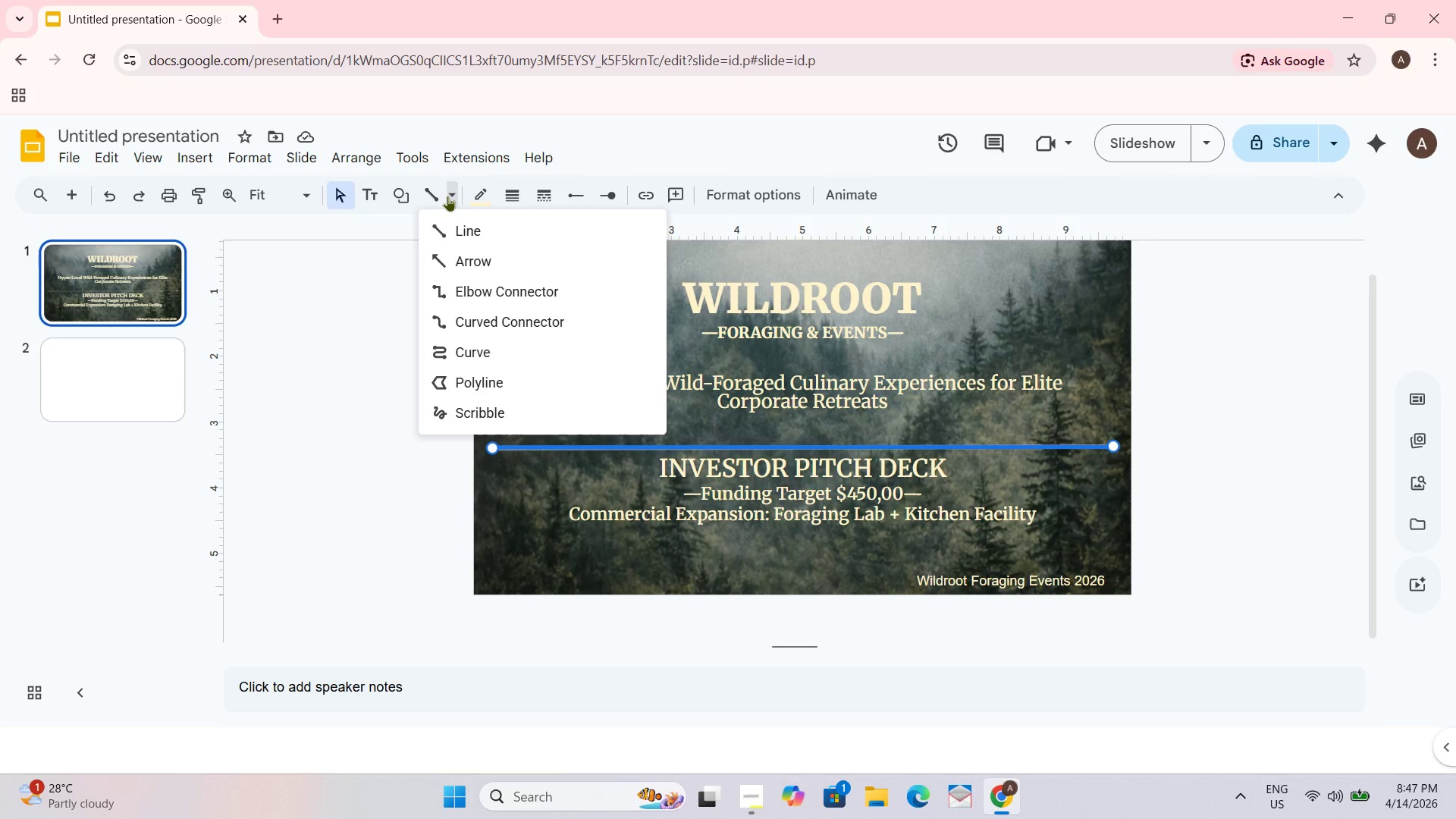 
left_click([447, 196])
 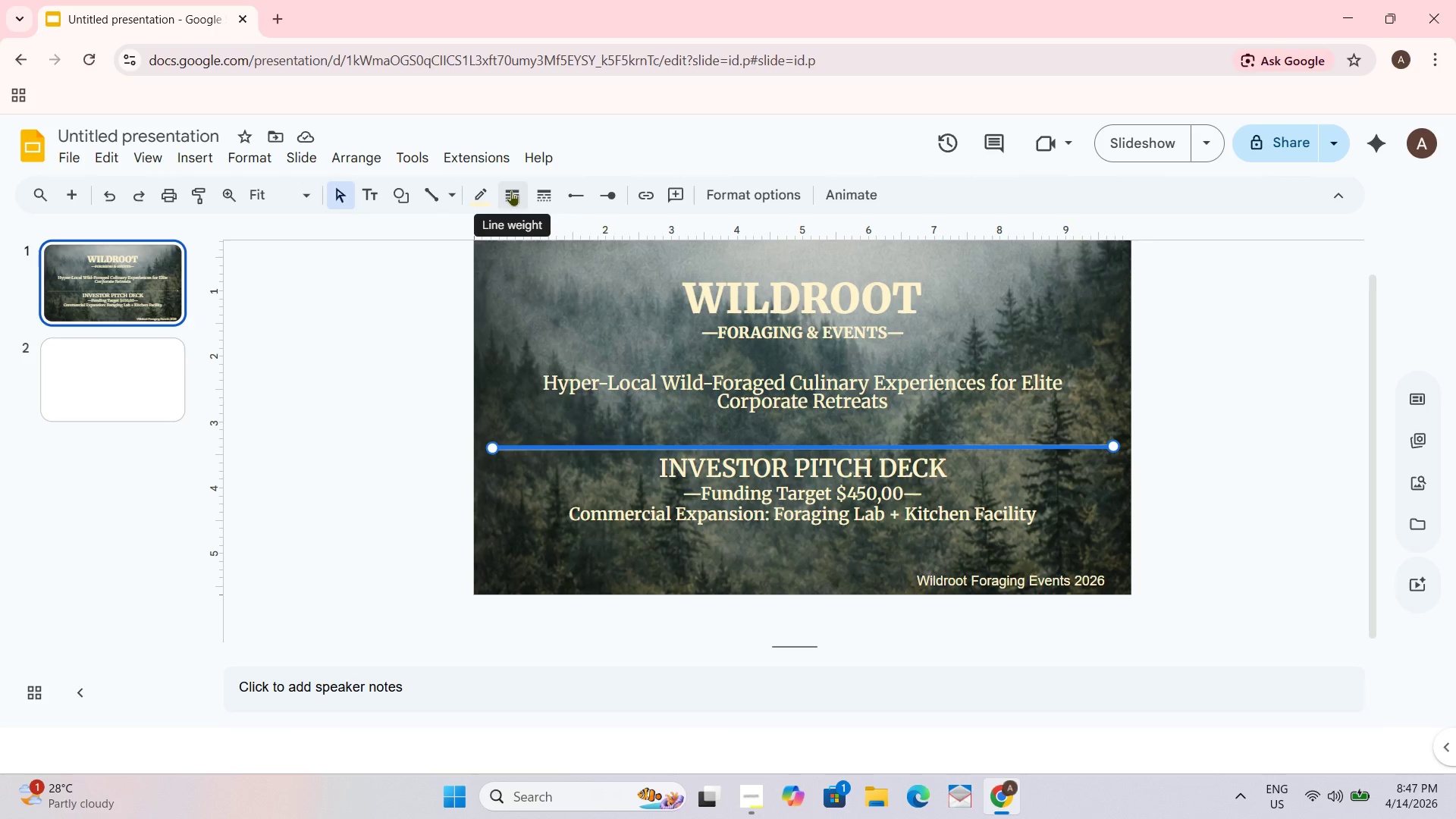 
left_click([511, 190])
 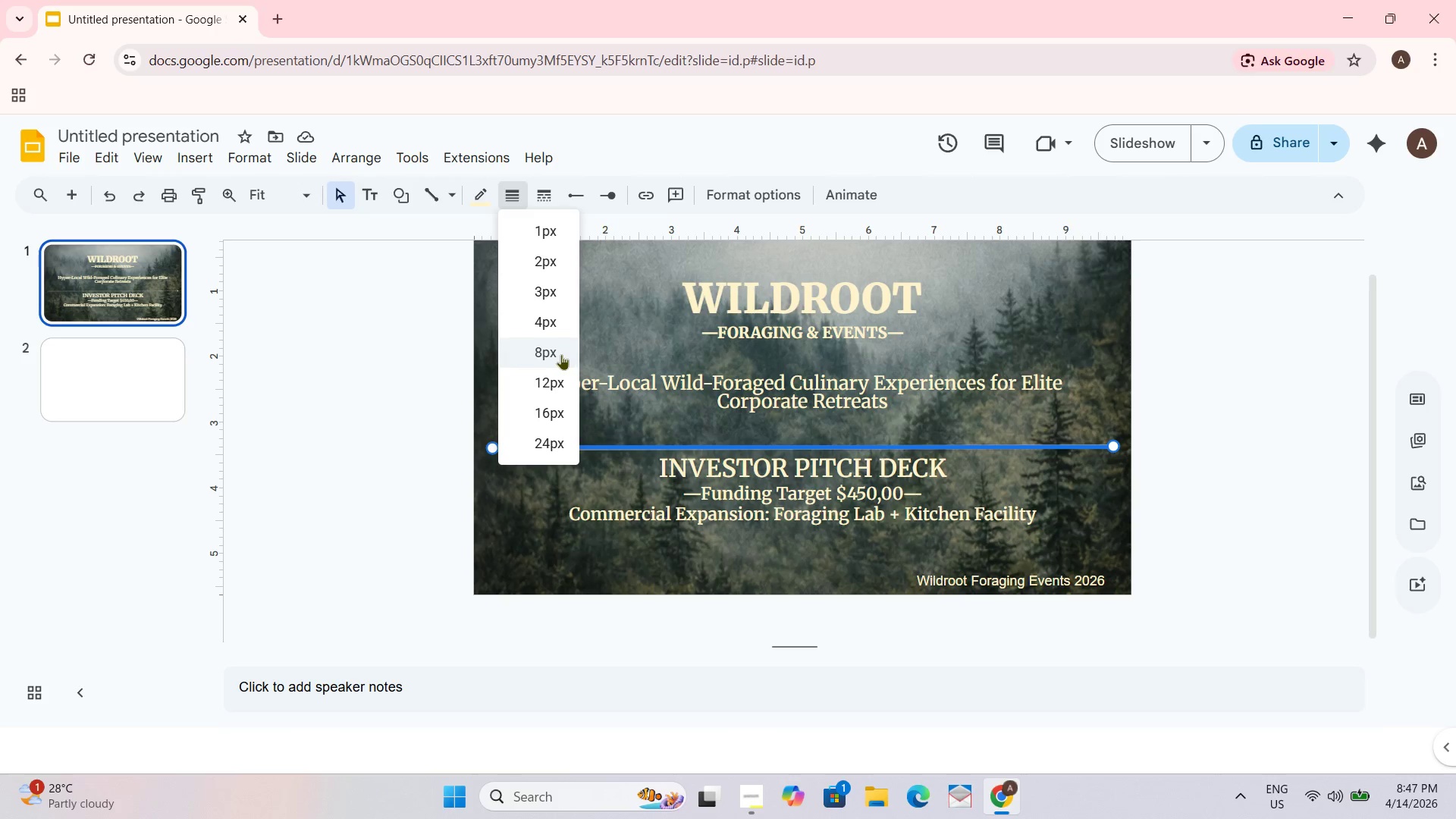 
left_click([554, 351])
 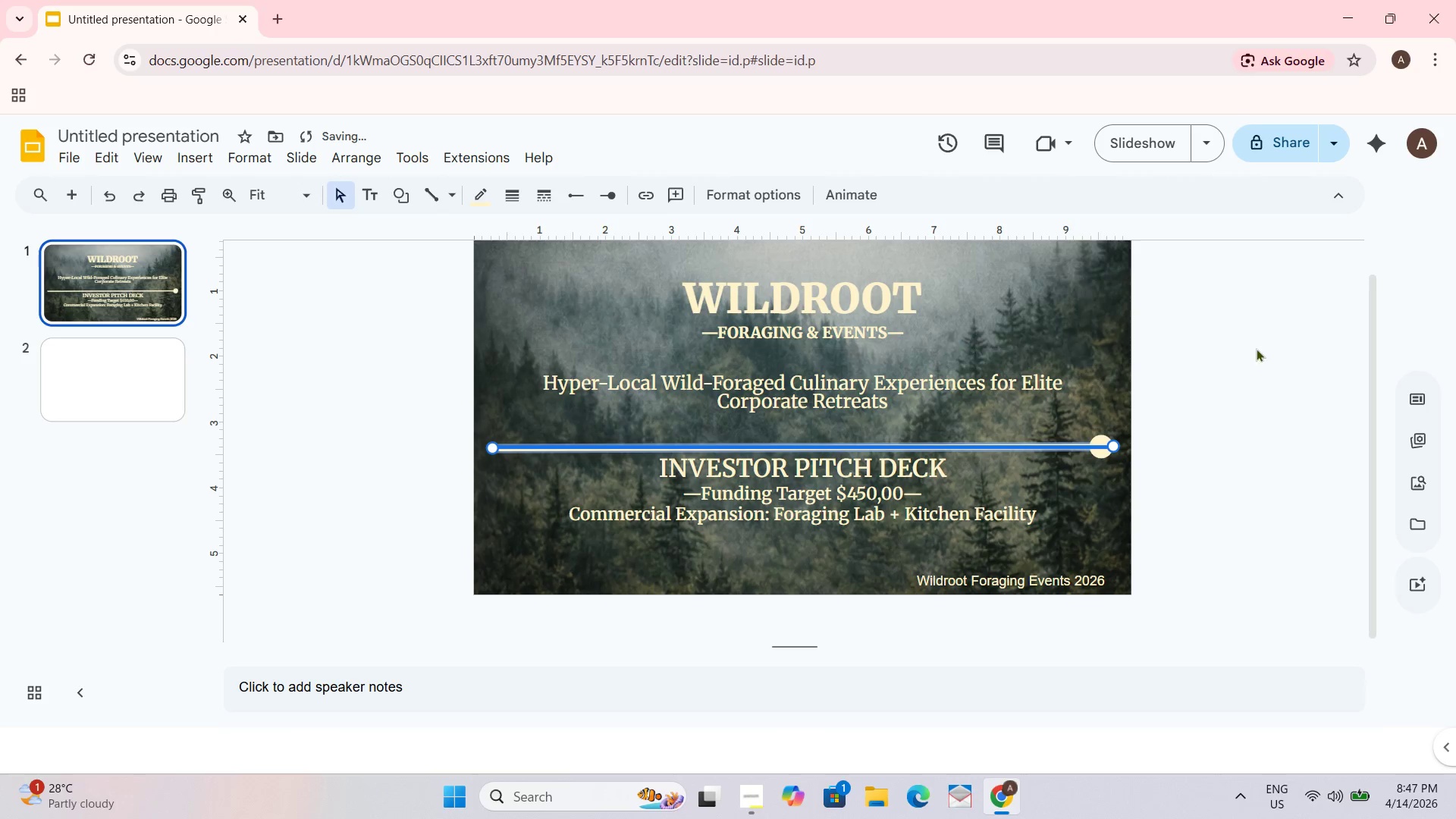 
left_click_drag(start_coordinate=[1263, 358], to_coordinate=[1260, 363])
 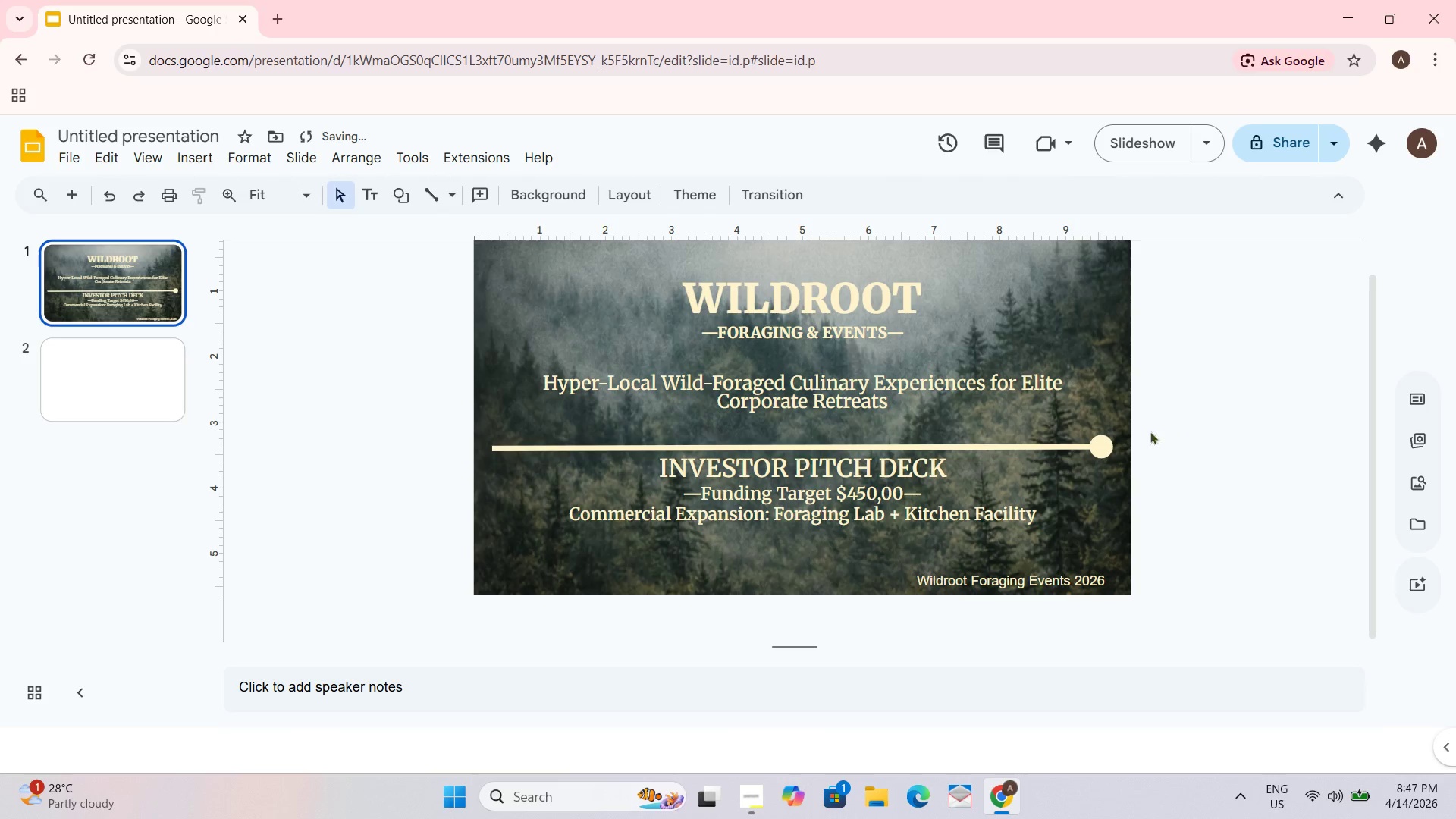 
left_click([1094, 444])
 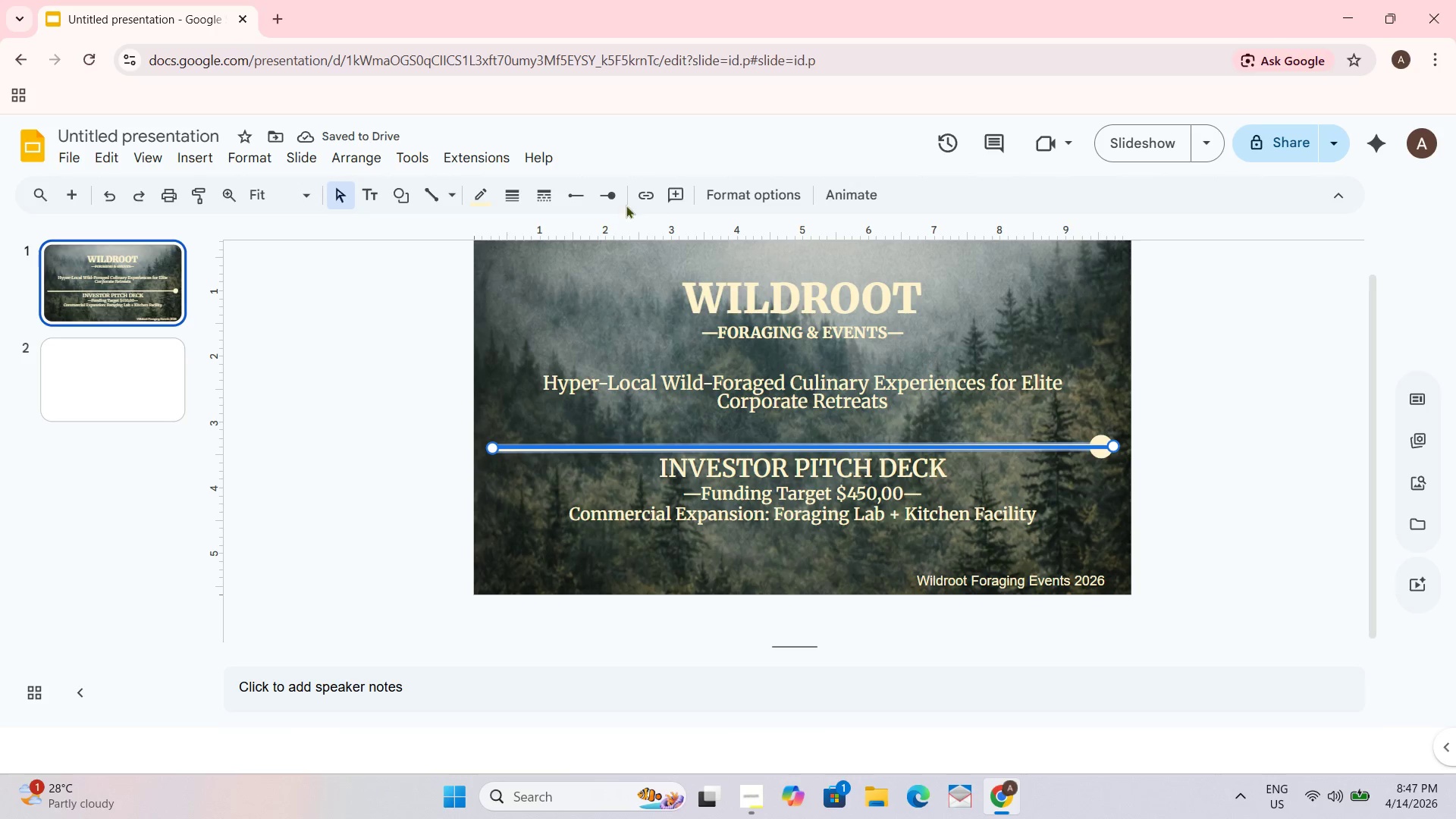 
left_click([617, 194])
 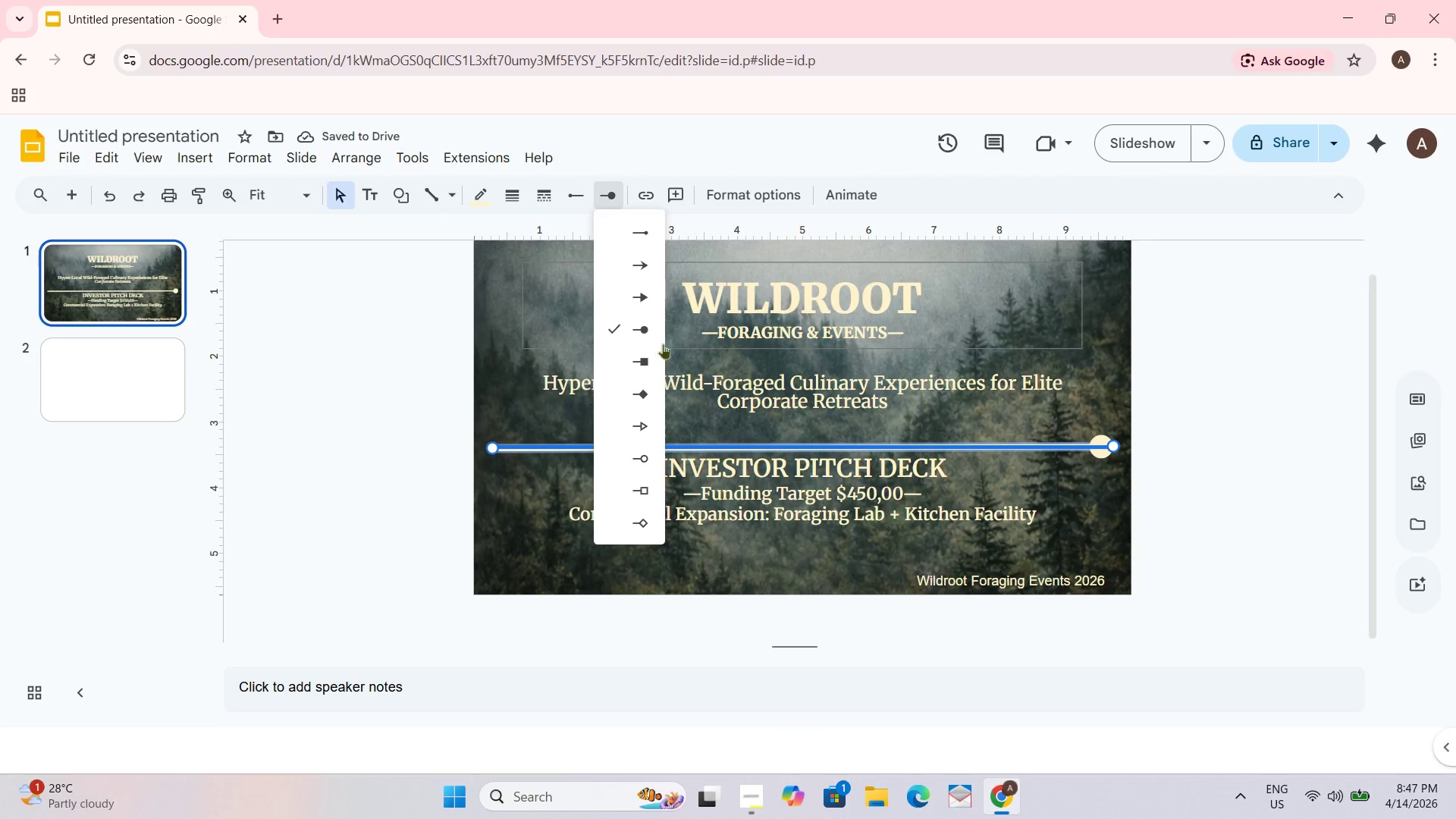 
left_click([648, 340])
 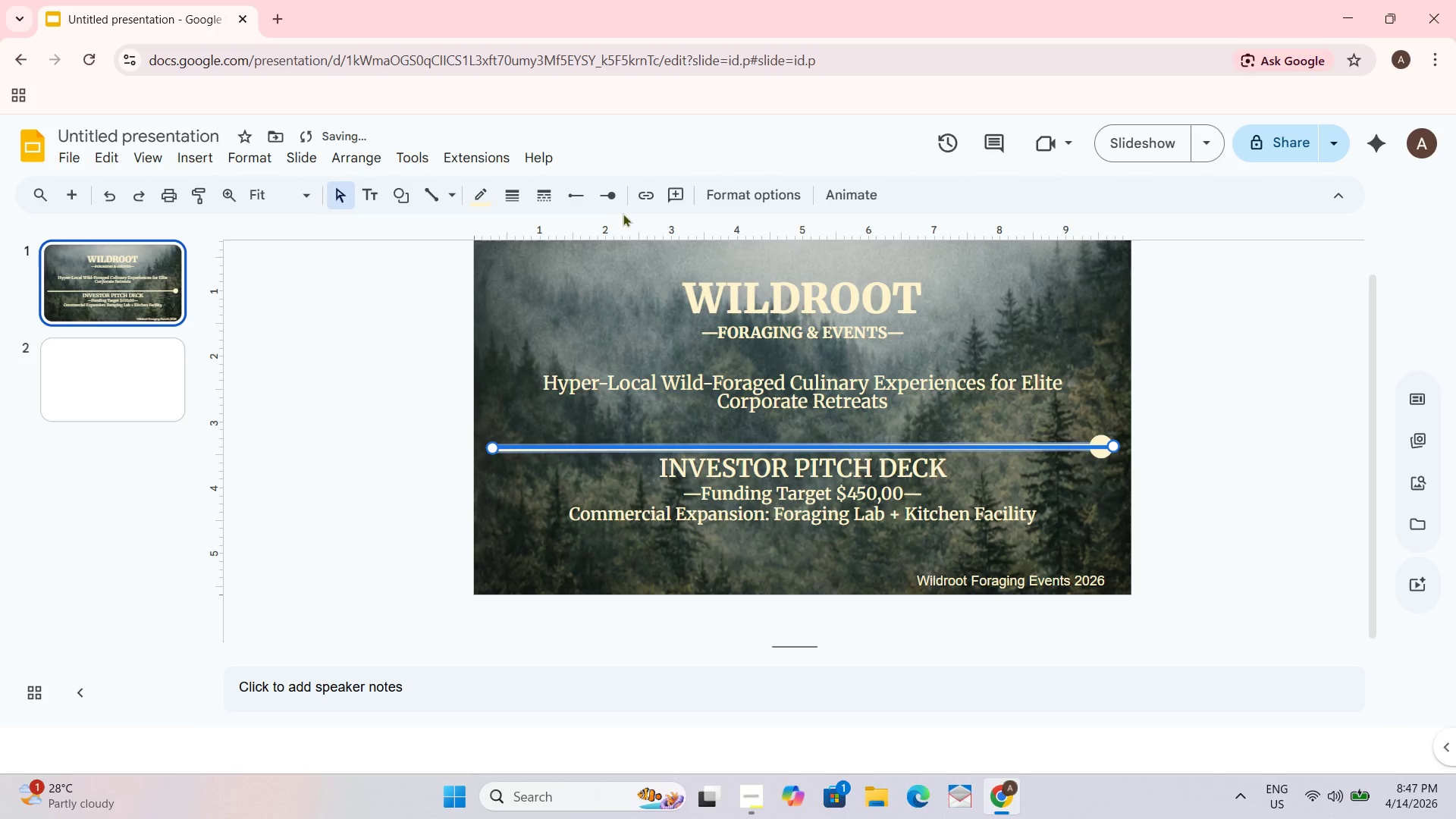 
left_click([607, 195])
 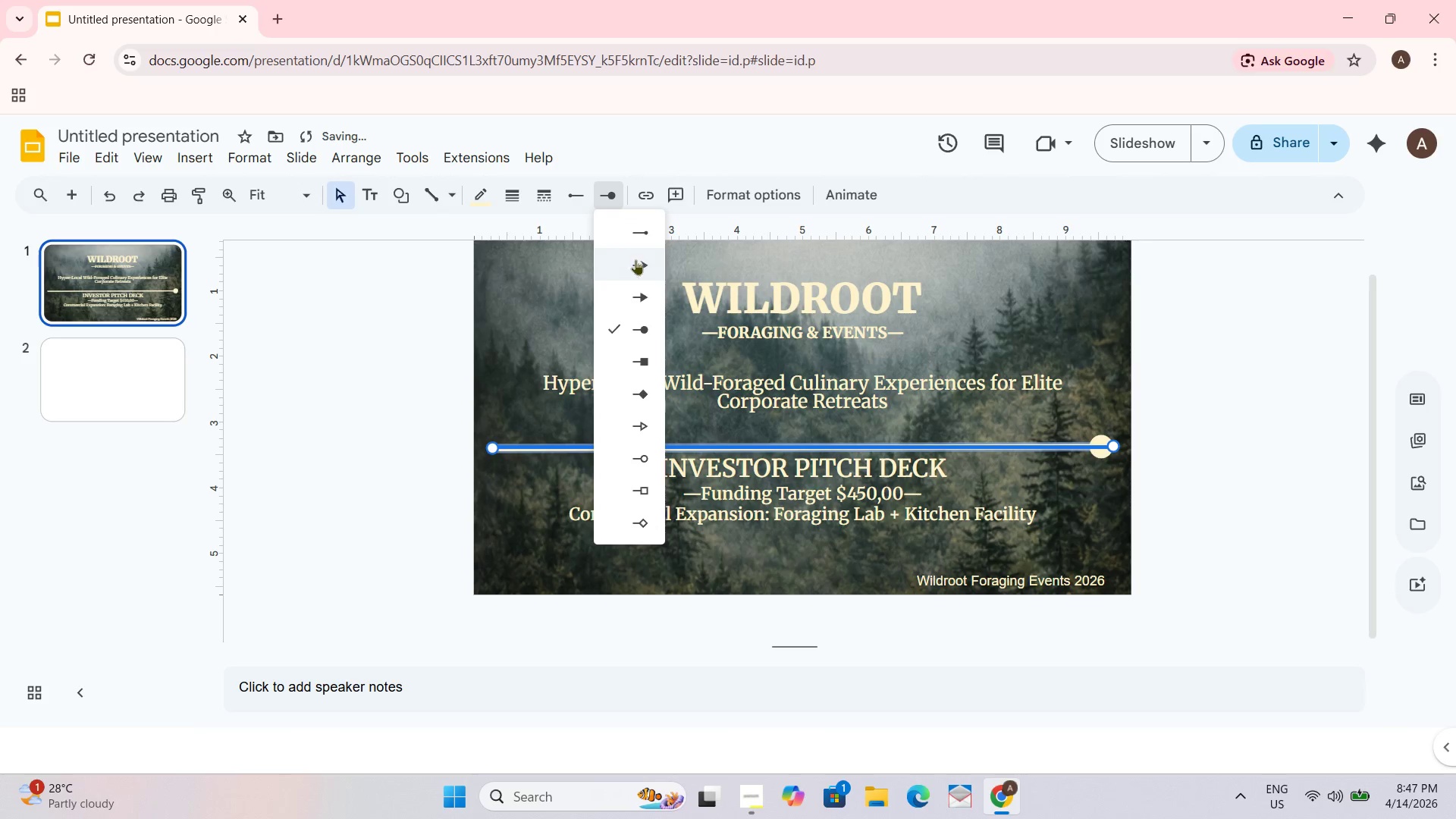 
right_click([633, 325])
 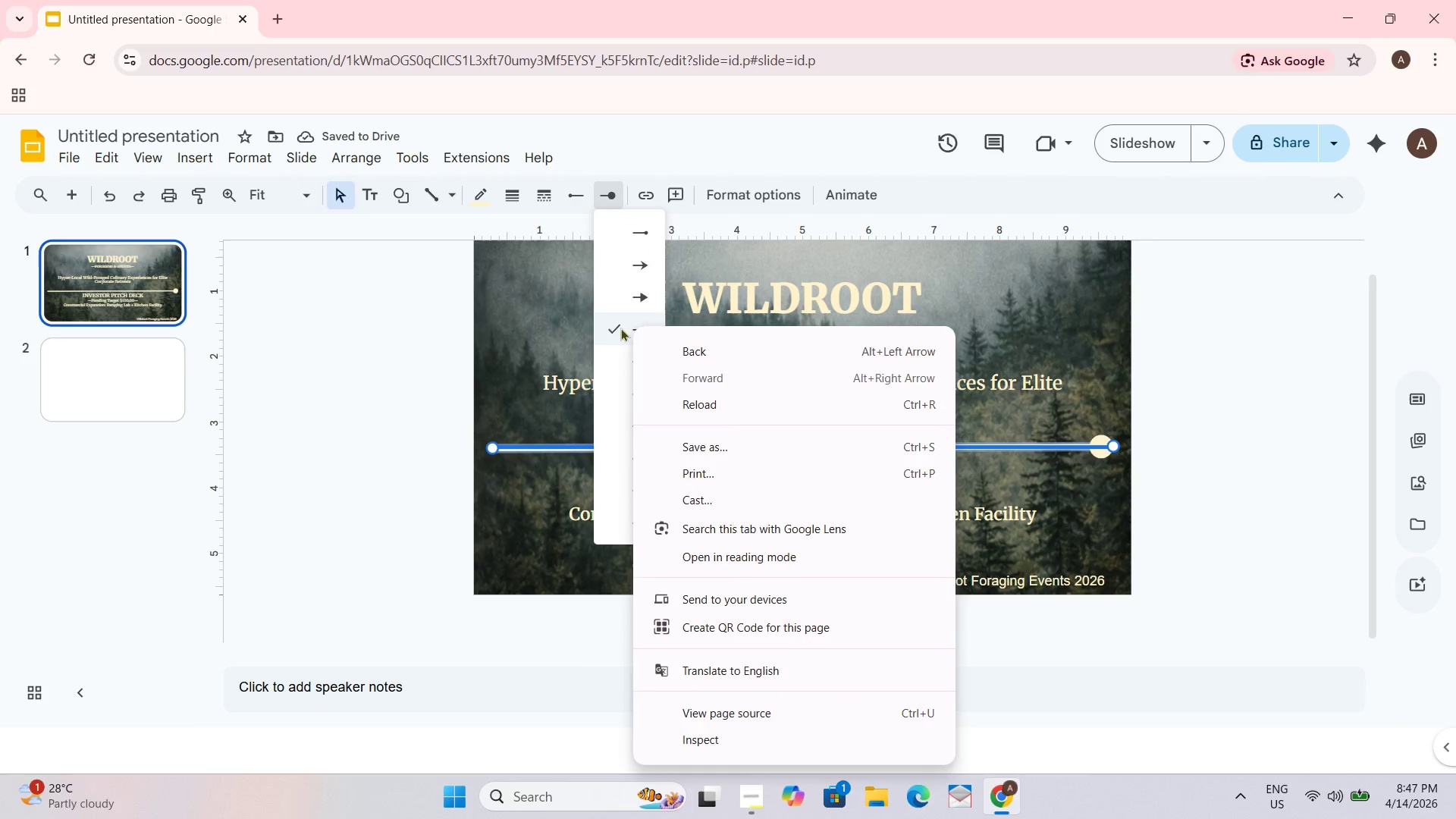 
scroll: coordinate [632, 316], scroll_direction: down, amount: 1.0
 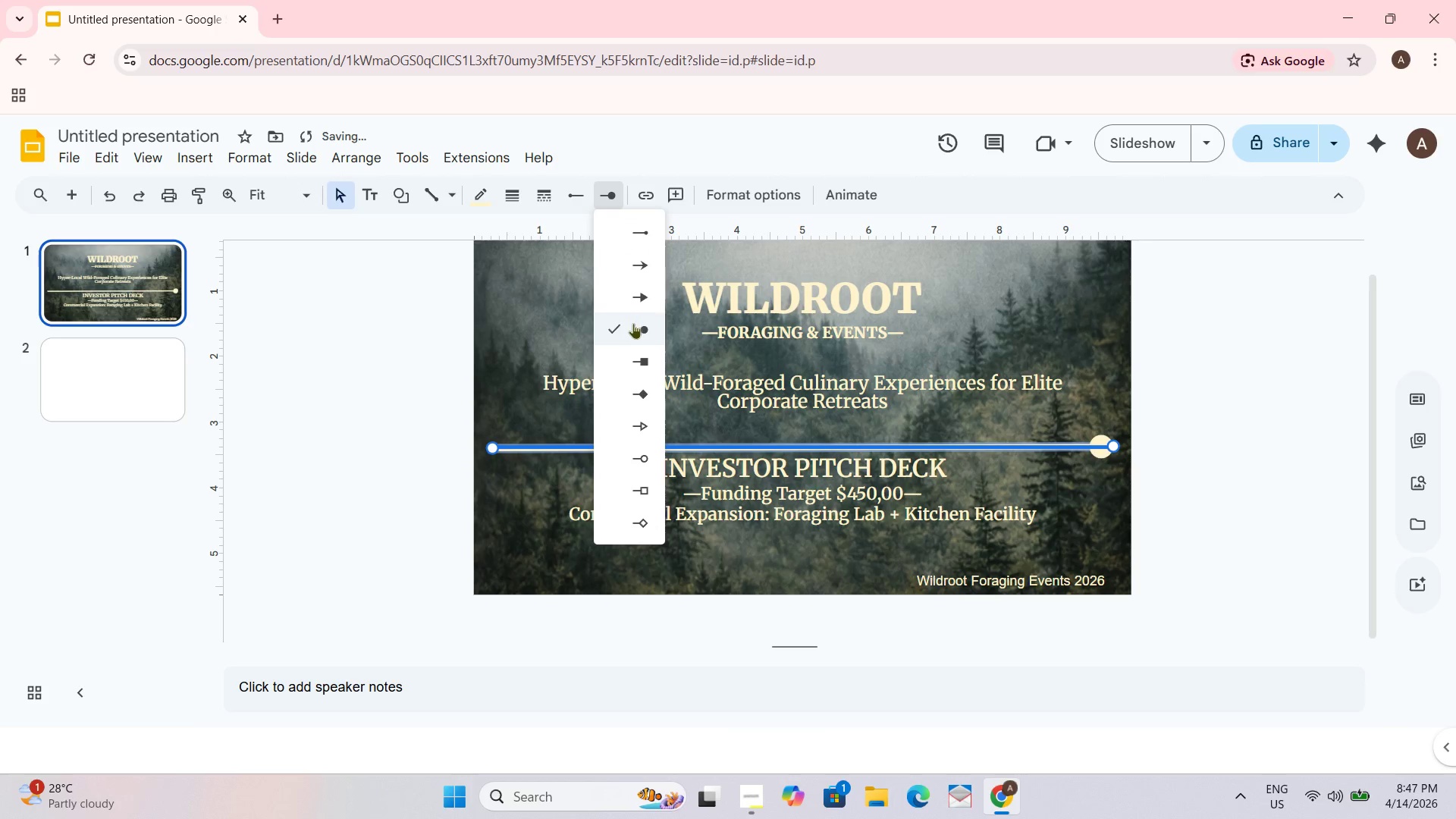 
left_click([620, 328])
 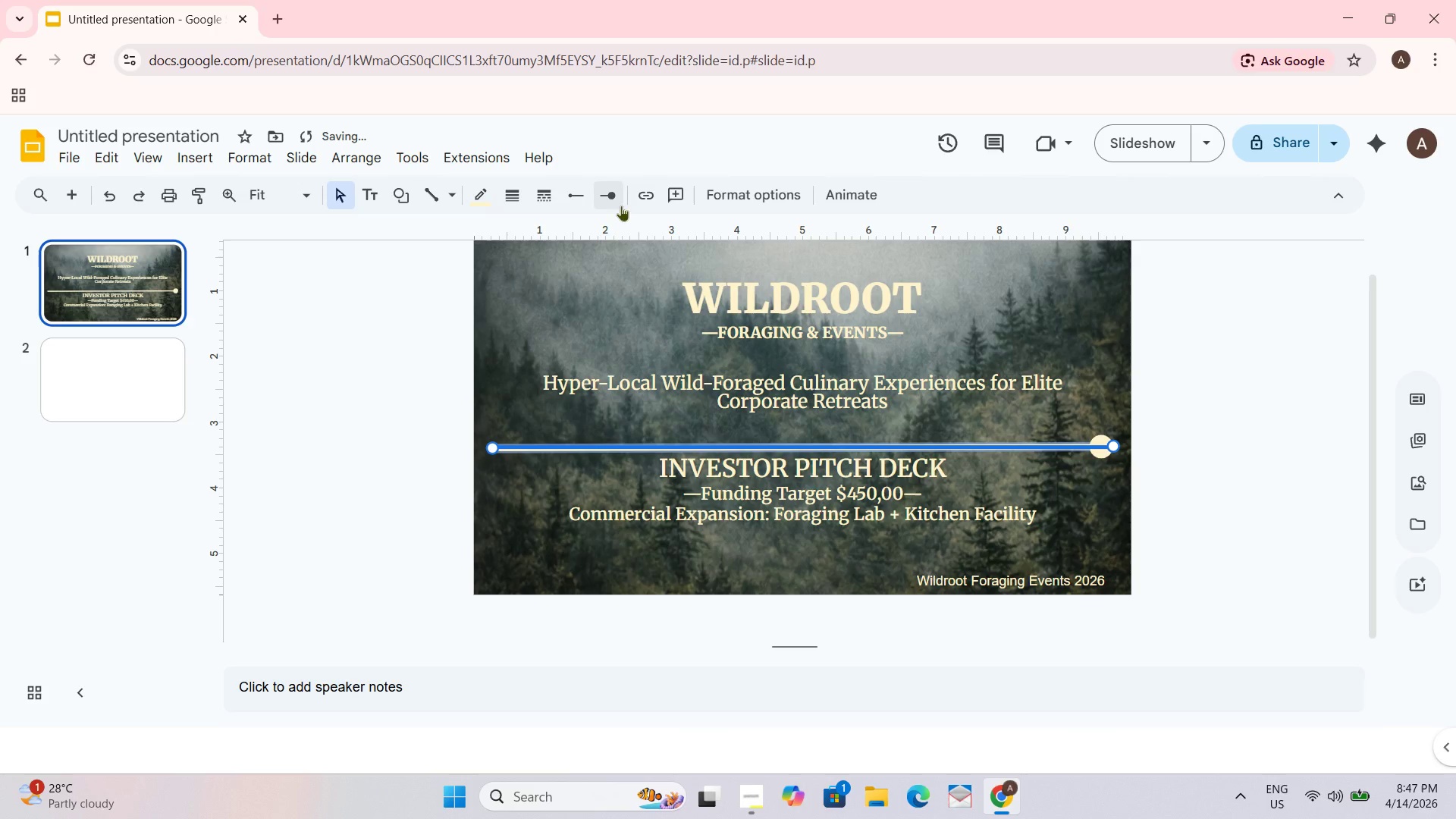 
left_click([613, 196])
 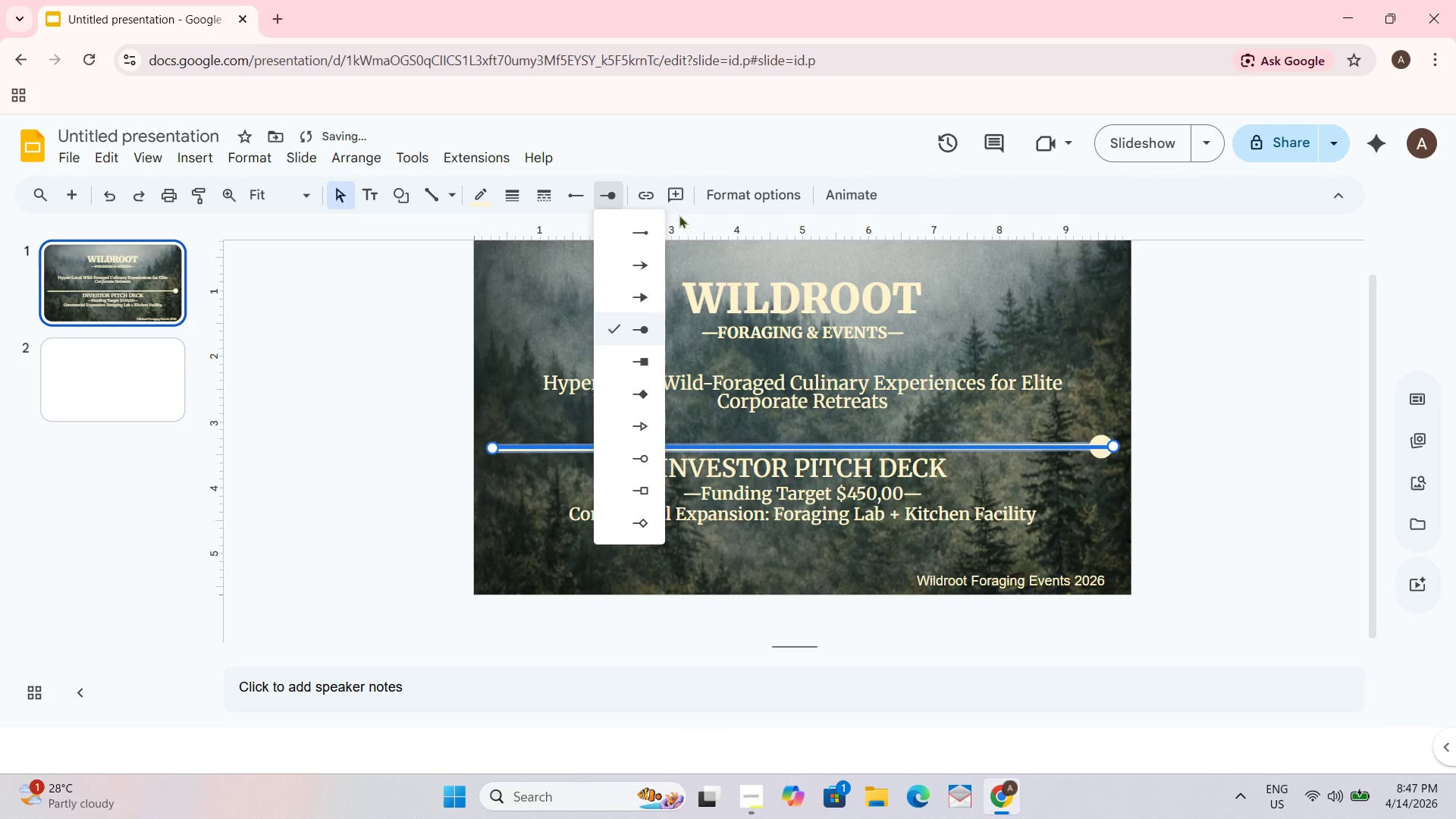 
left_click([646, 231])
 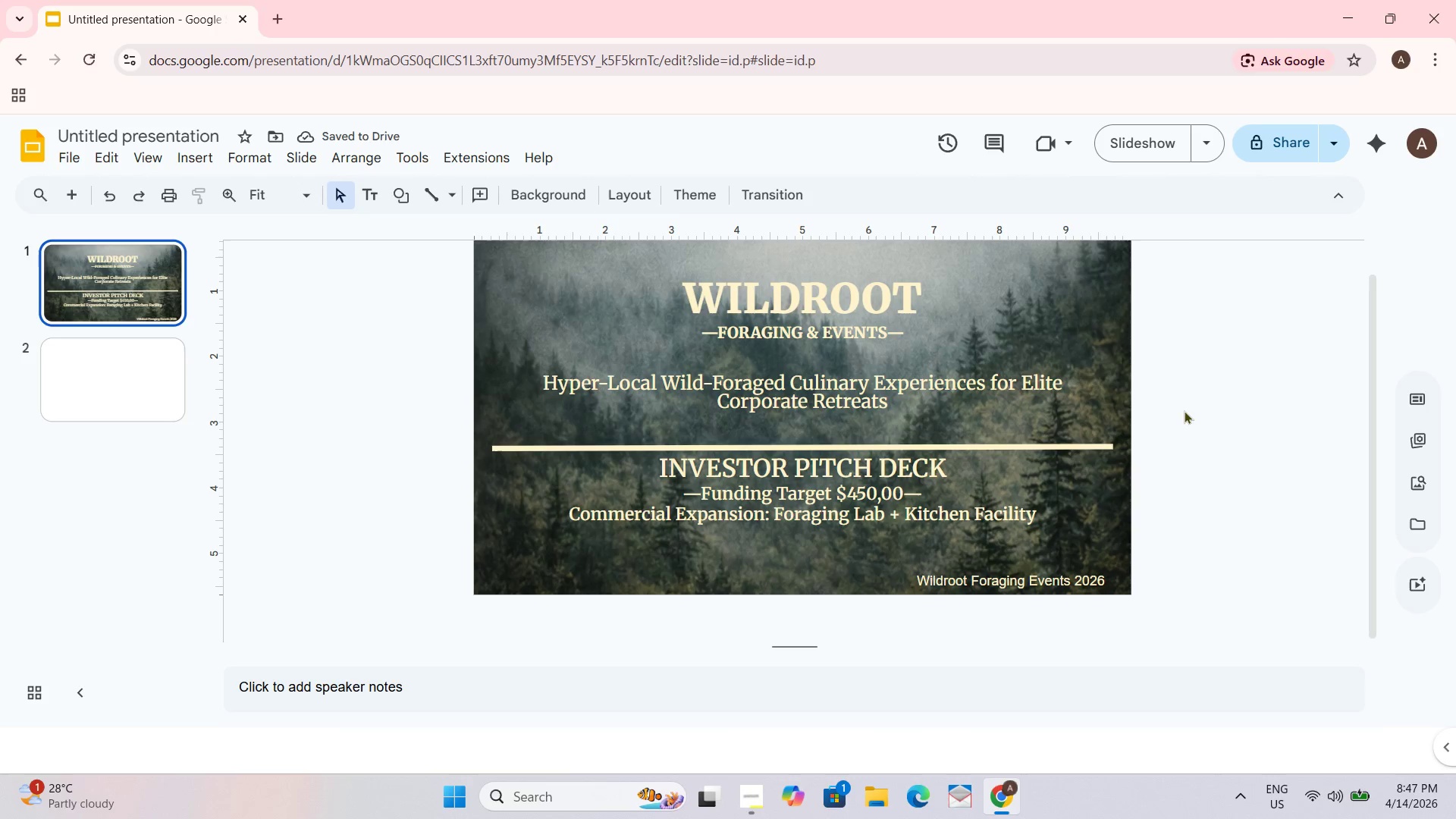 
left_click_drag(start_coordinate=[1096, 446], to_coordinate=[1093, 441])
 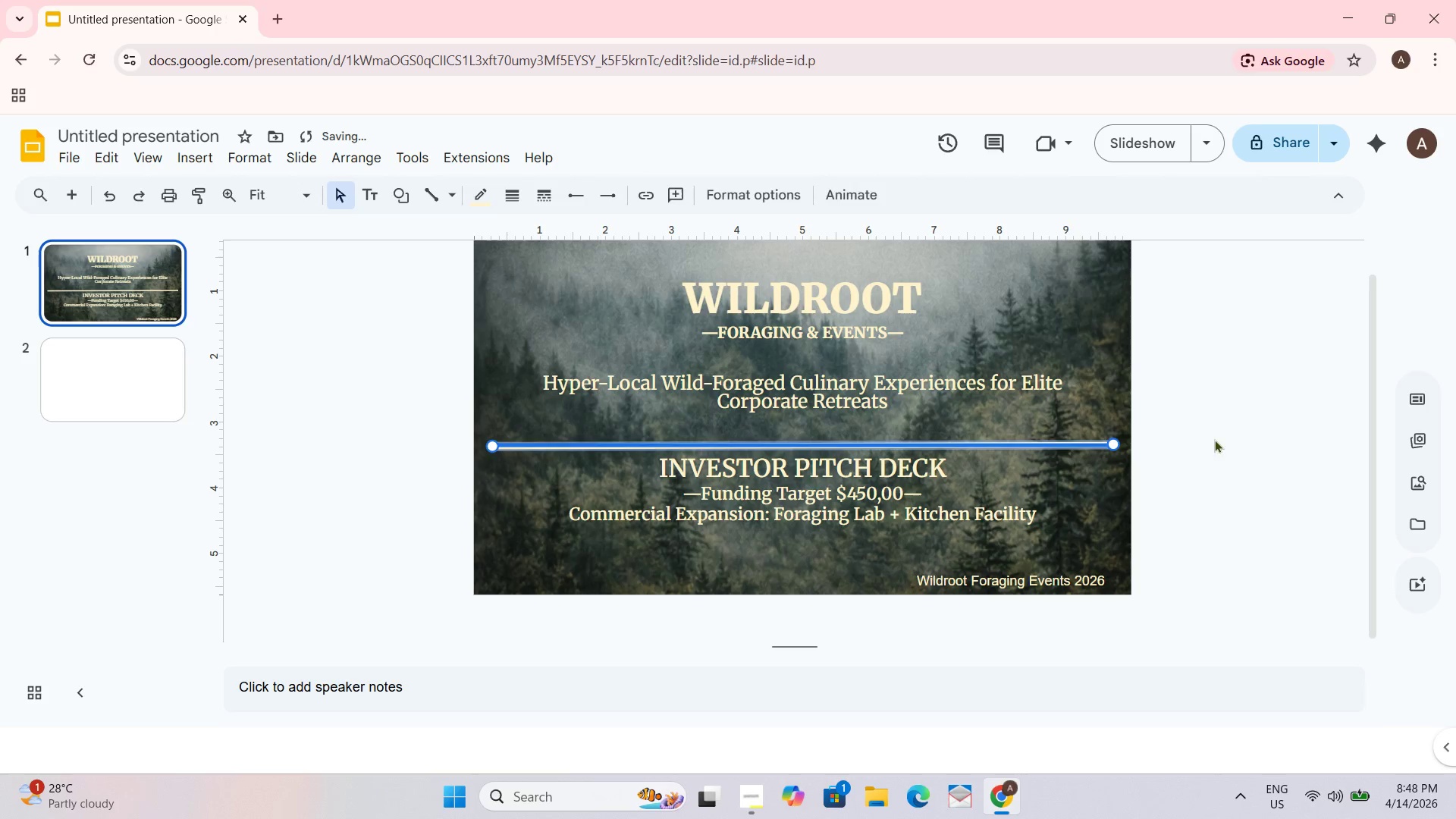 
left_click([1191, 439])
 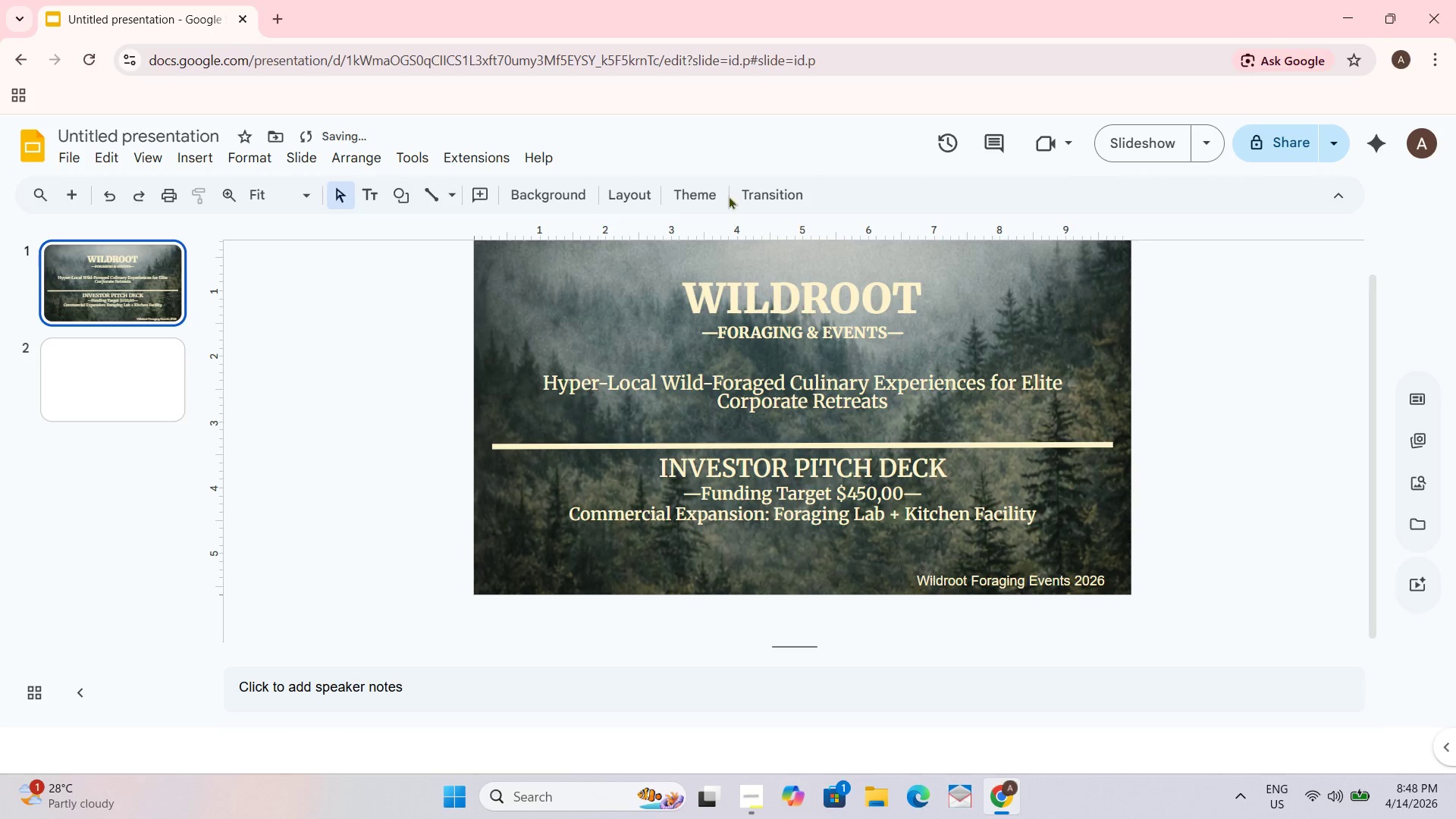 
left_click([774, 193])
 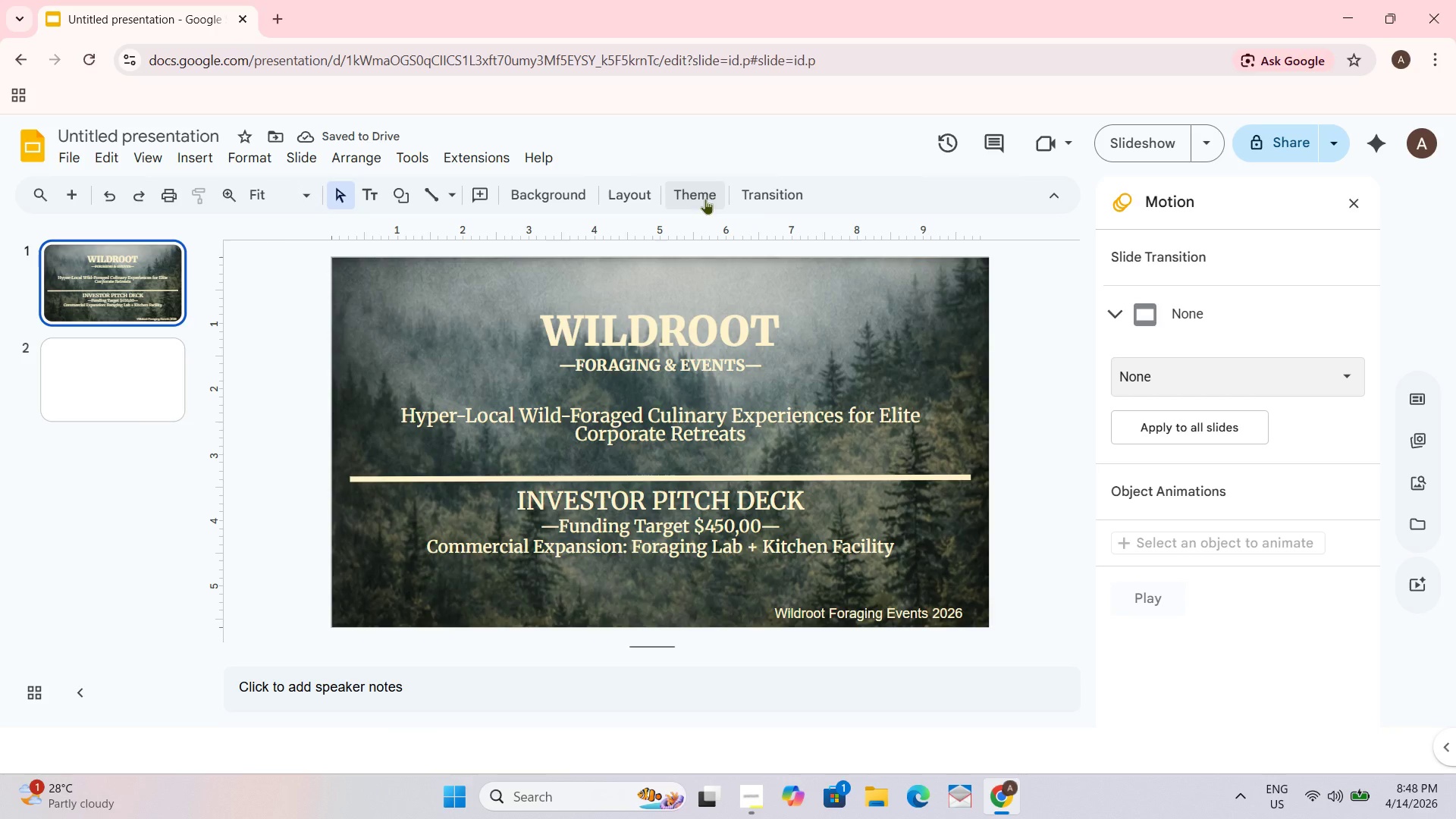 
left_click([689, 190])
 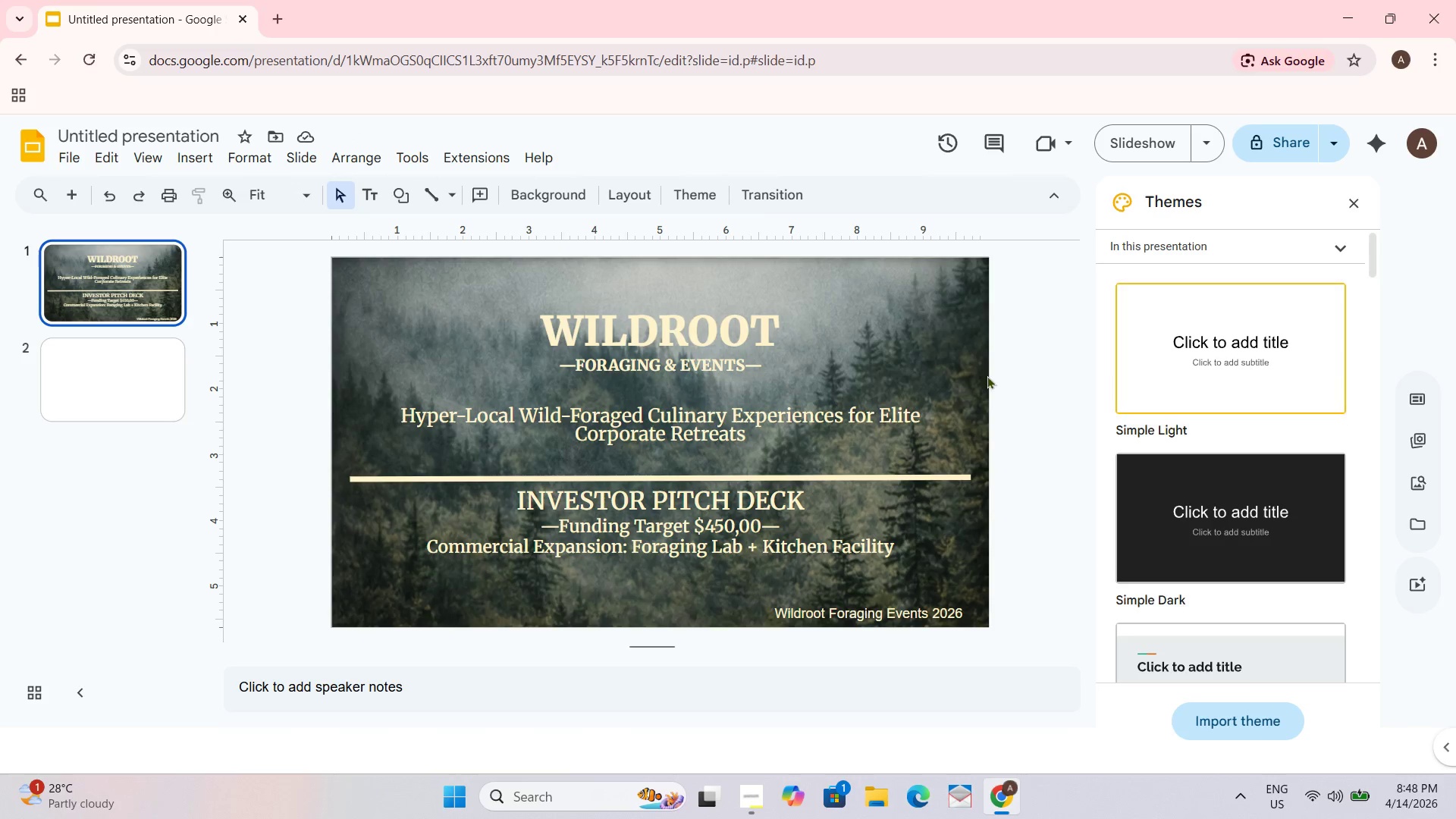 
left_click([642, 200])
 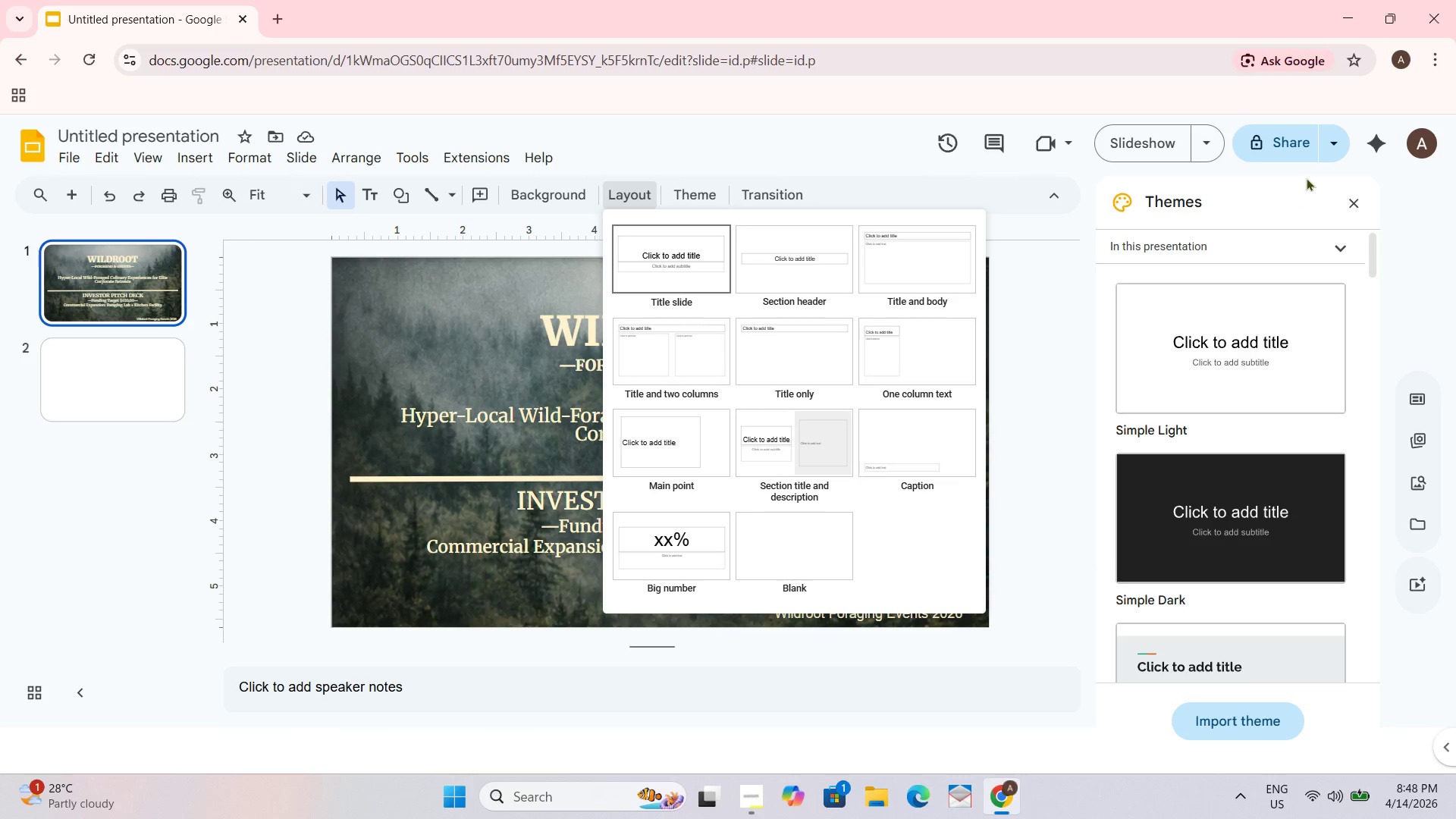 
left_click([1359, 201])
 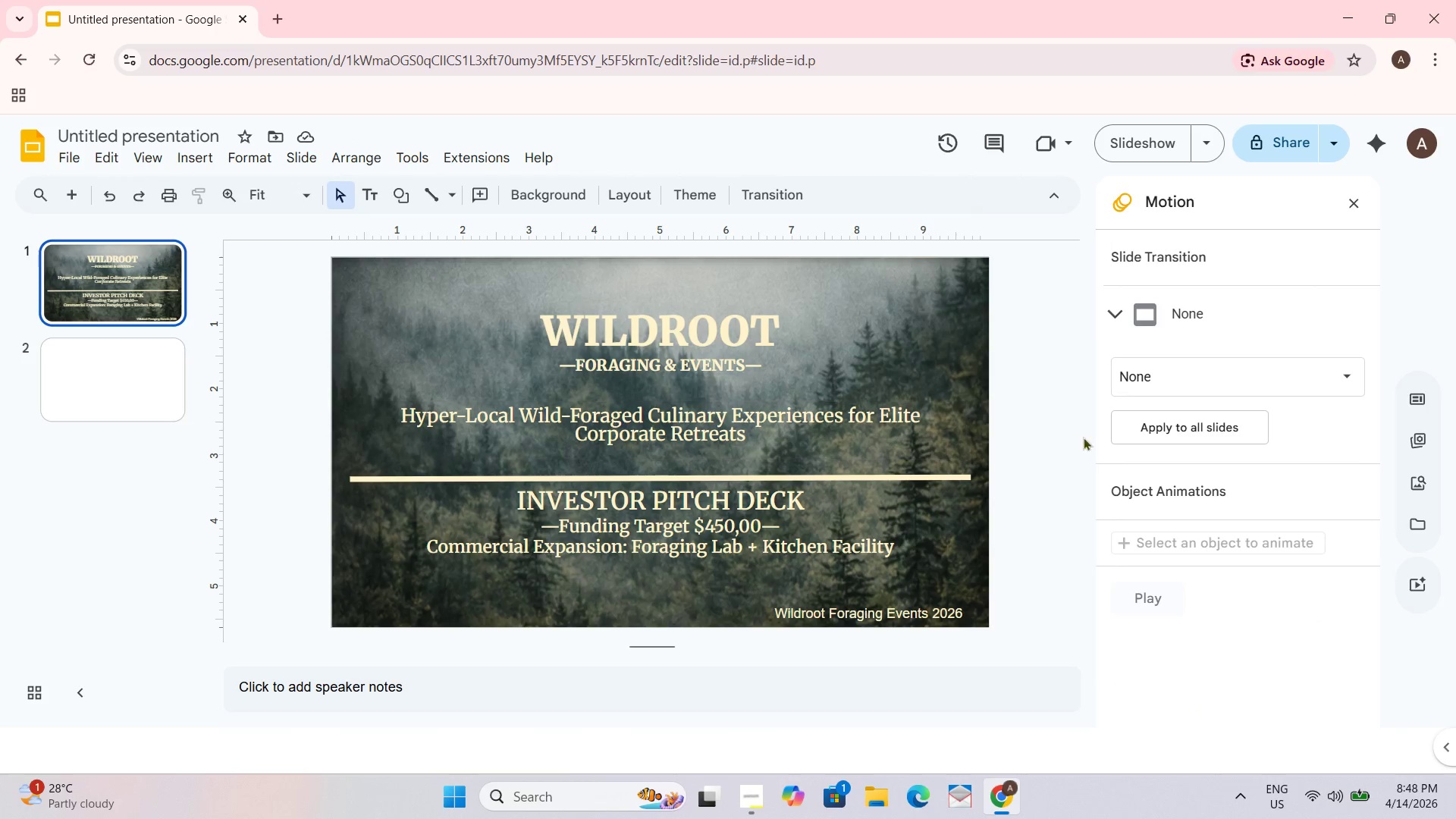 
left_click([1045, 466])
 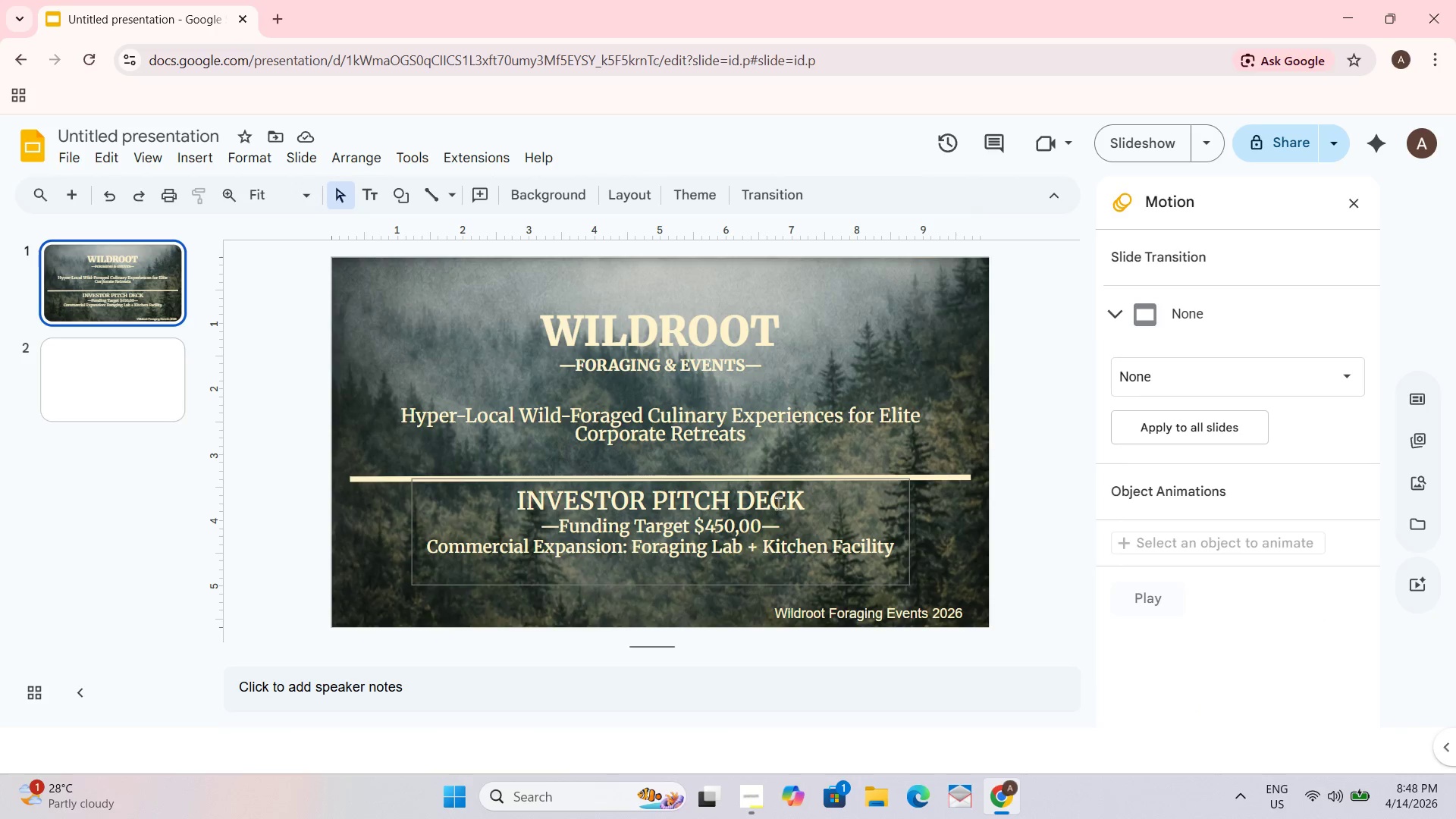 
left_click([1025, 381])
 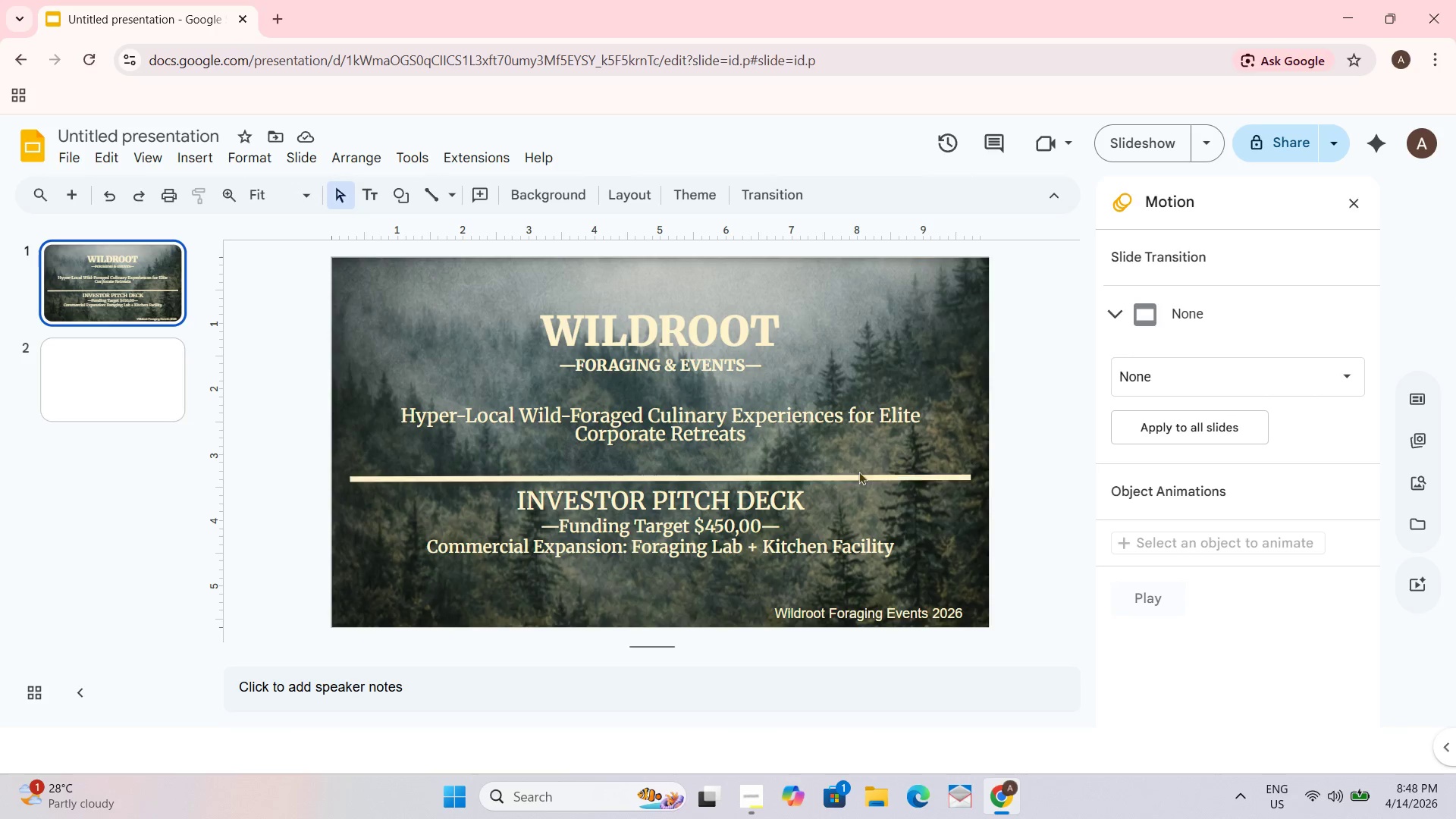 
left_click_drag(start_coordinate=[930, 475], to_coordinate=[930, 466])
 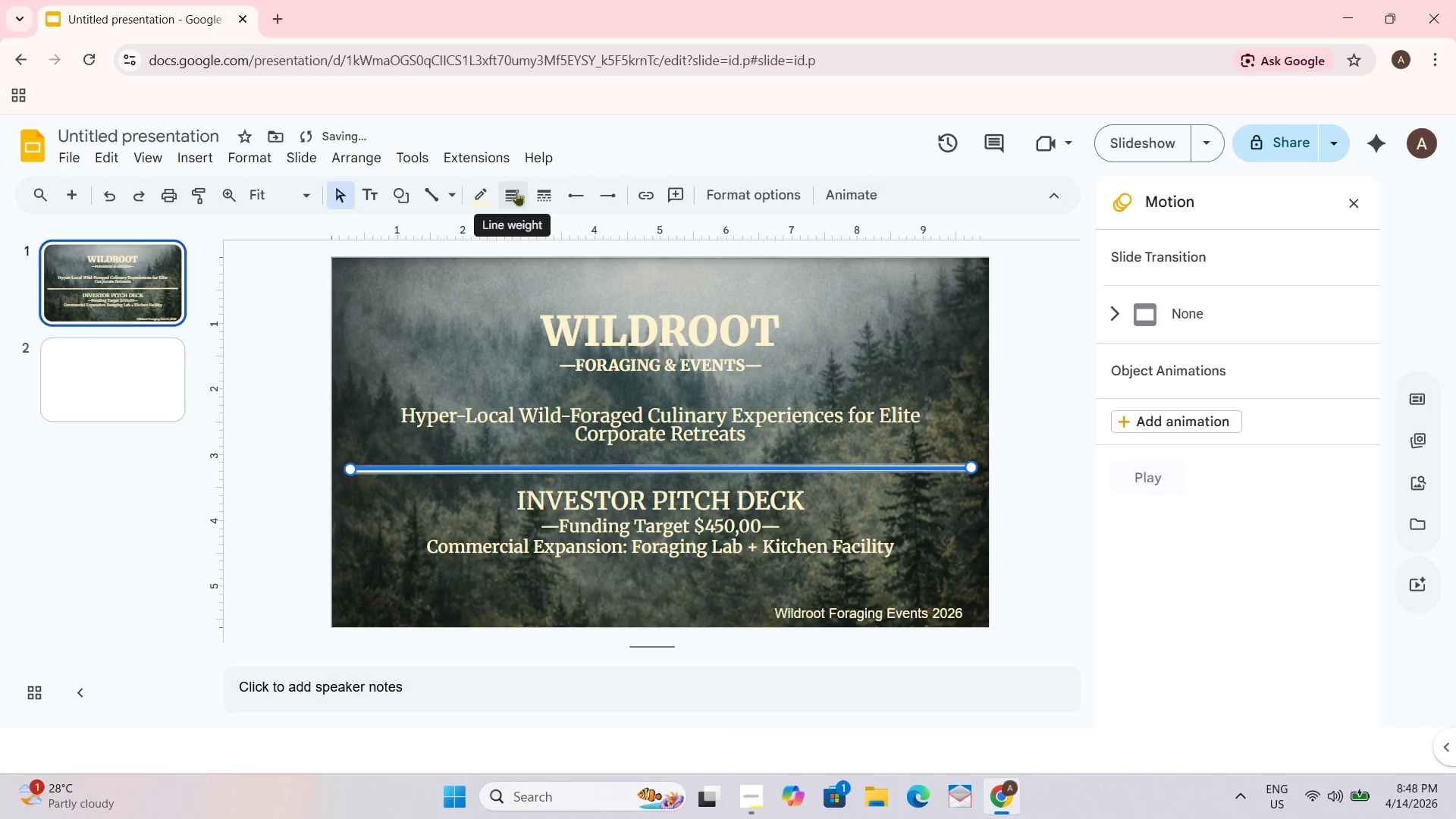 
left_click([547, 190])
 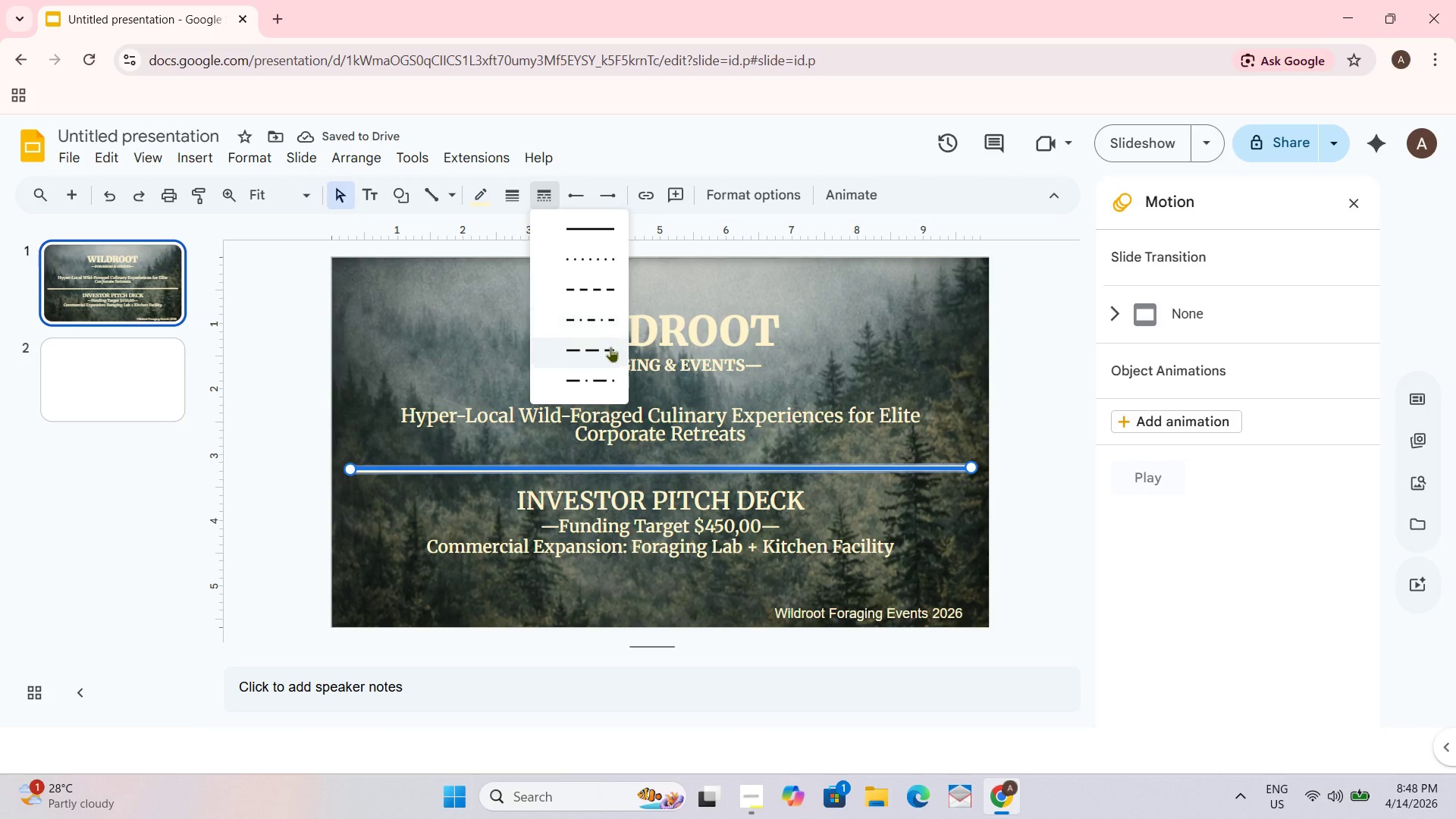 
left_click([595, 235])
 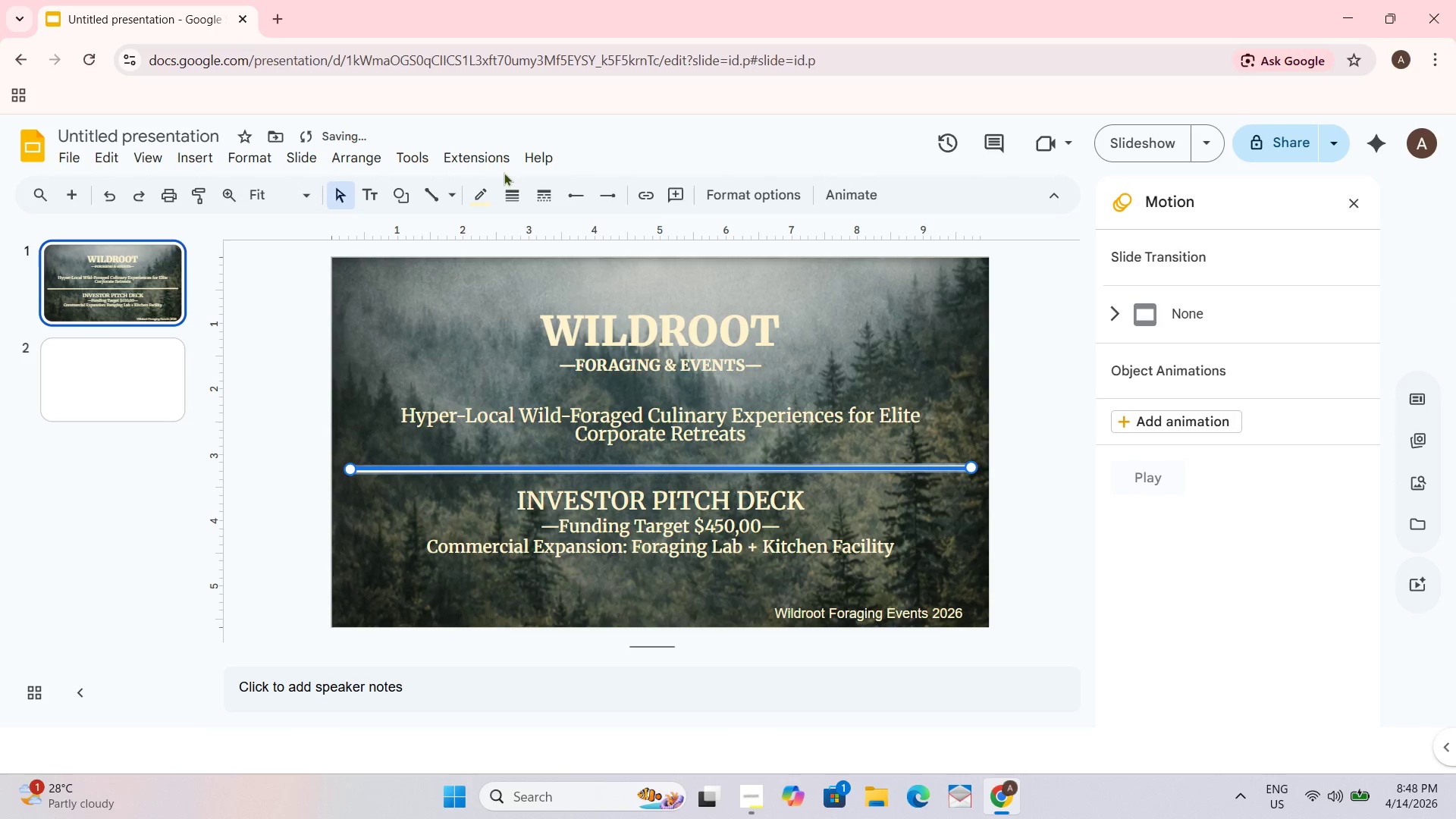 
left_click([507, 198])
 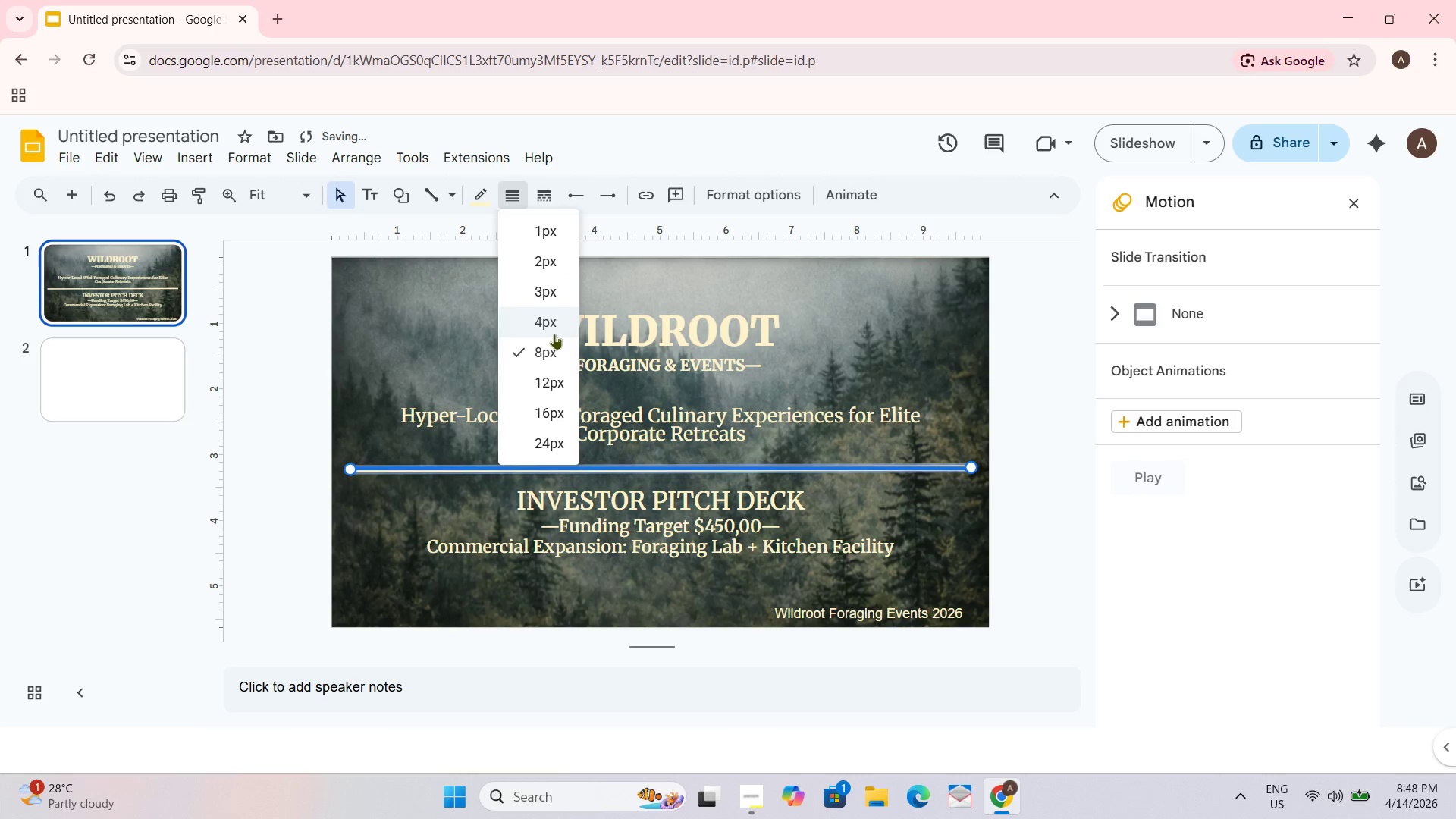 
left_click([546, 318])
 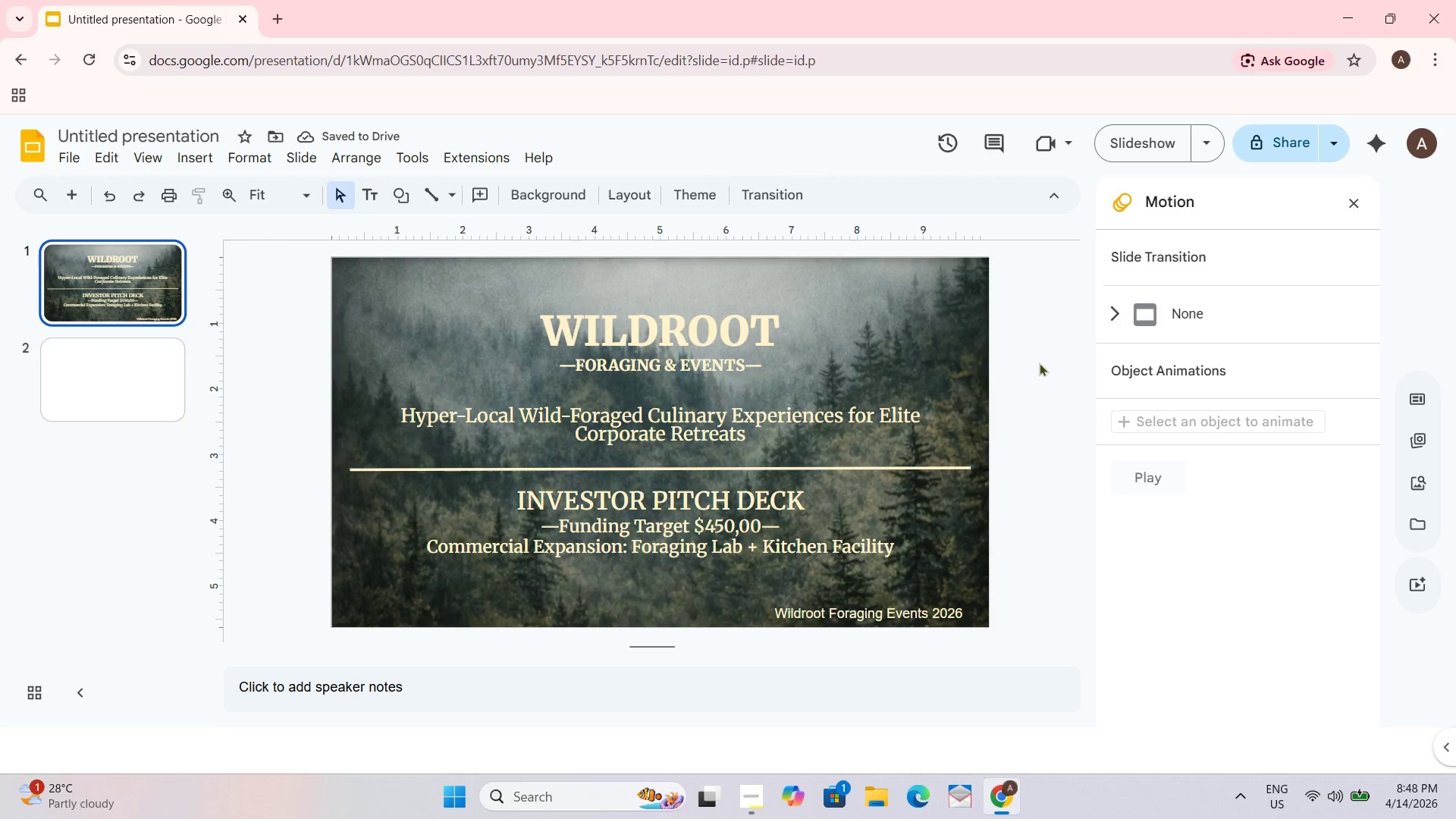 
left_click([769, 473])
 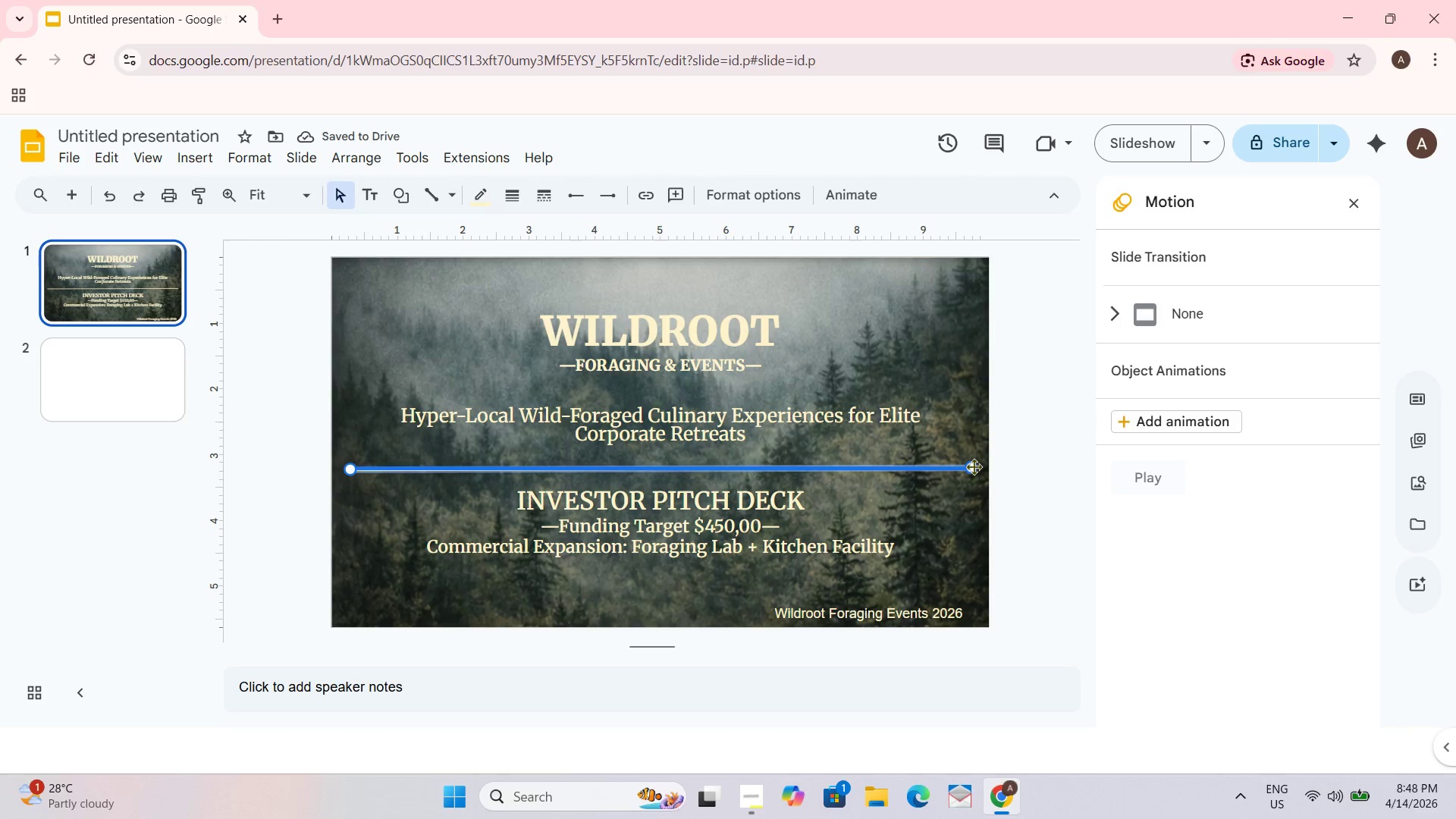 
left_click_drag(start_coordinate=[973, 466], to_coordinate=[961, 466])
 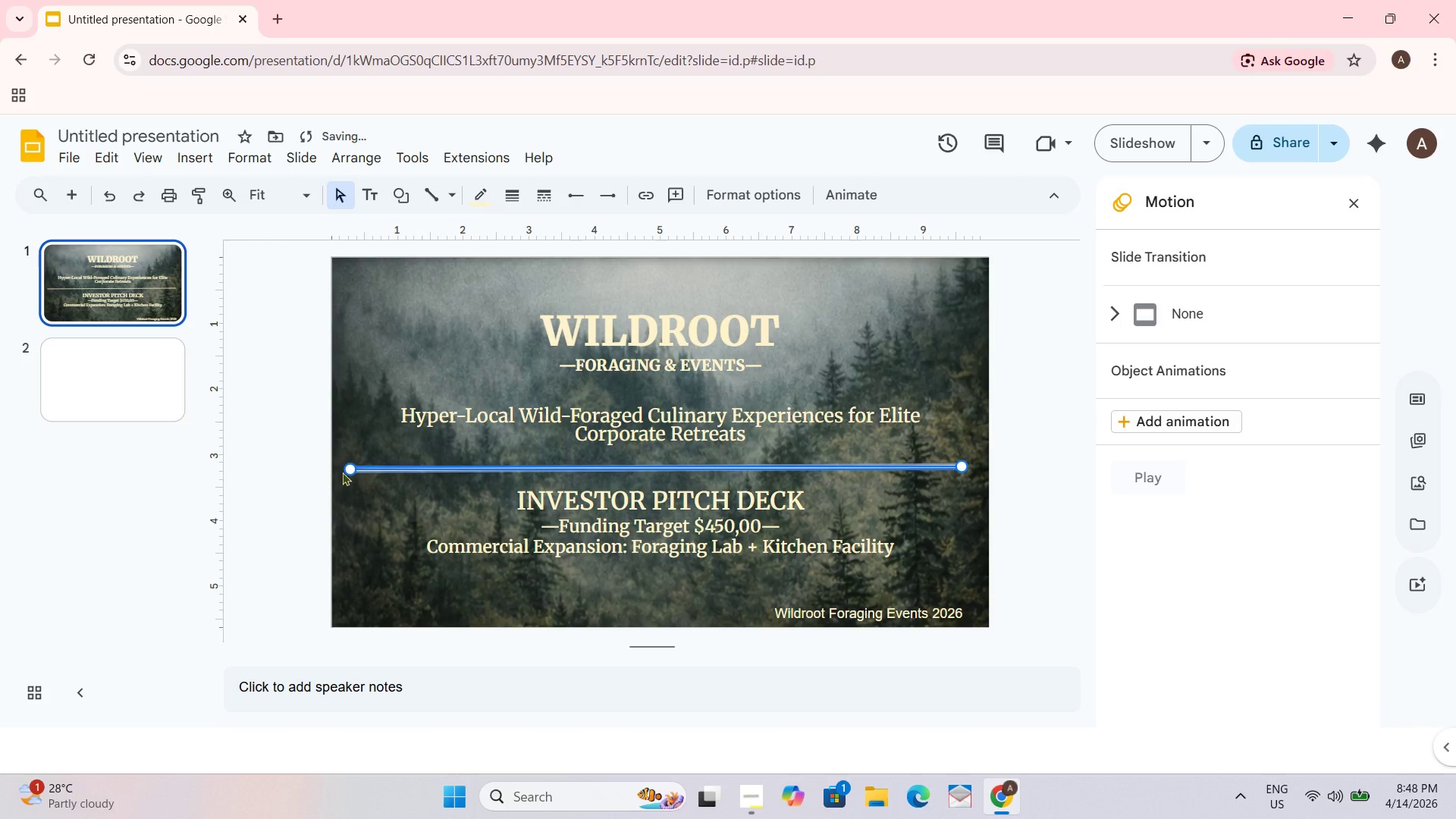 
left_click_drag(start_coordinate=[353, 471], to_coordinate=[403, 471])
 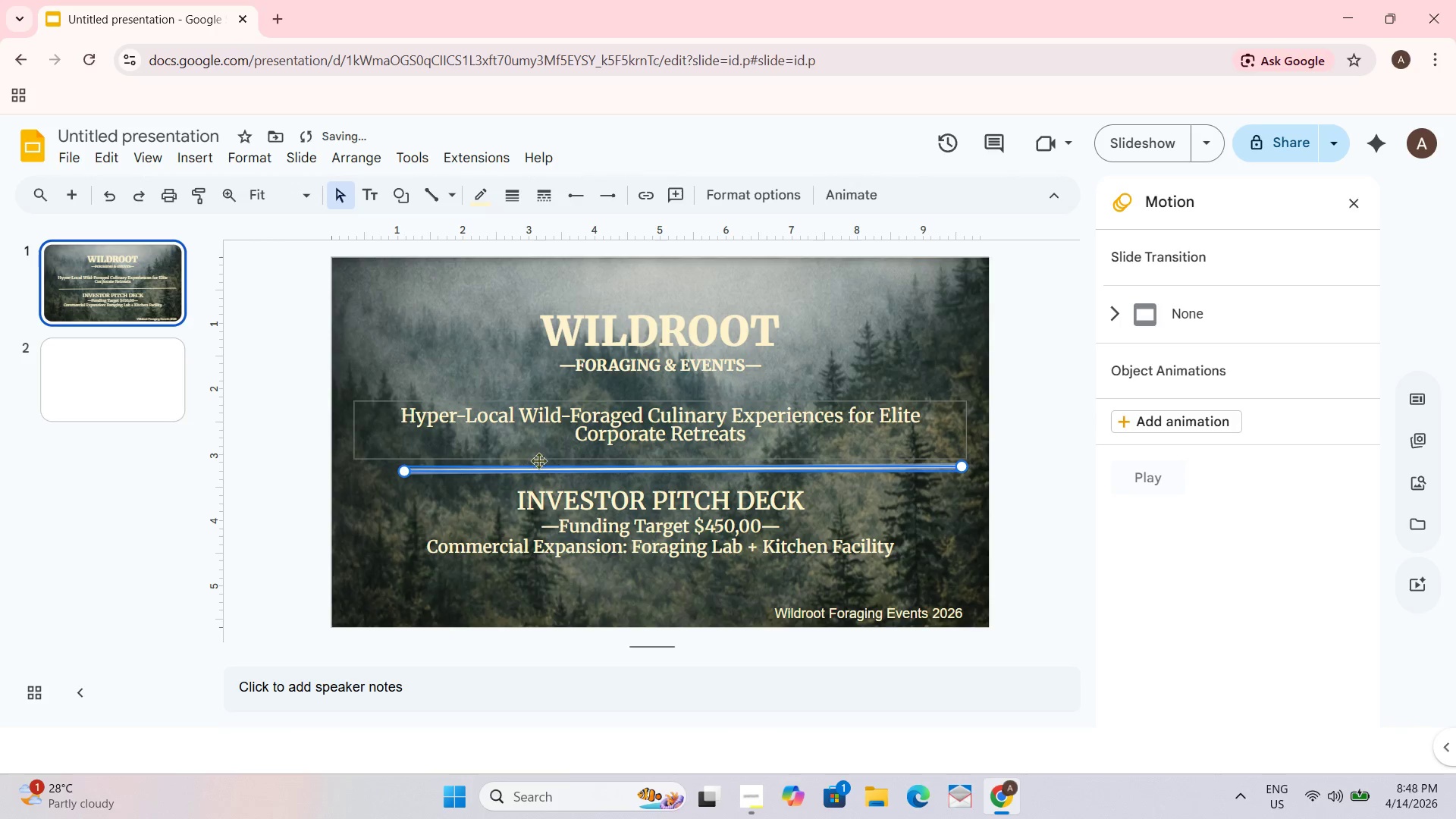 
key(Control+ControlLeft)
 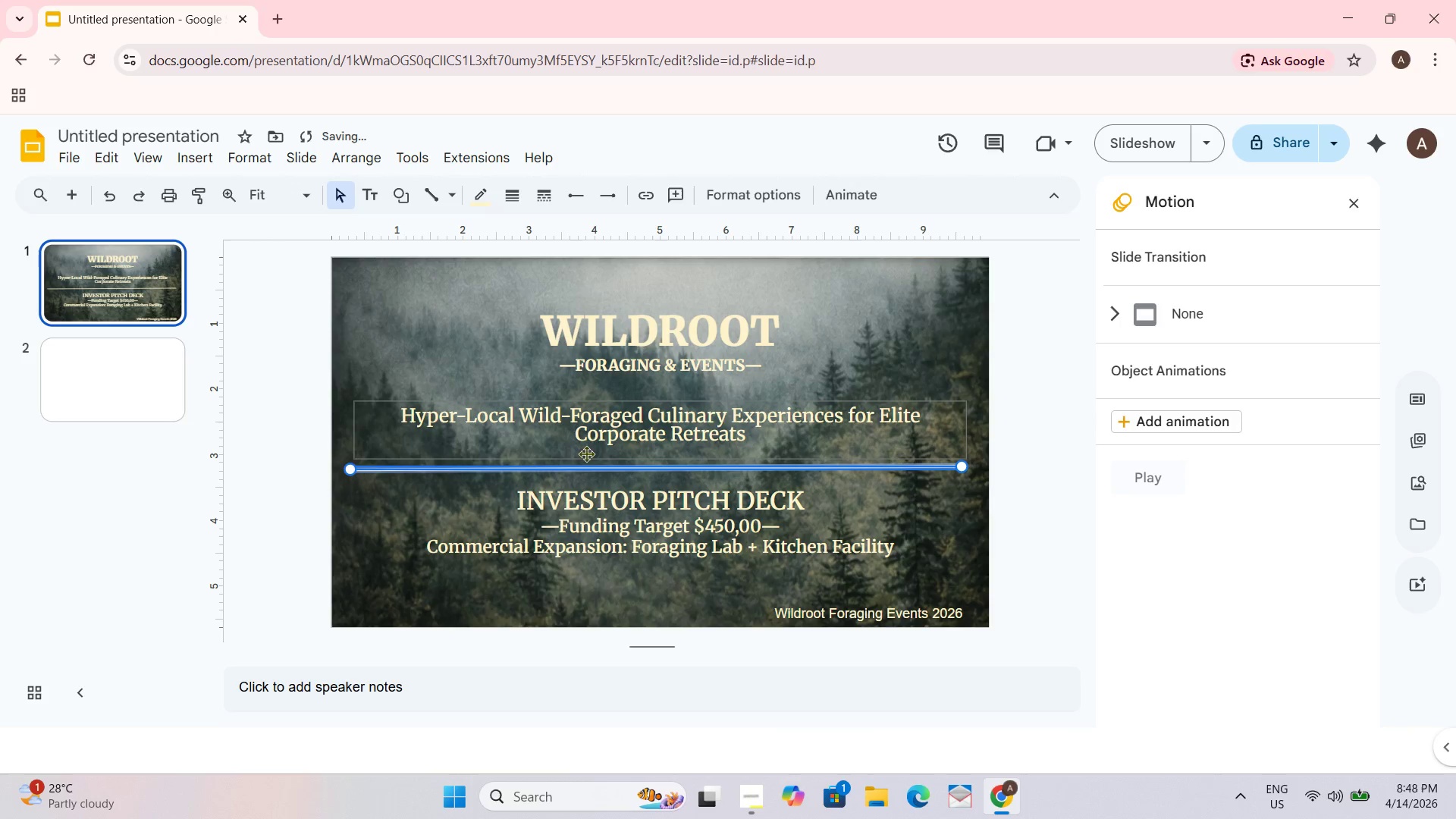 
key(Control+Z)
 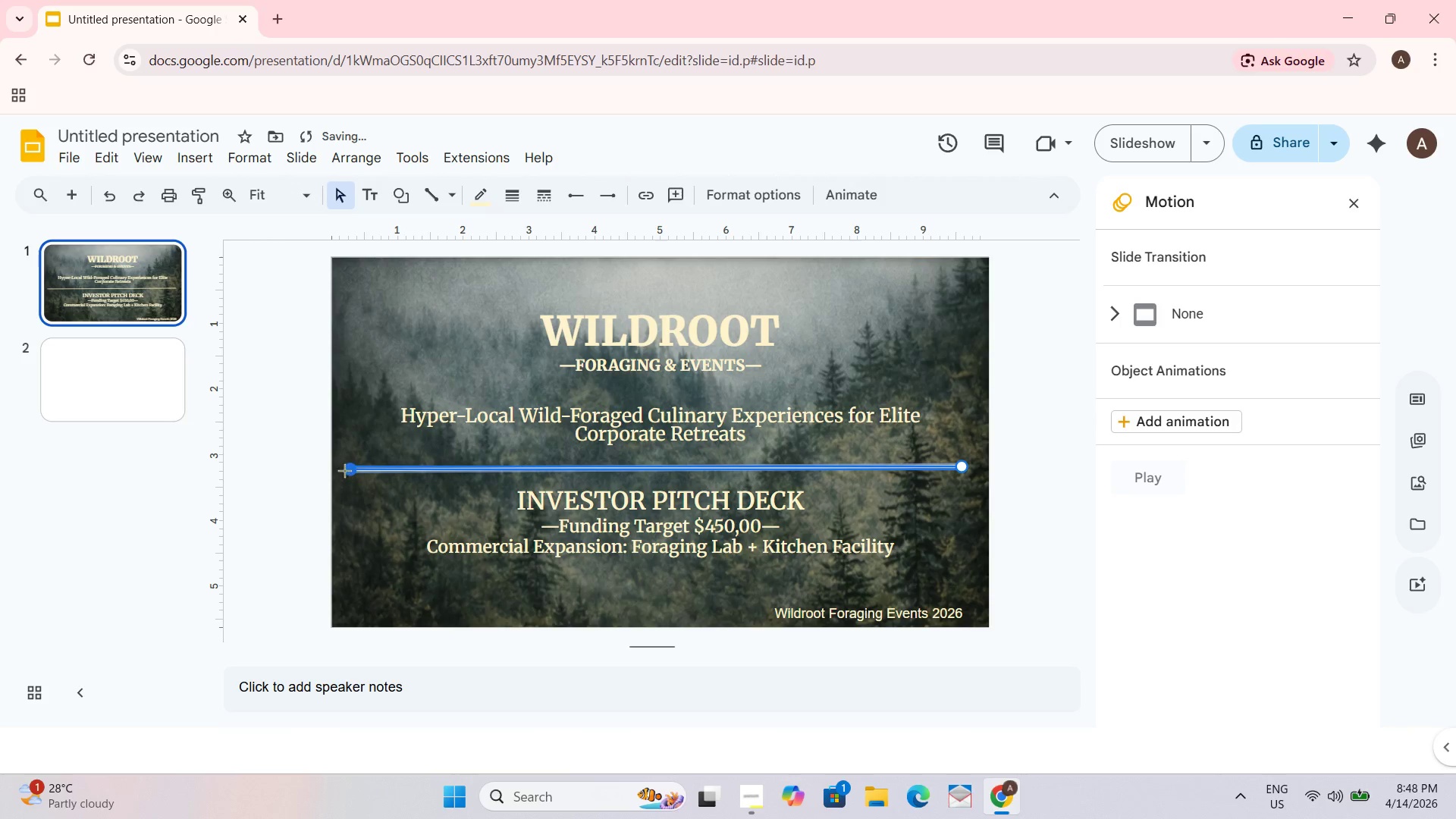 
left_click_drag(start_coordinate=[347, 468], to_coordinate=[356, 468])
 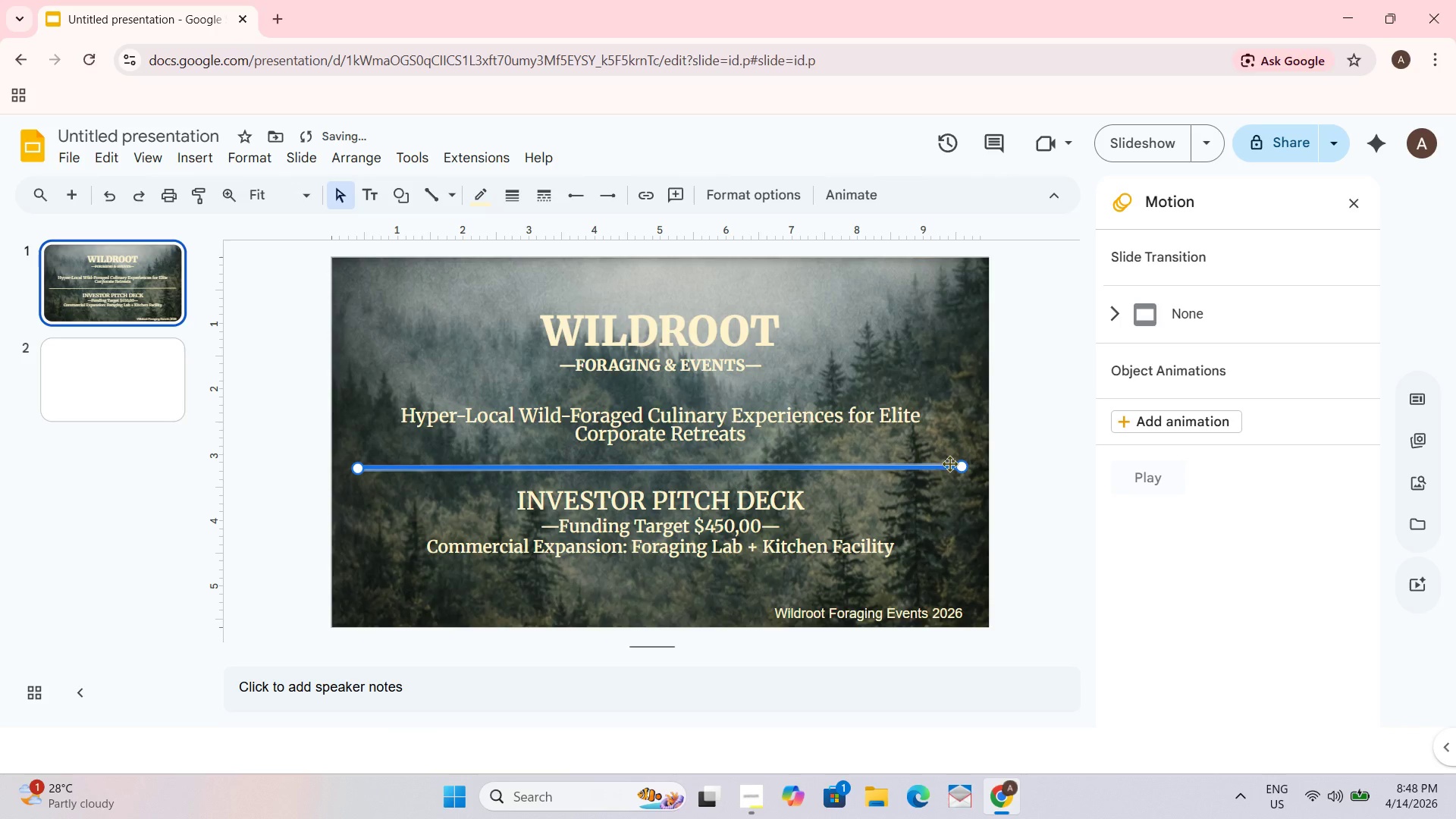 
left_click_drag(start_coordinate=[959, 466], to_coordinate=[952, 465])
 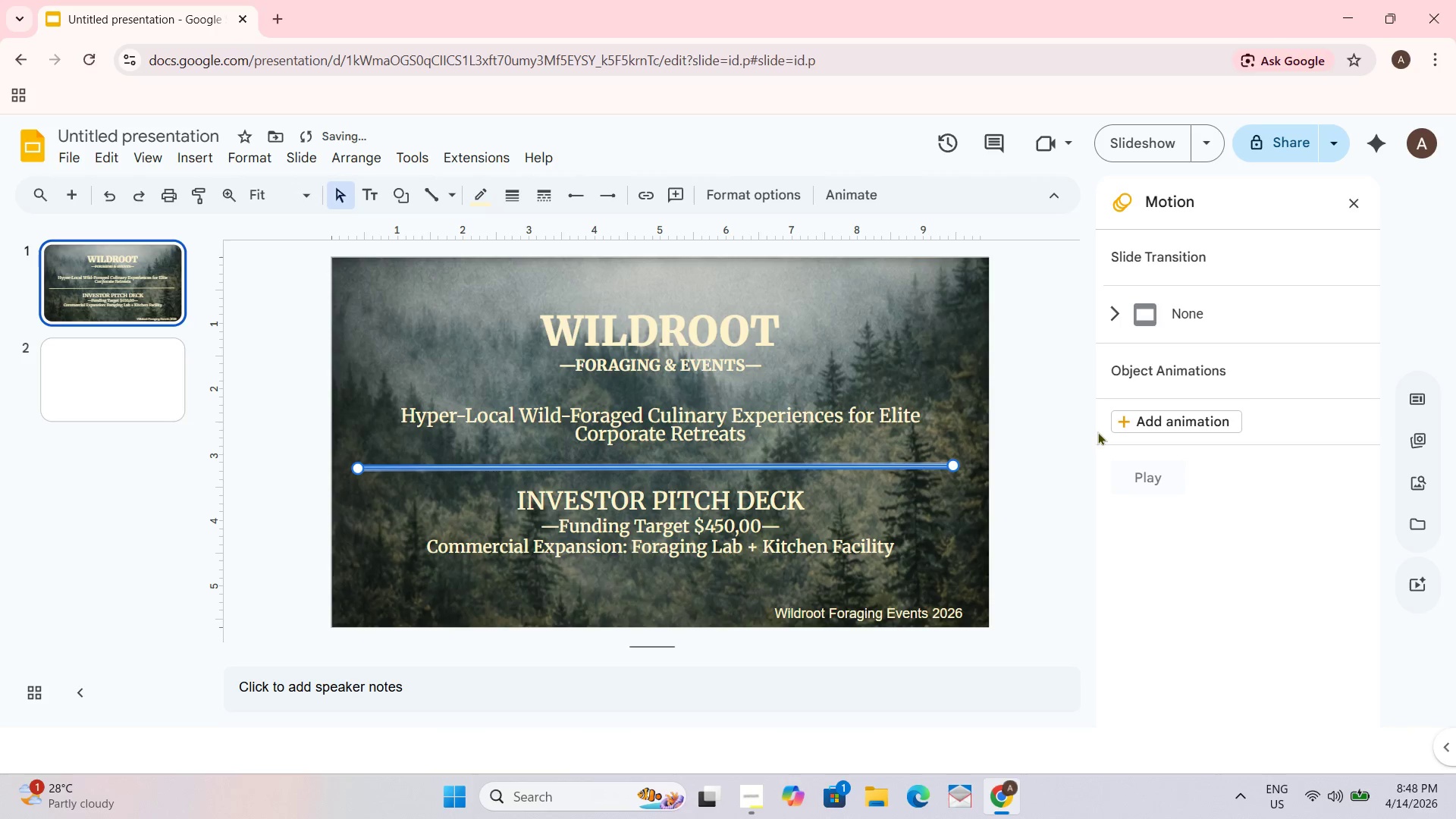 
left_click([1097, 431])
 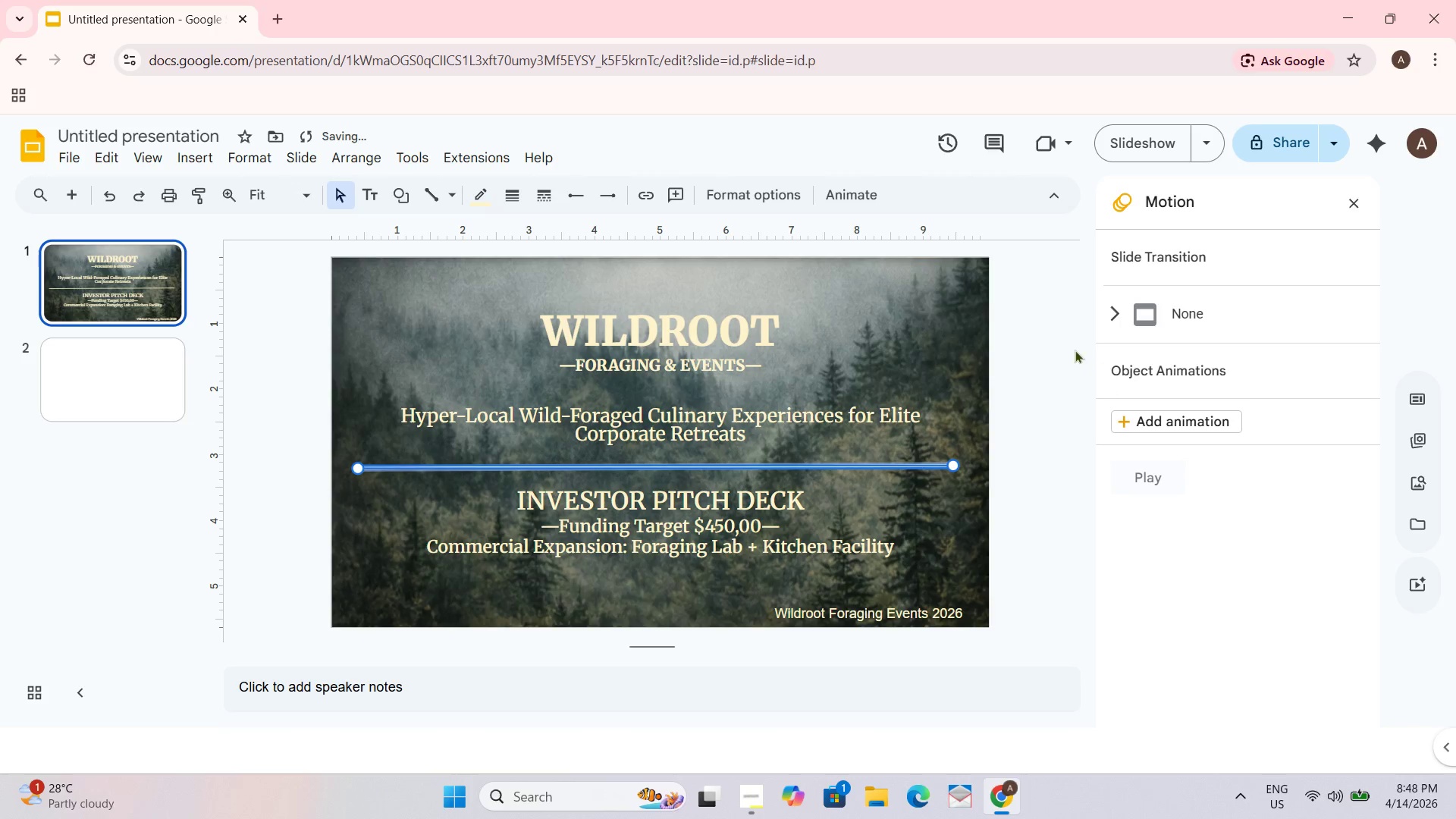 
left_click_drag(start_coordinate=[1068, 344], to_coordinate=[1068, 330])
 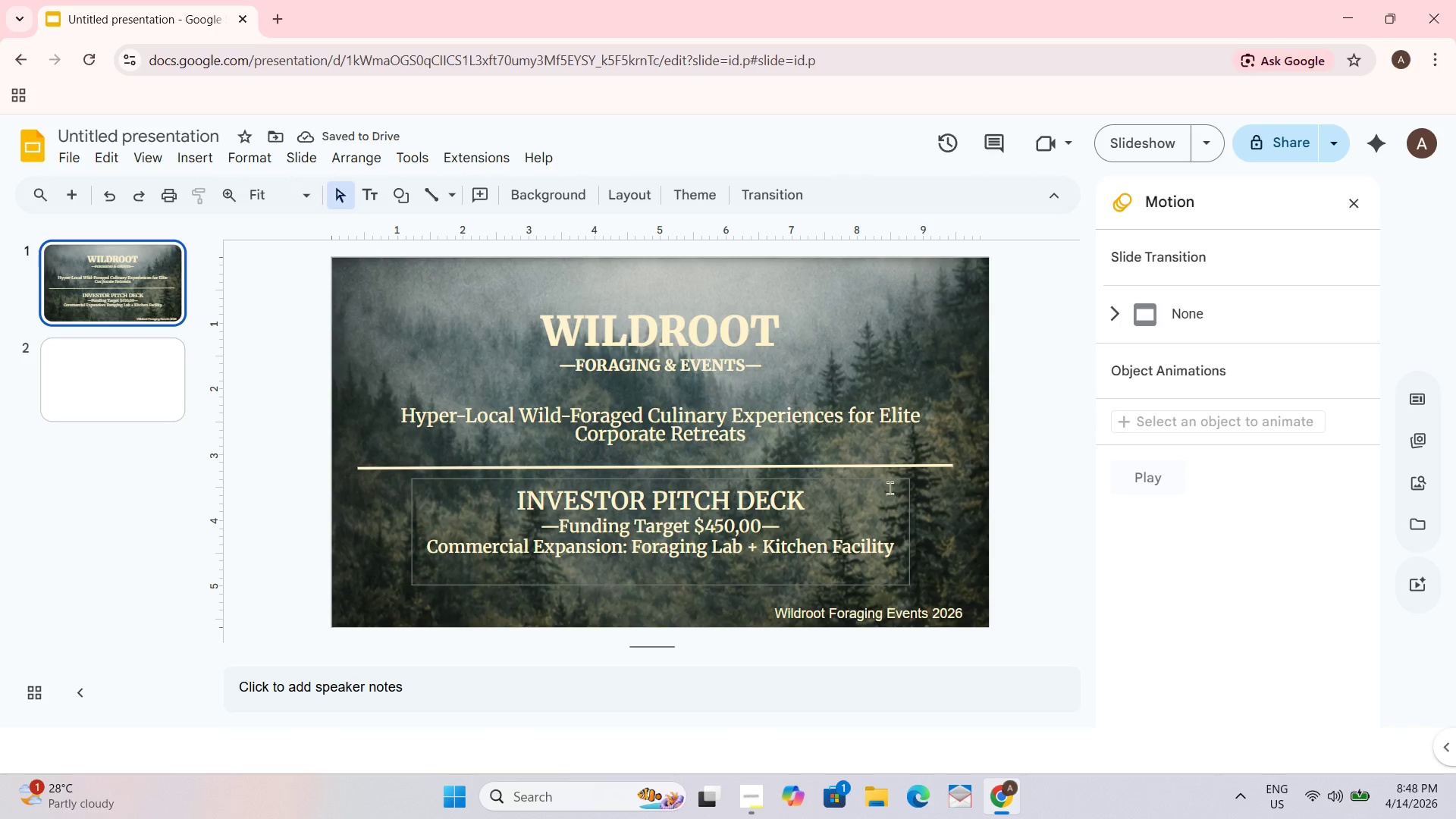 
left_click([934, 468])
 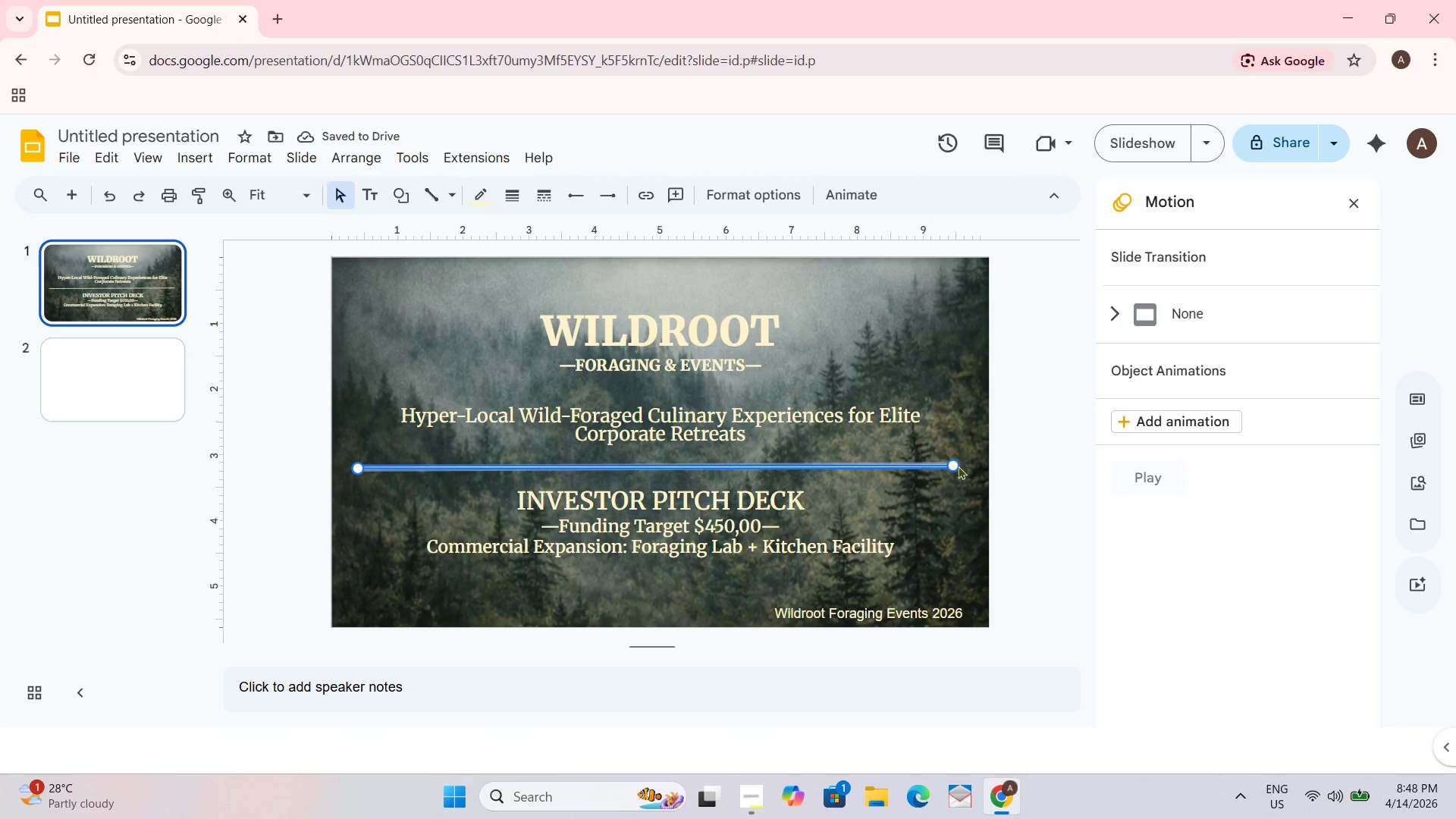 
left_click_drag(start_coordinate=[958, 466], to_coordinate=[964, 466])
 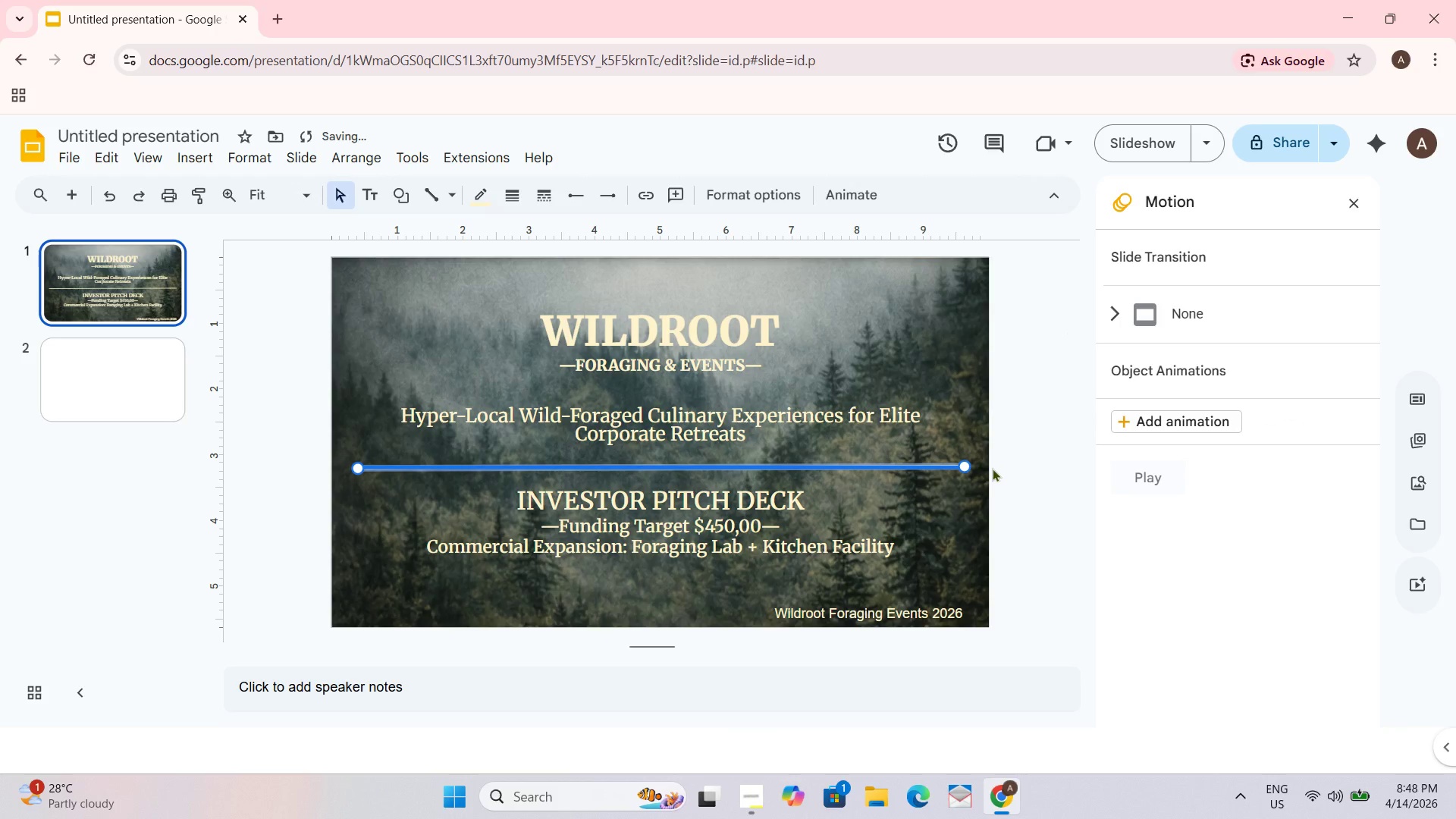 
left_click([1036, 463])
 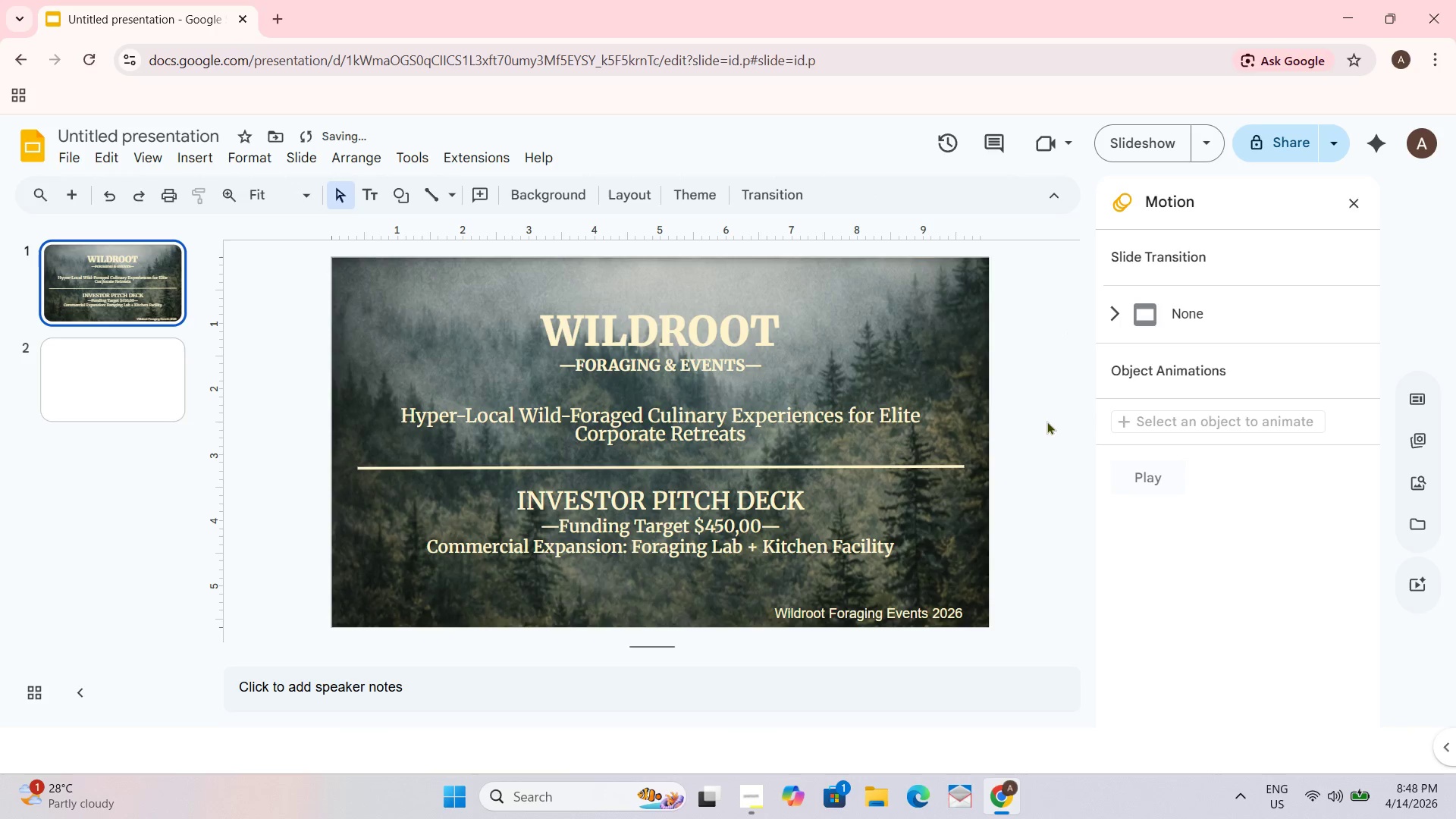 
scroll: coordinate [1072, 420], scroll_direction: down, amount: 1.0
 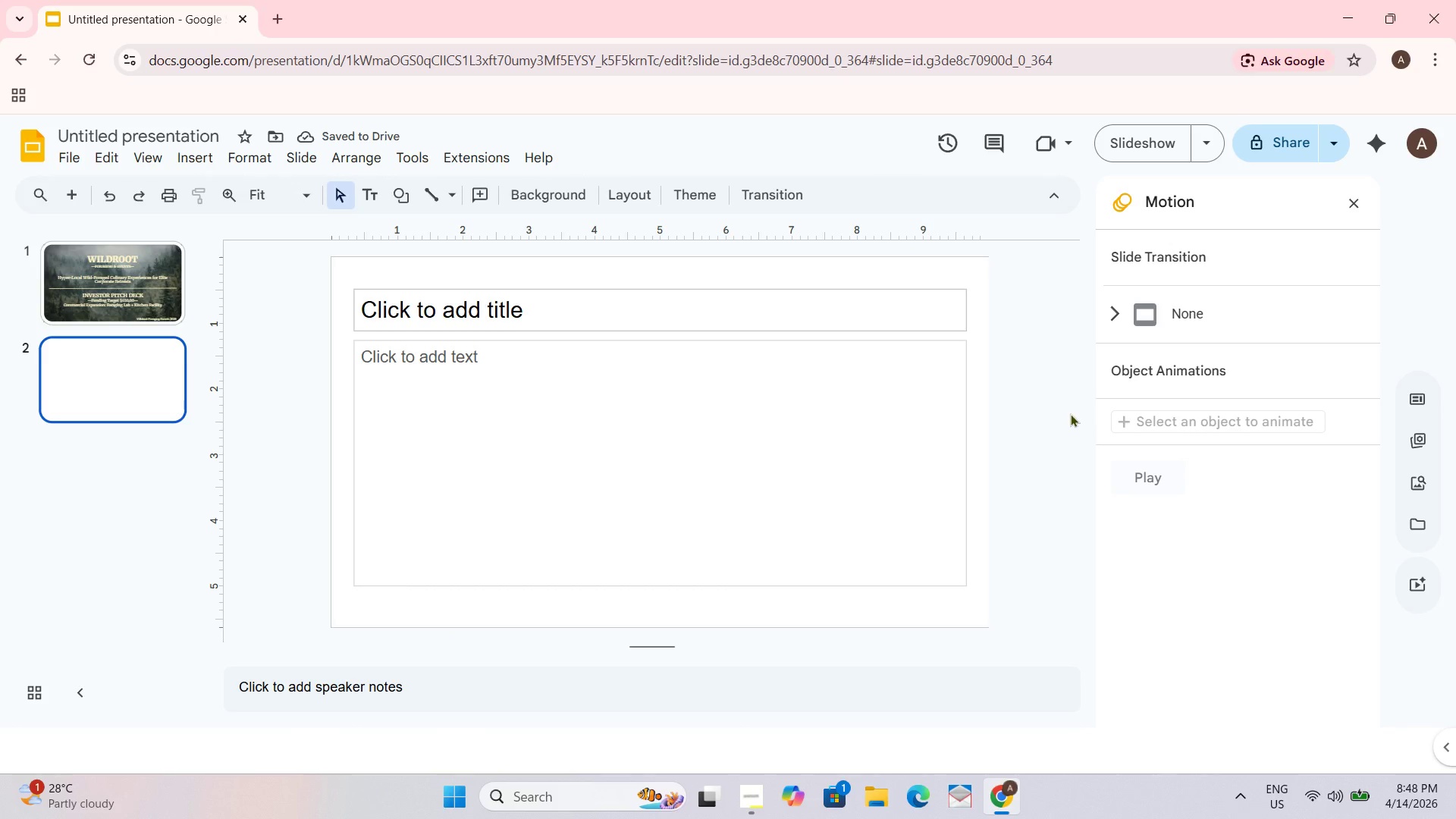 
scroll: coordinate [1042, 416], scroll_direction: up, amount: 1.0
 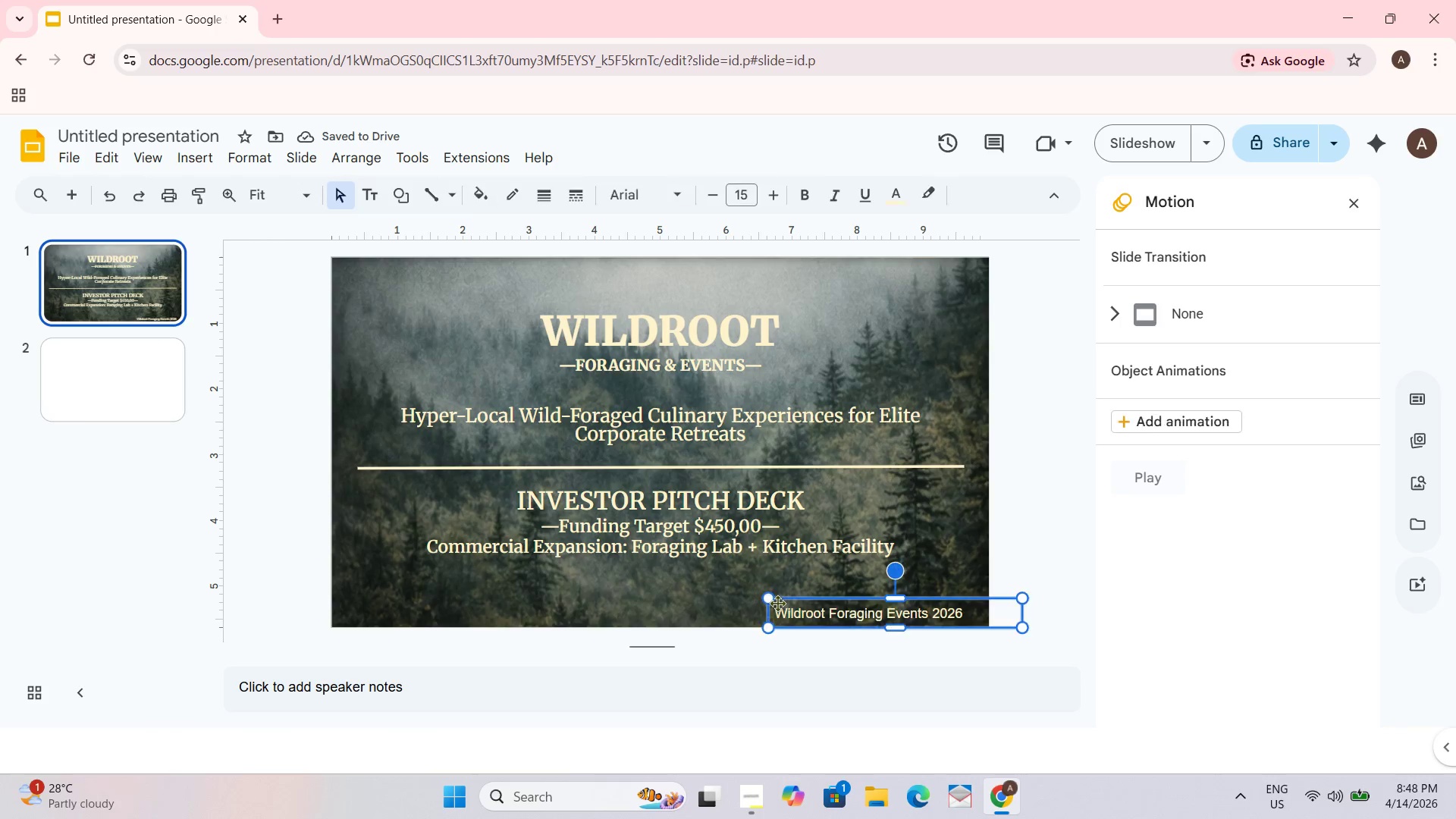 
double_click([774, 612])
 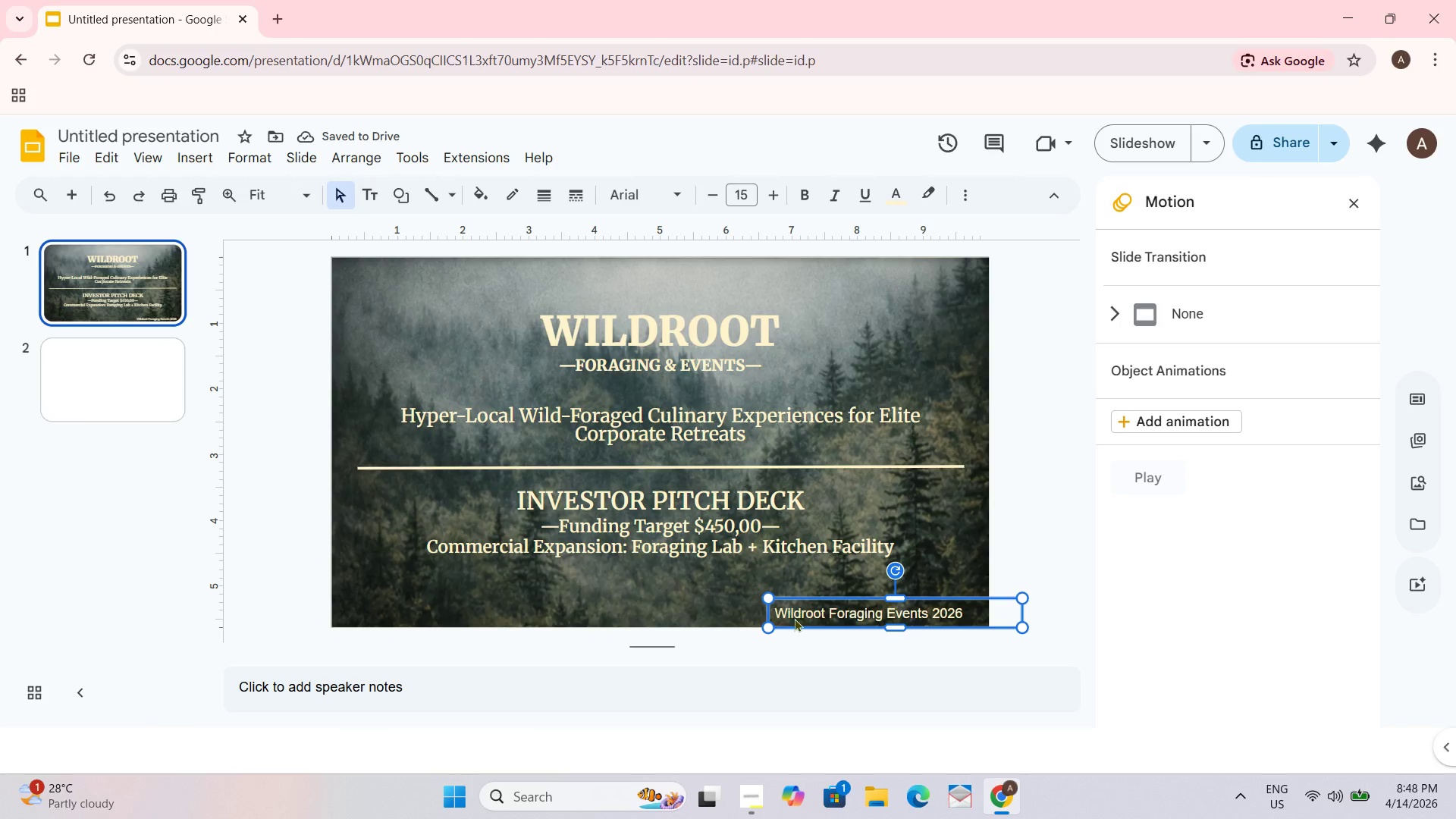 
triple_click([794, 617])
 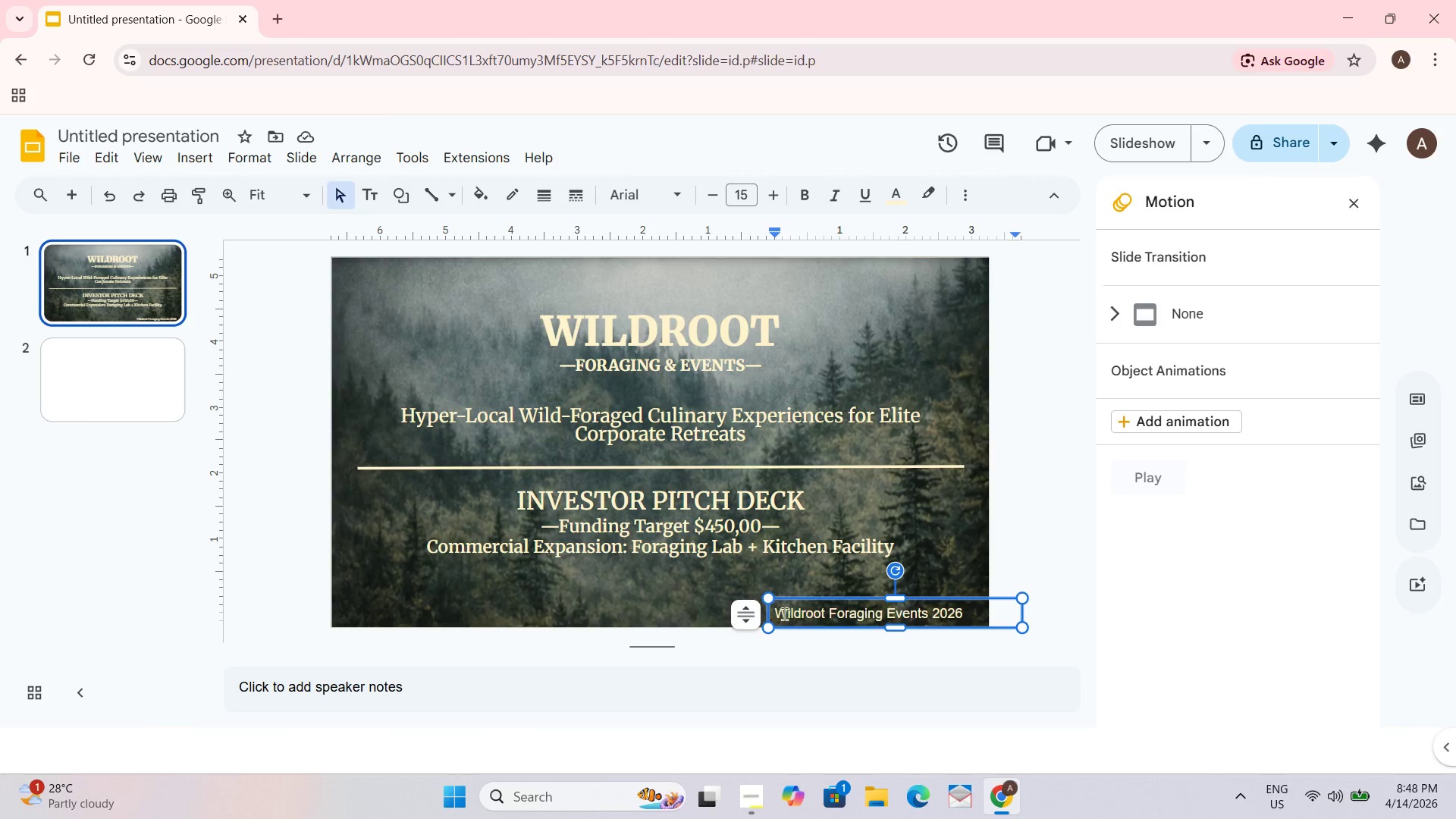 
left_click_drag(start_coordinate=[784, 613], to_coordinate=[764, 614])
 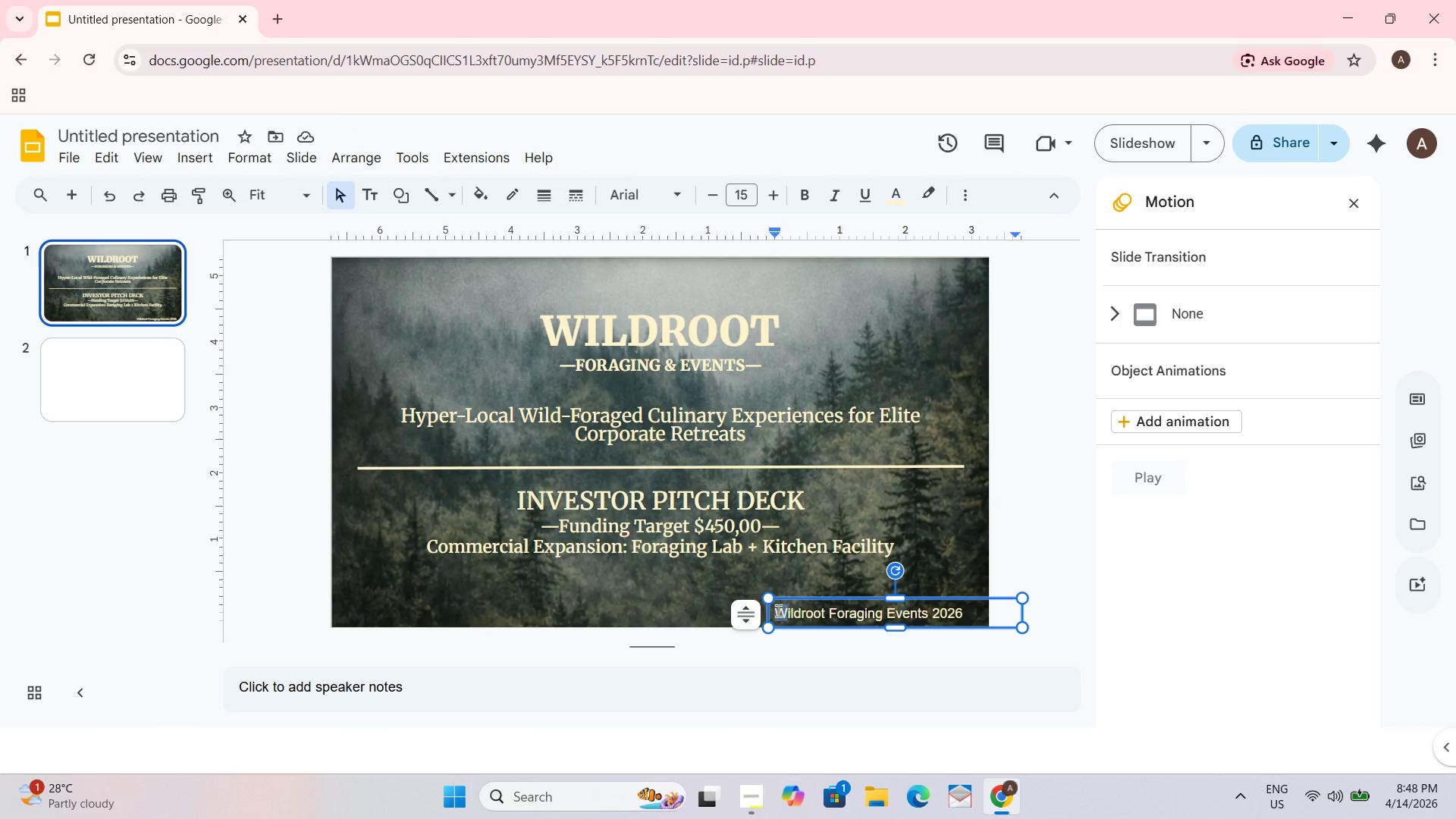 
left_click([778, 610])
 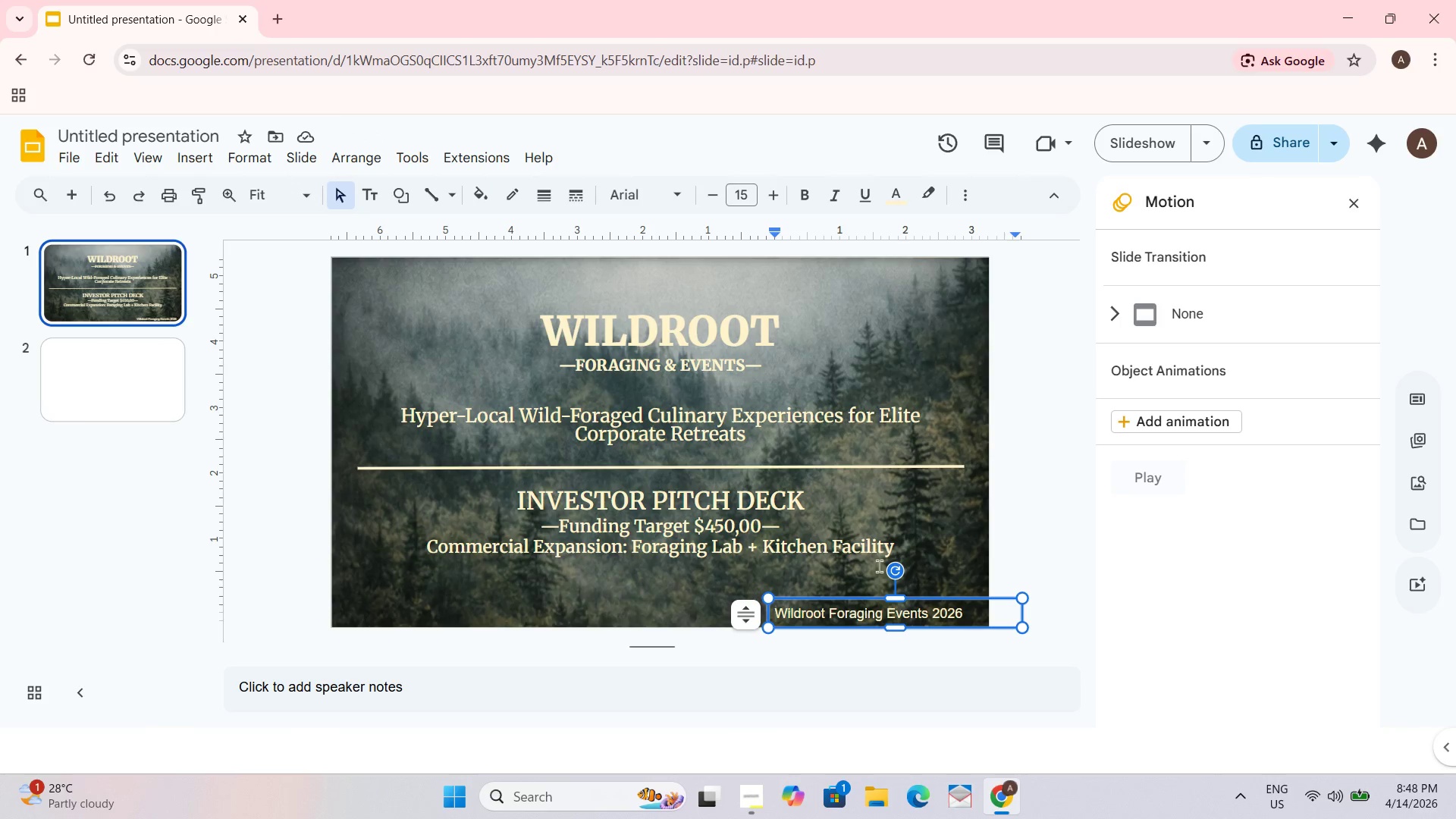 
key(Minus)
 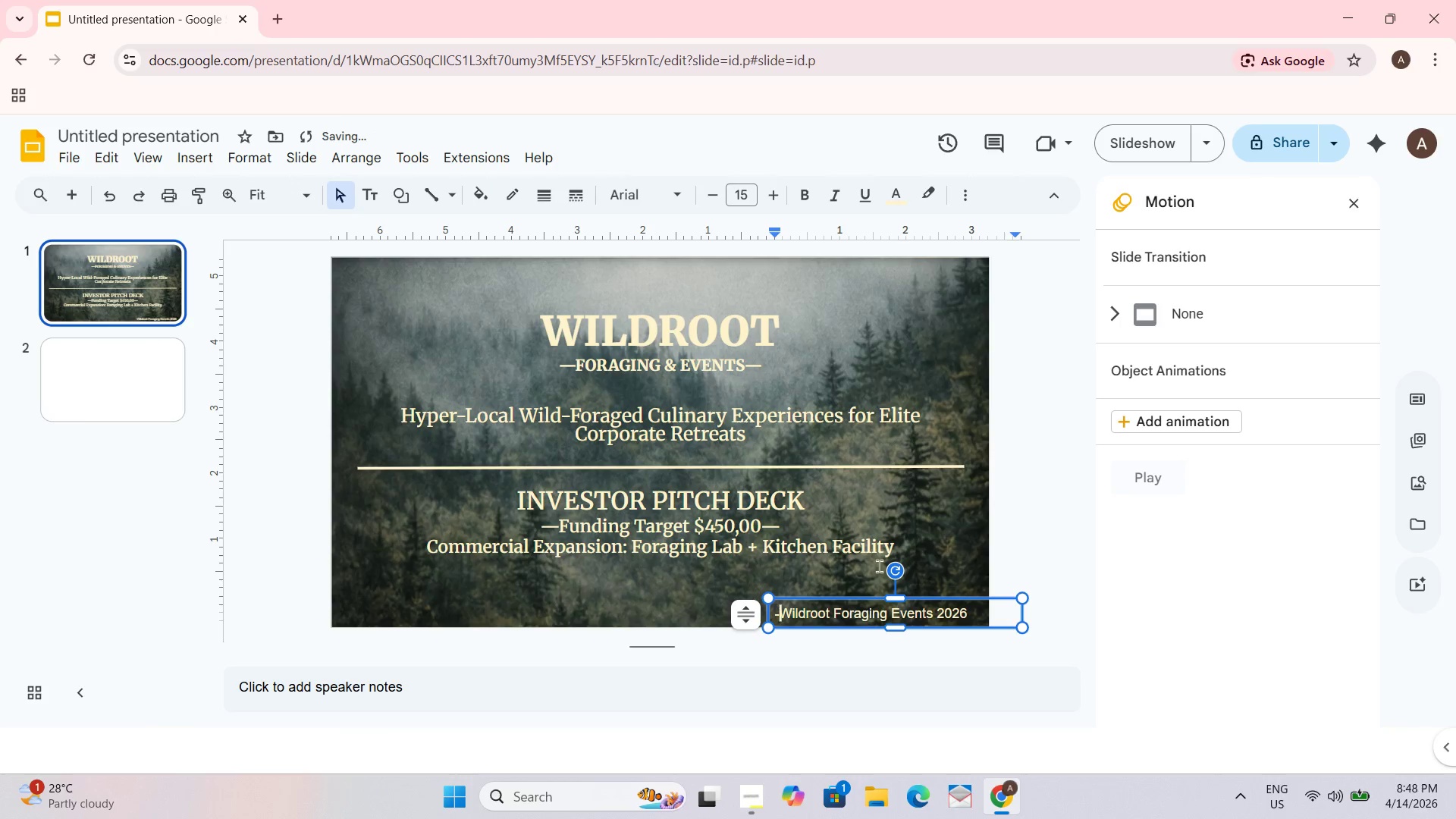 
key(Minus)
 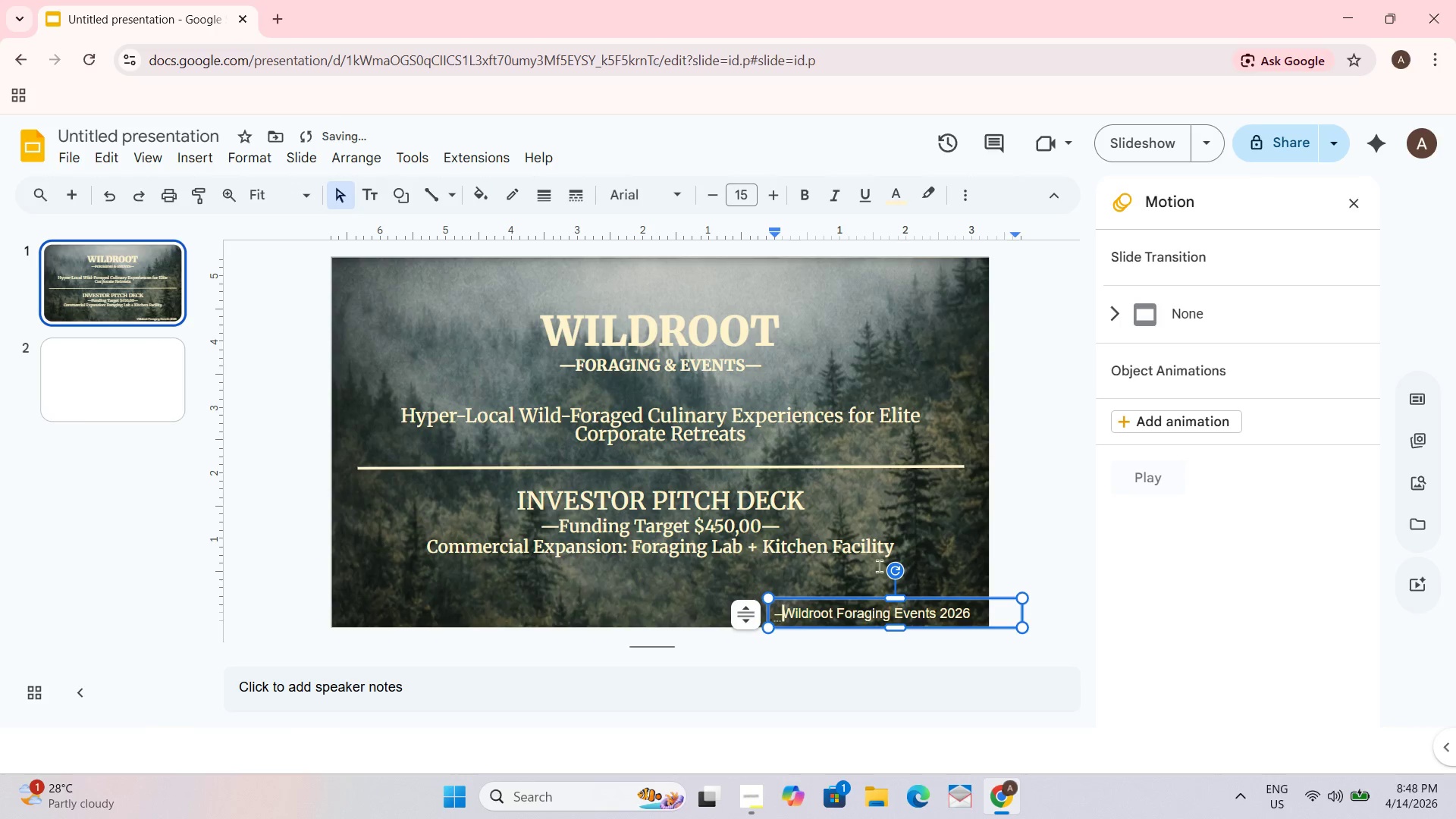 
key(Minus)
 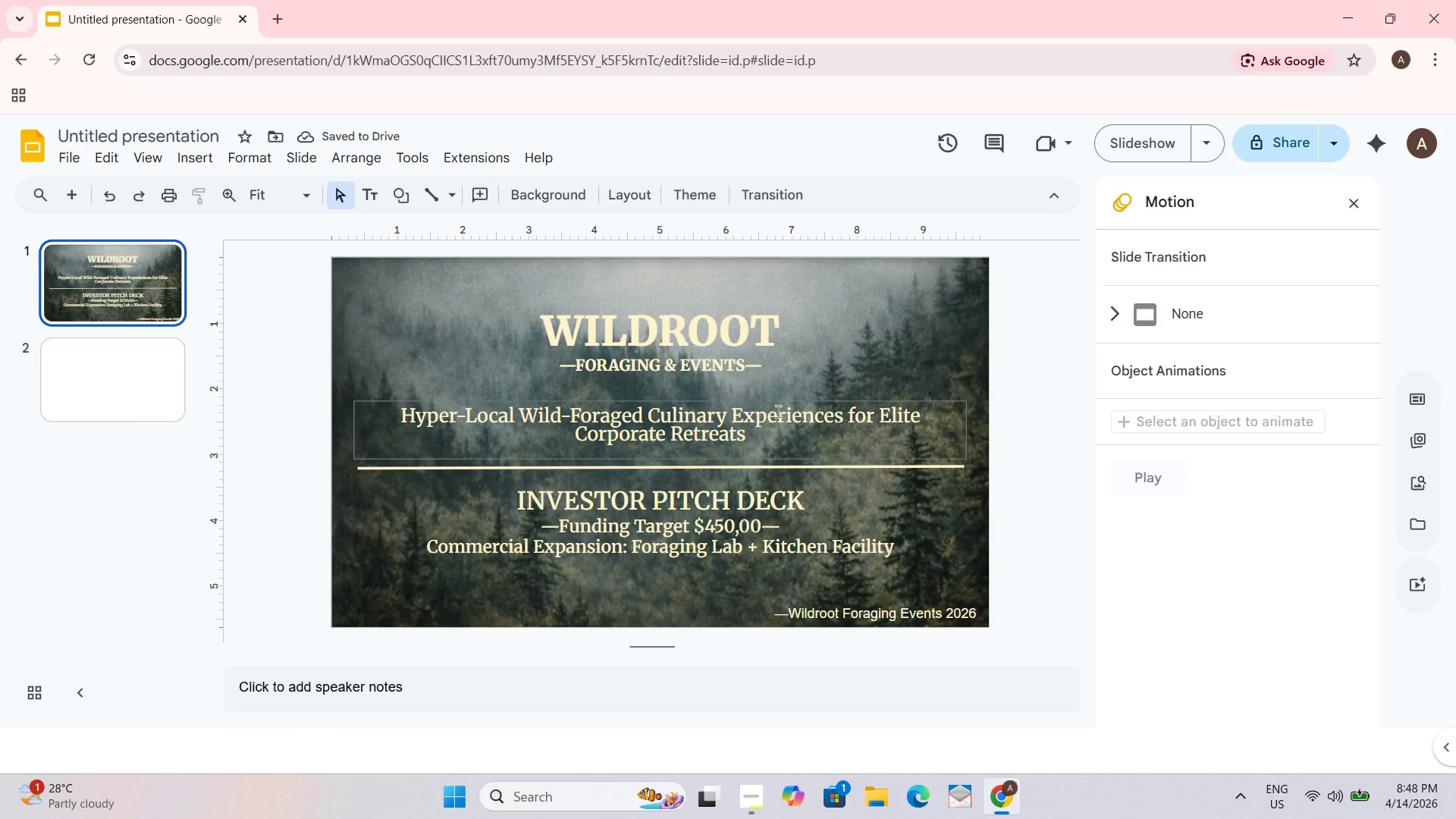 
wait(6.36)
 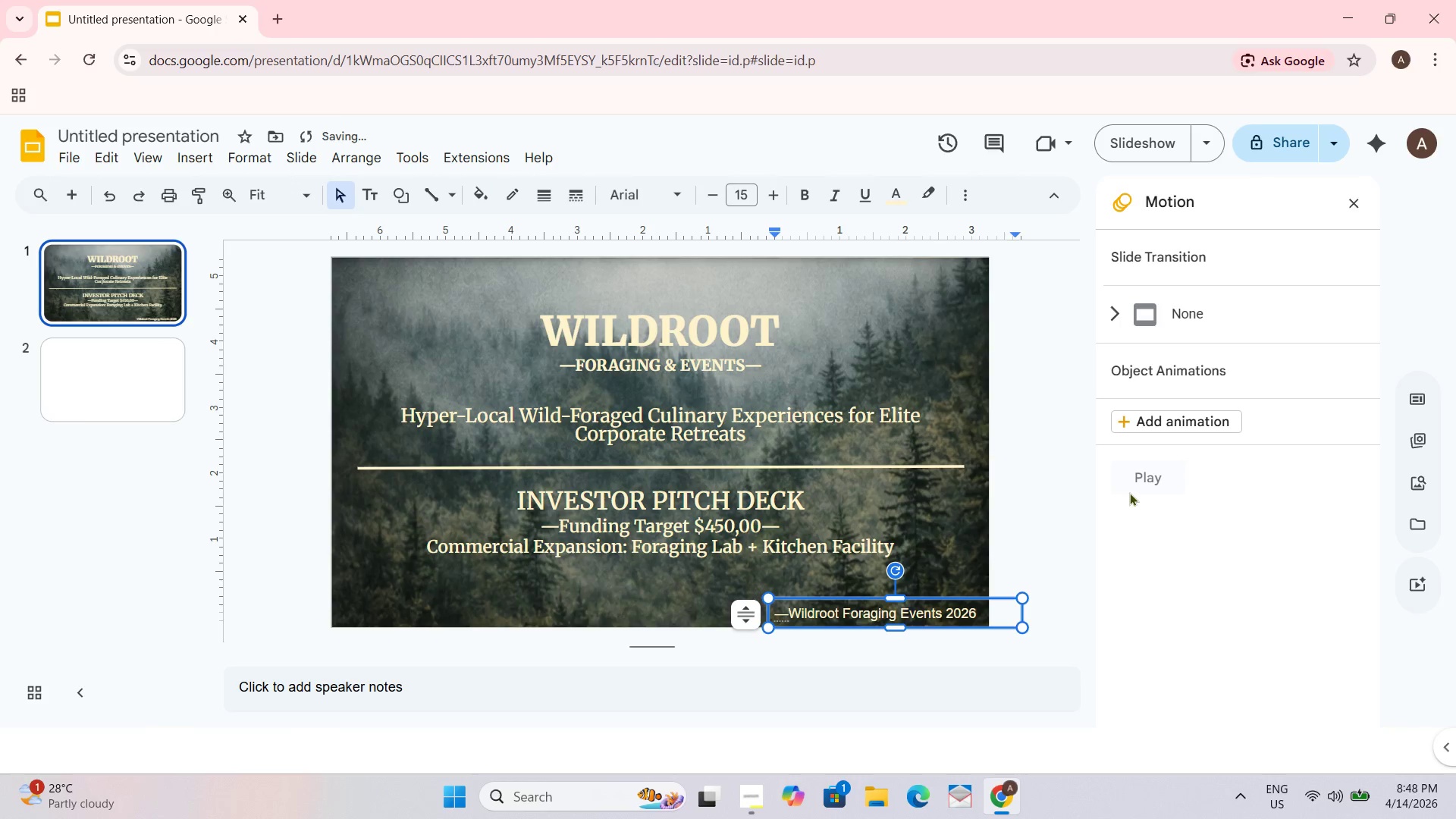 
left_click([812, 312])
 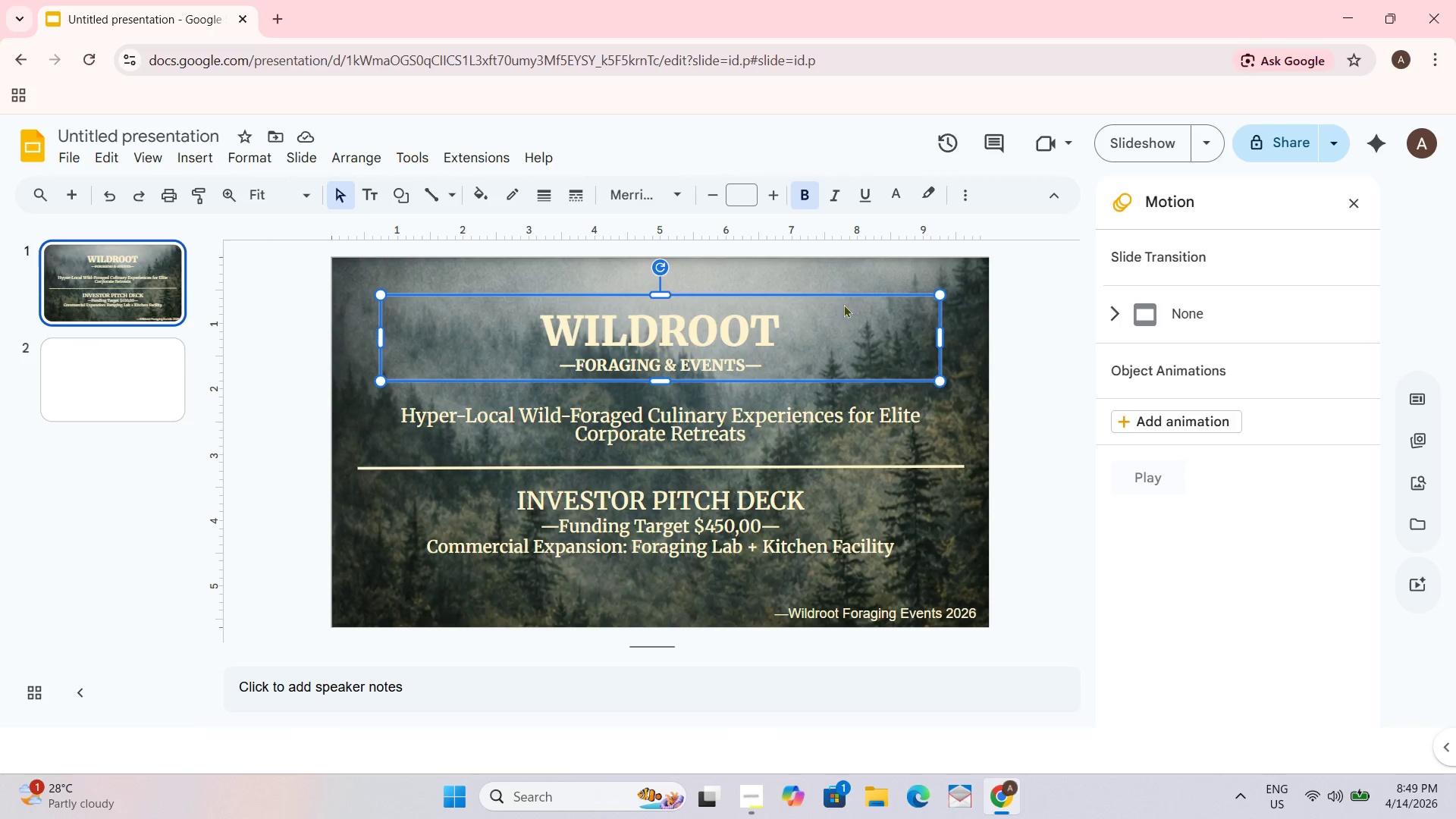 
double_click([979, 422])
 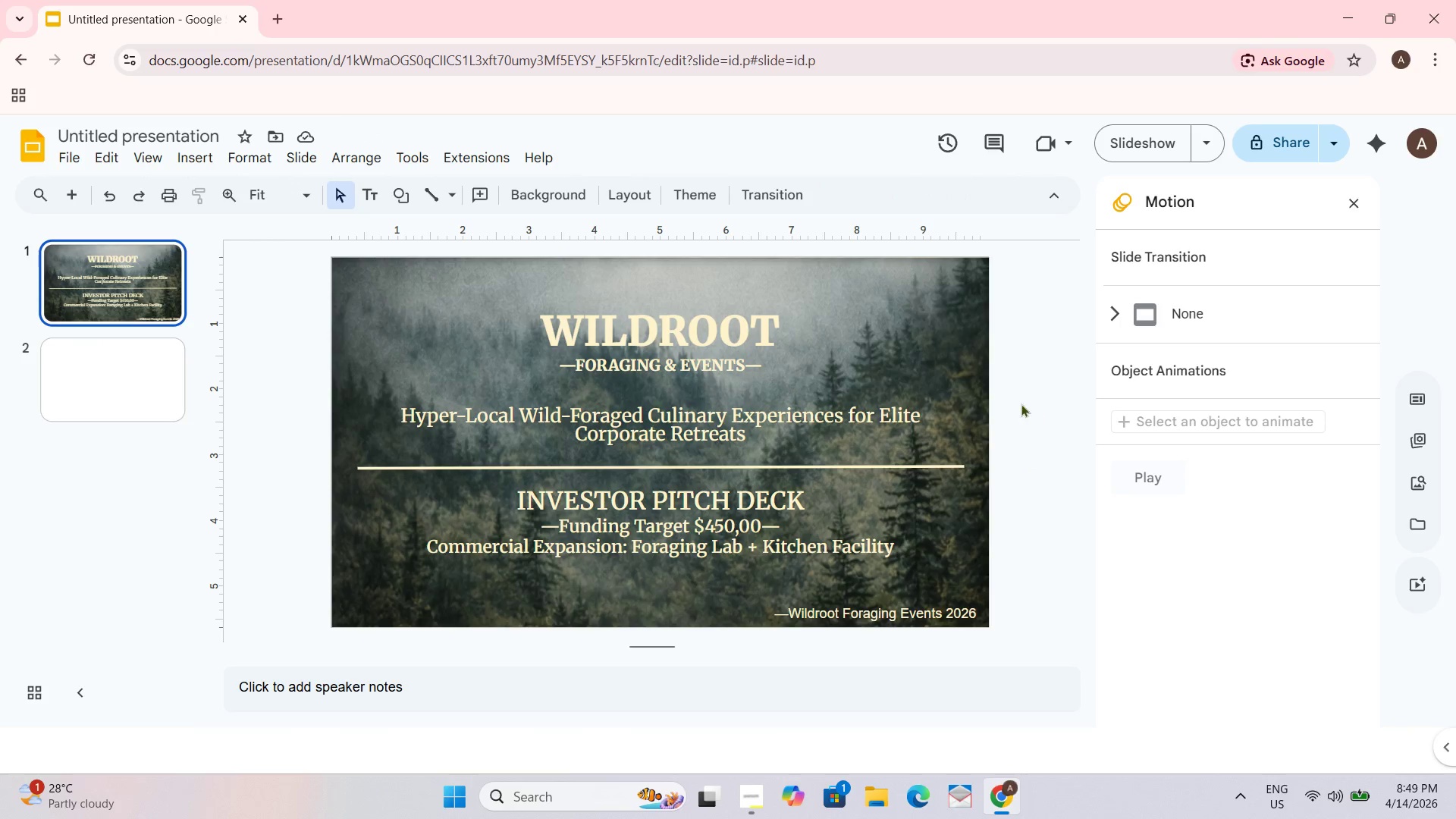 
triple_click([791, 342])
 